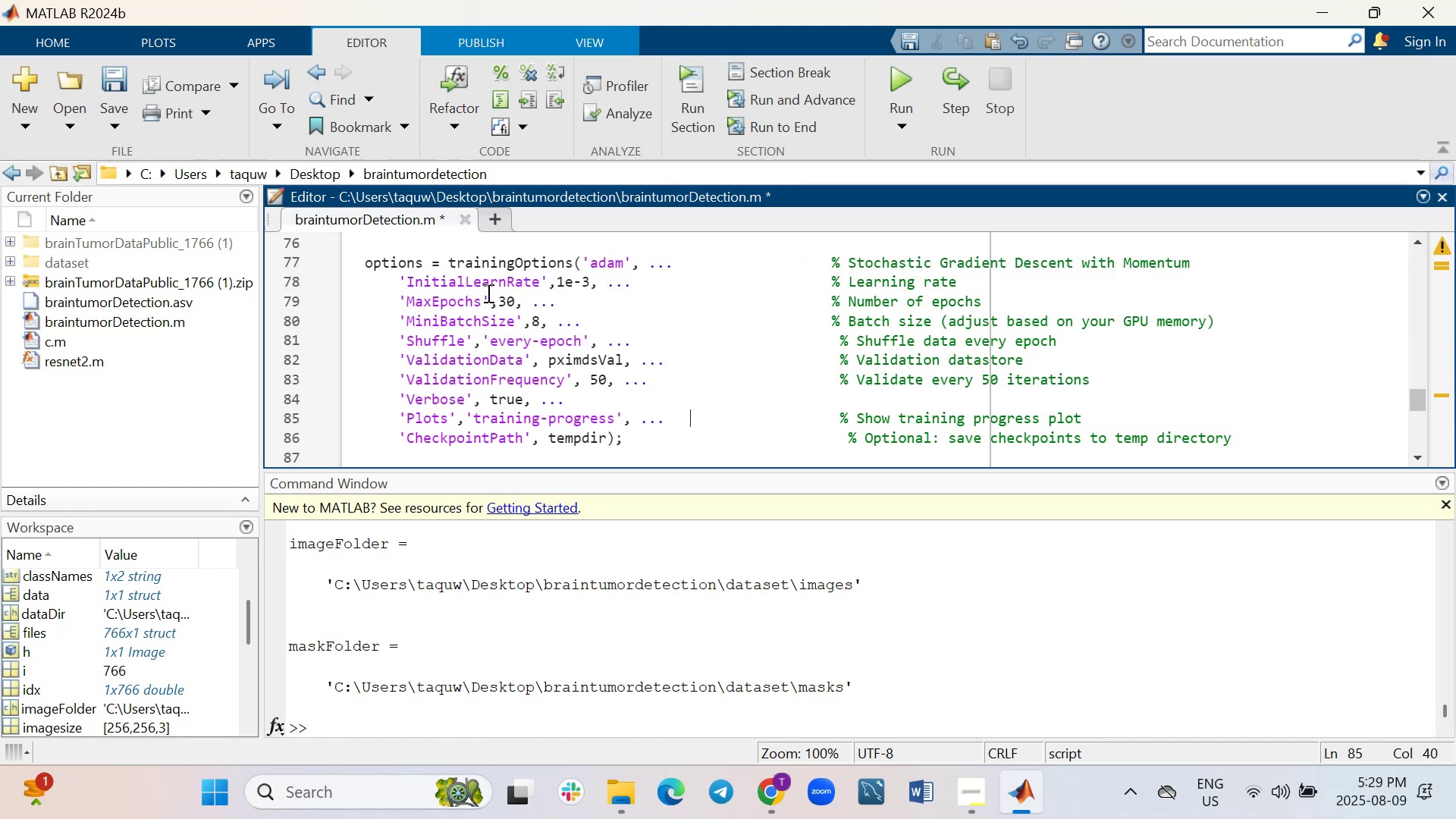 
left_click([541, 323])
 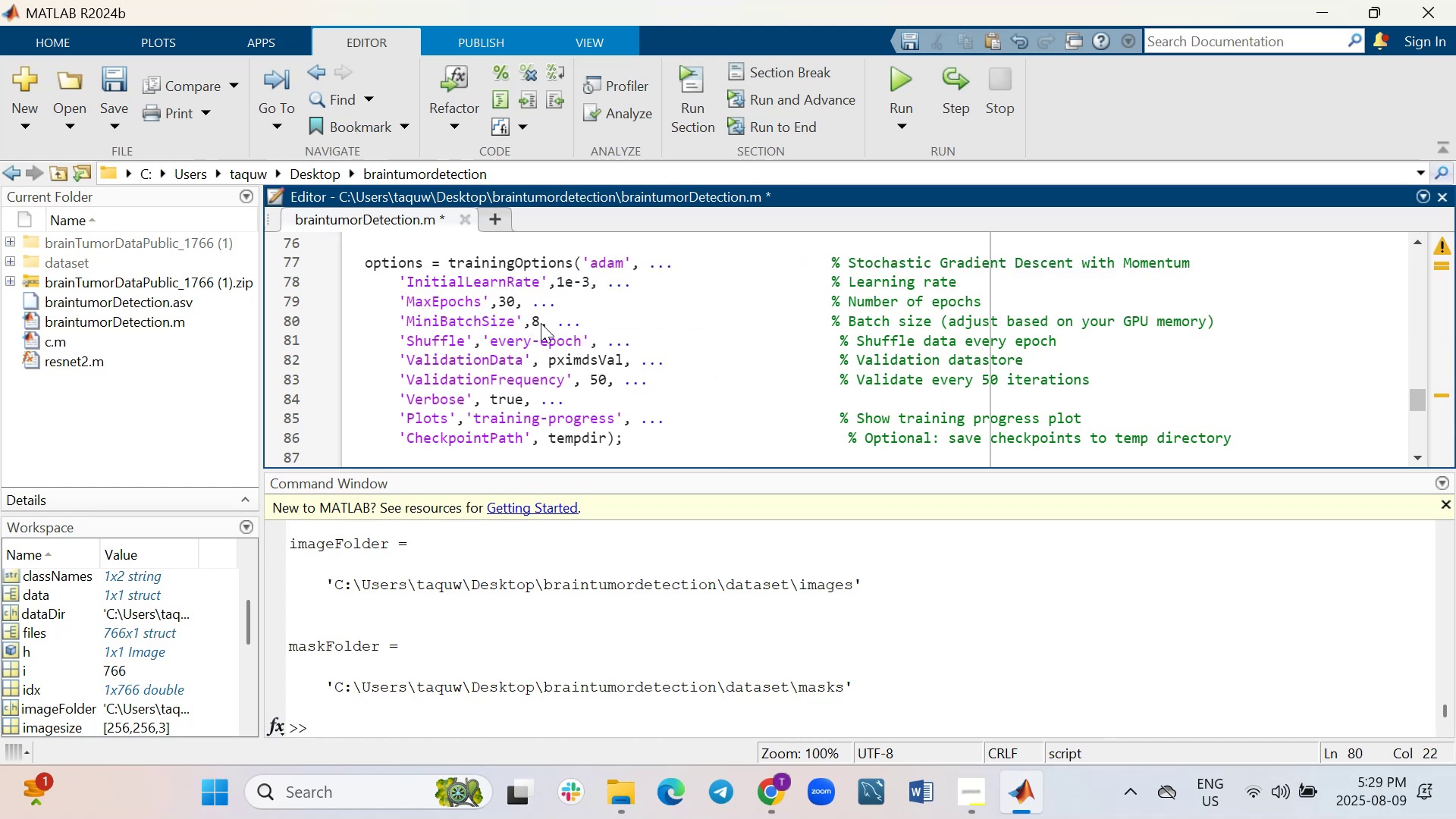 
key(Backspace)
 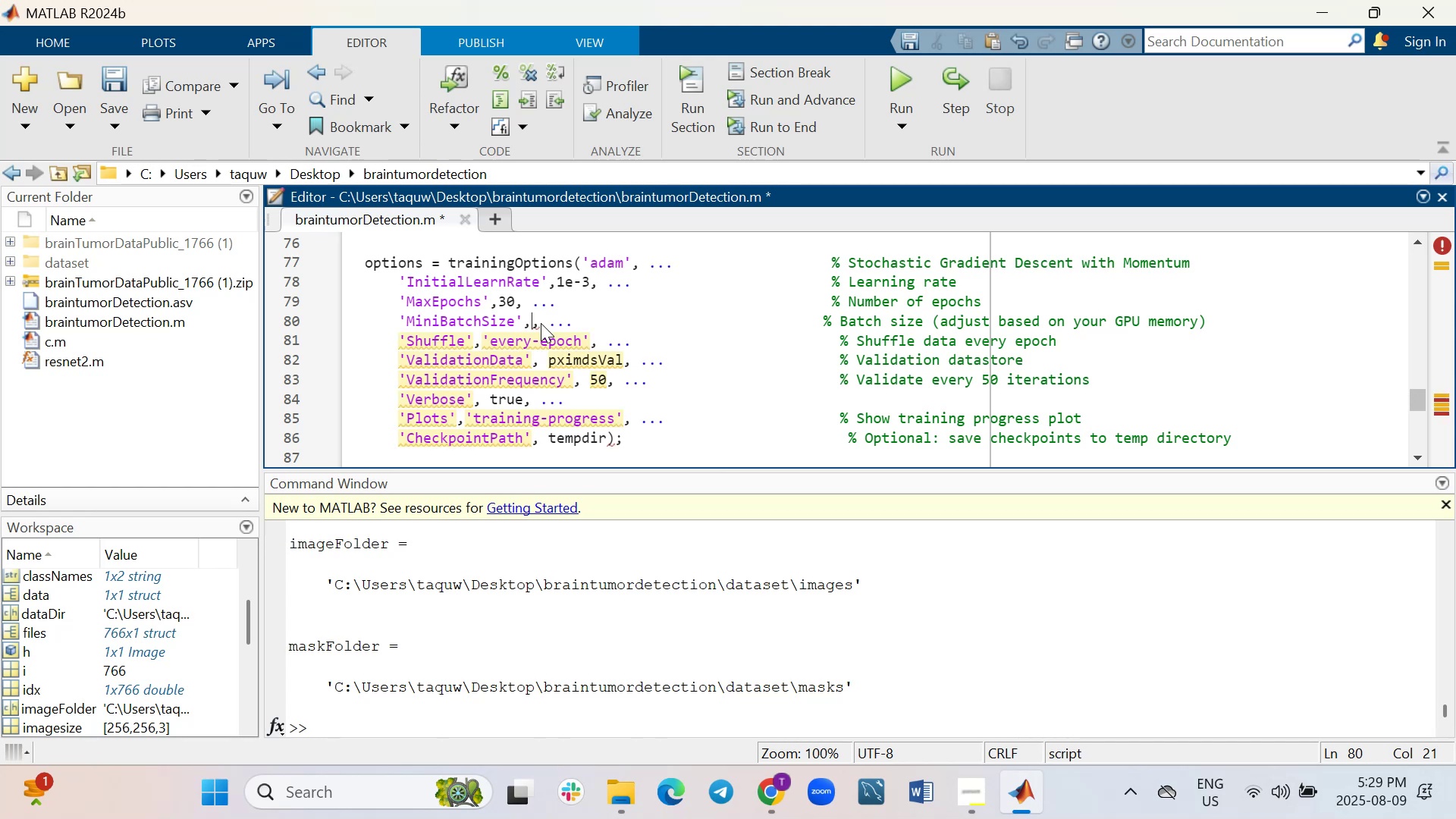 
key(2)
 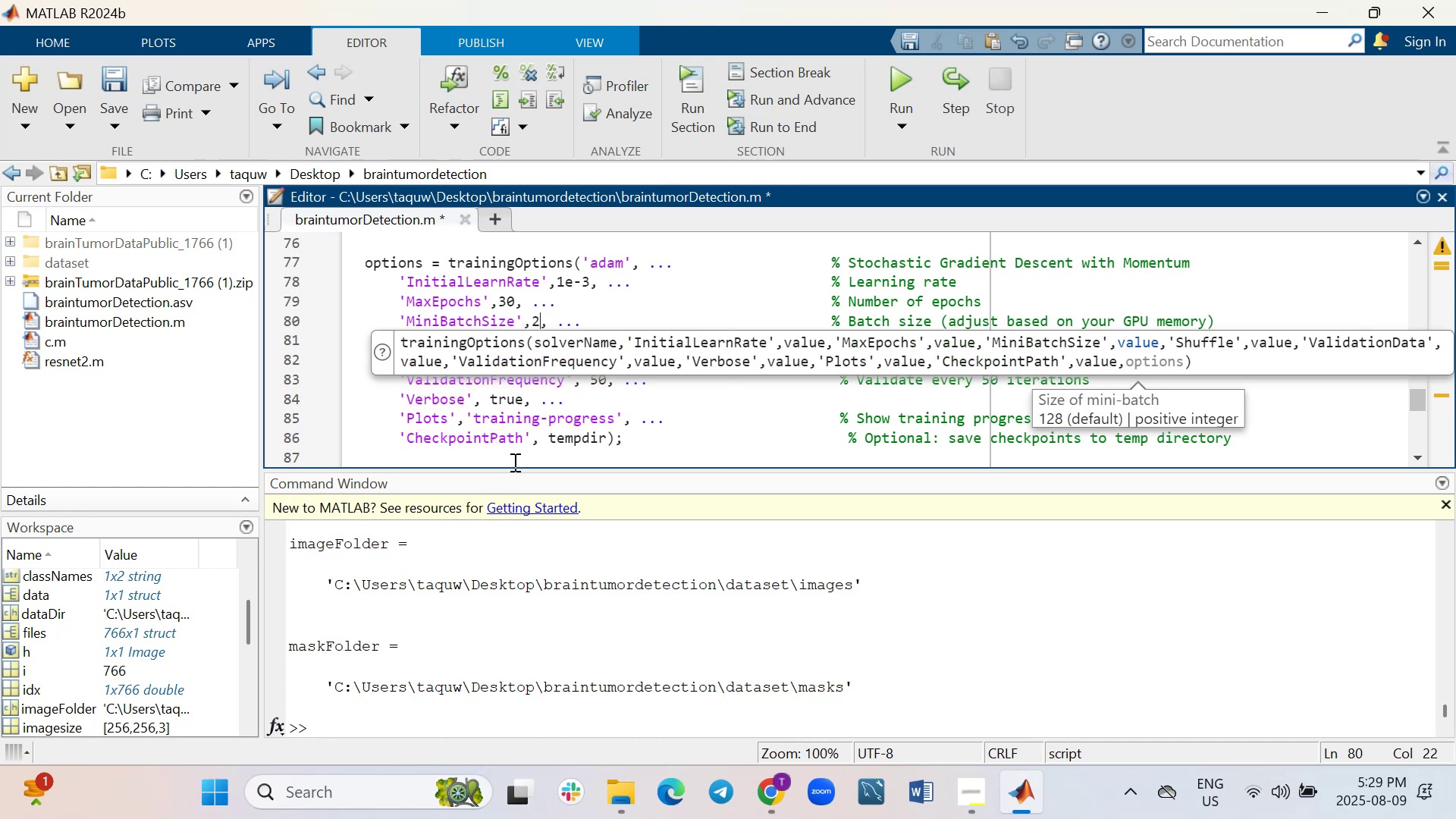 
left_click([689, 420])
 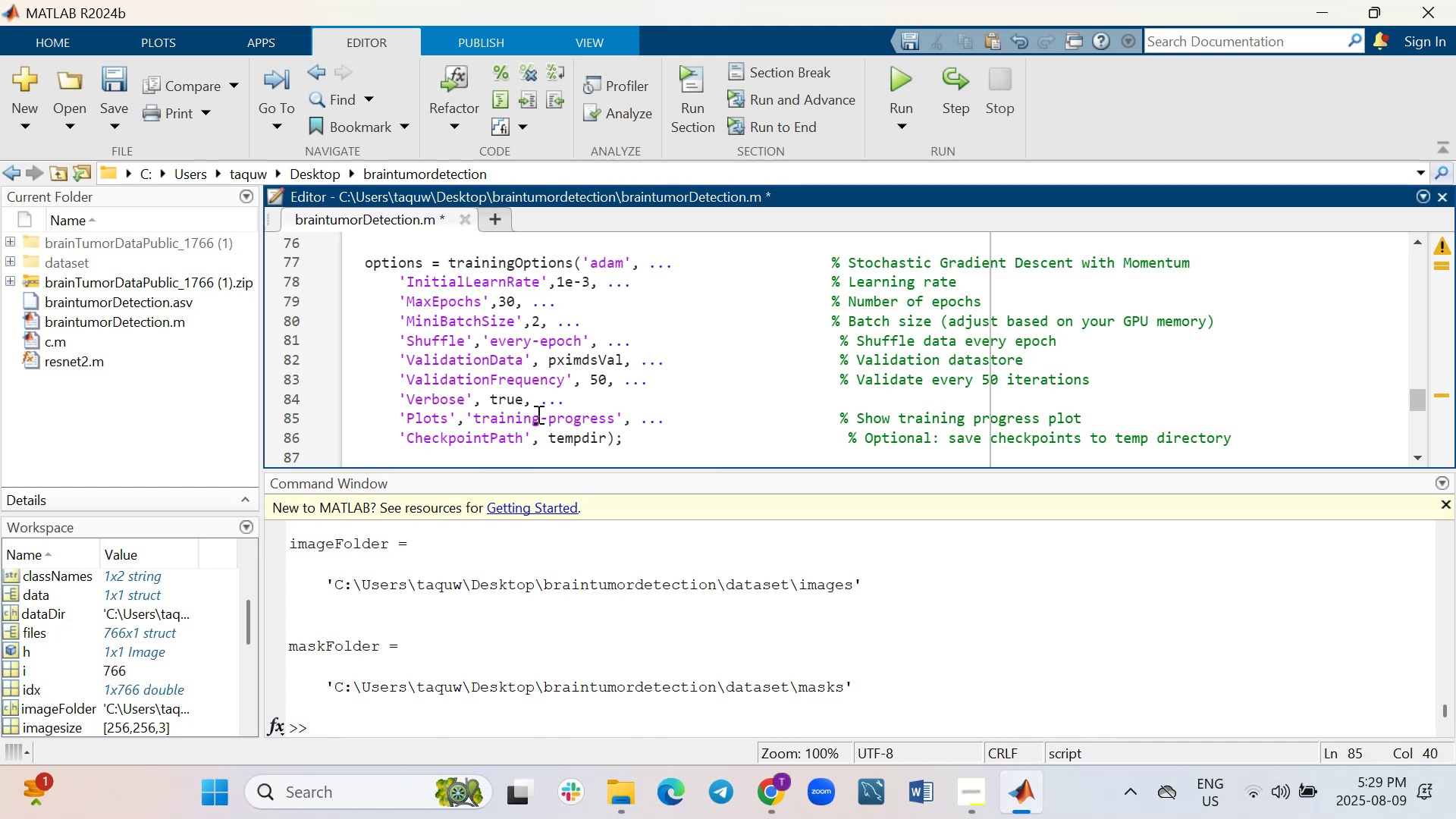 
wait(14.5)
 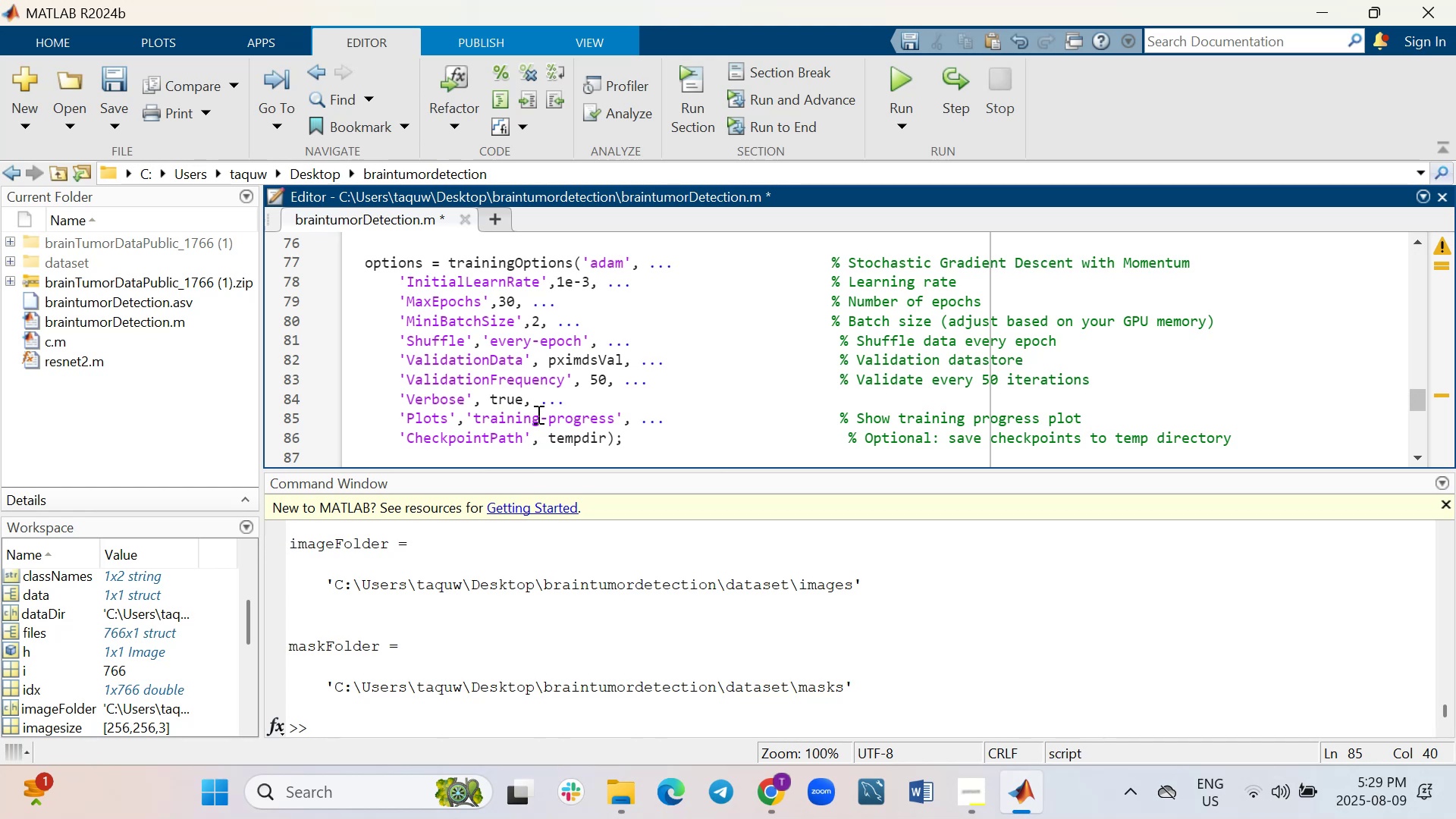 
left_click([698, 437])
 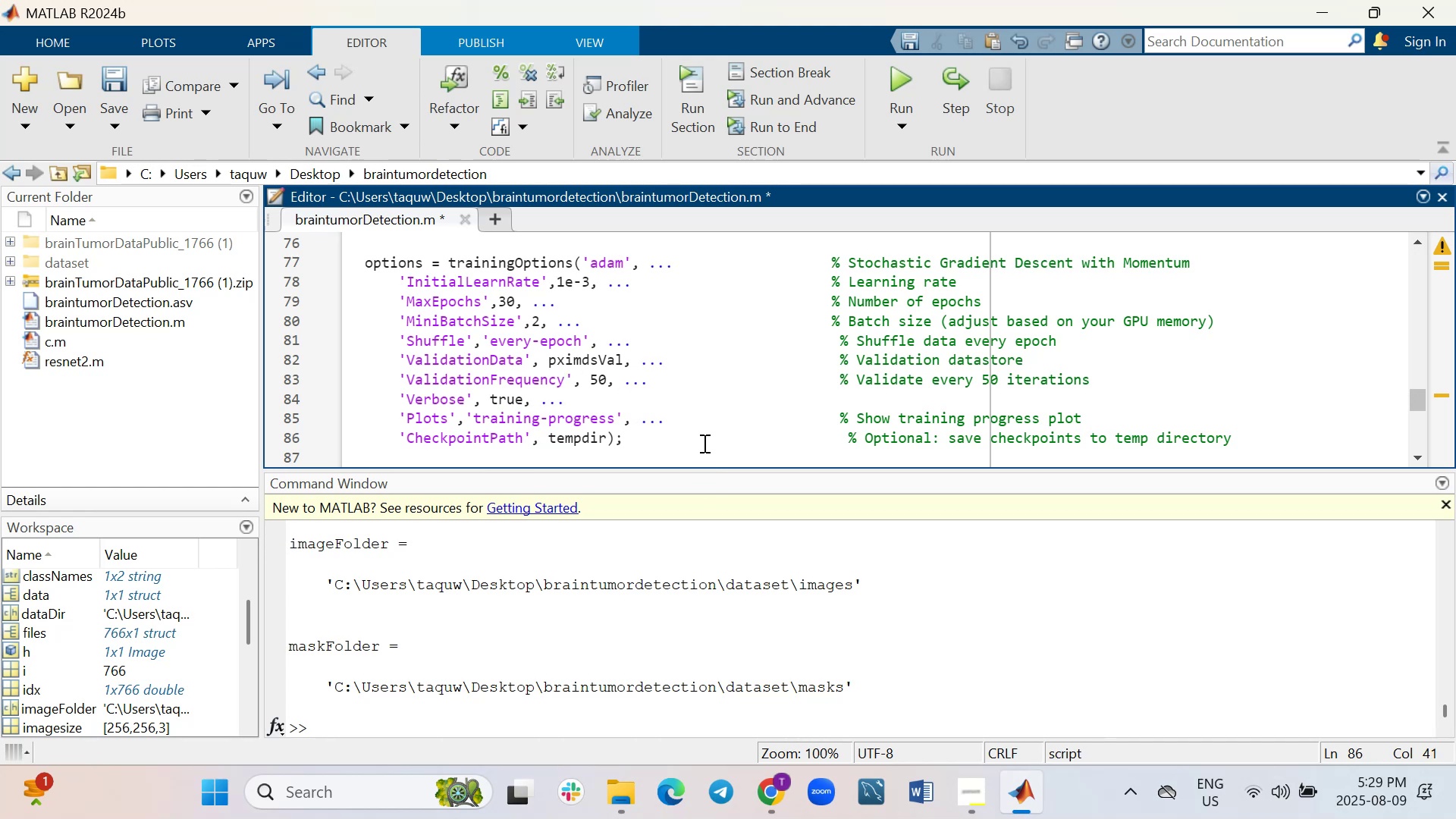 
left_click([704, 442])
 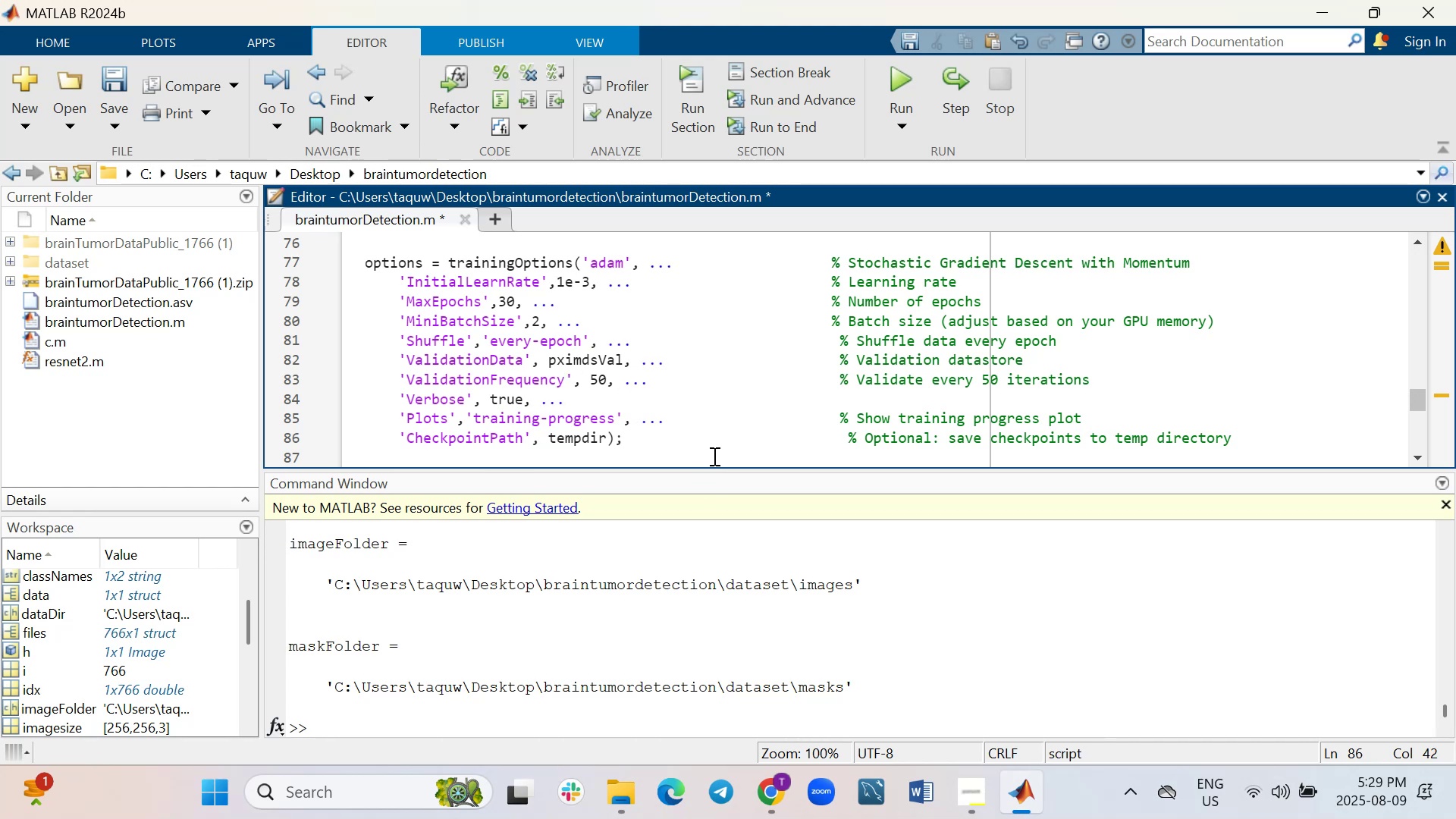 
key(Shift+Enter)
 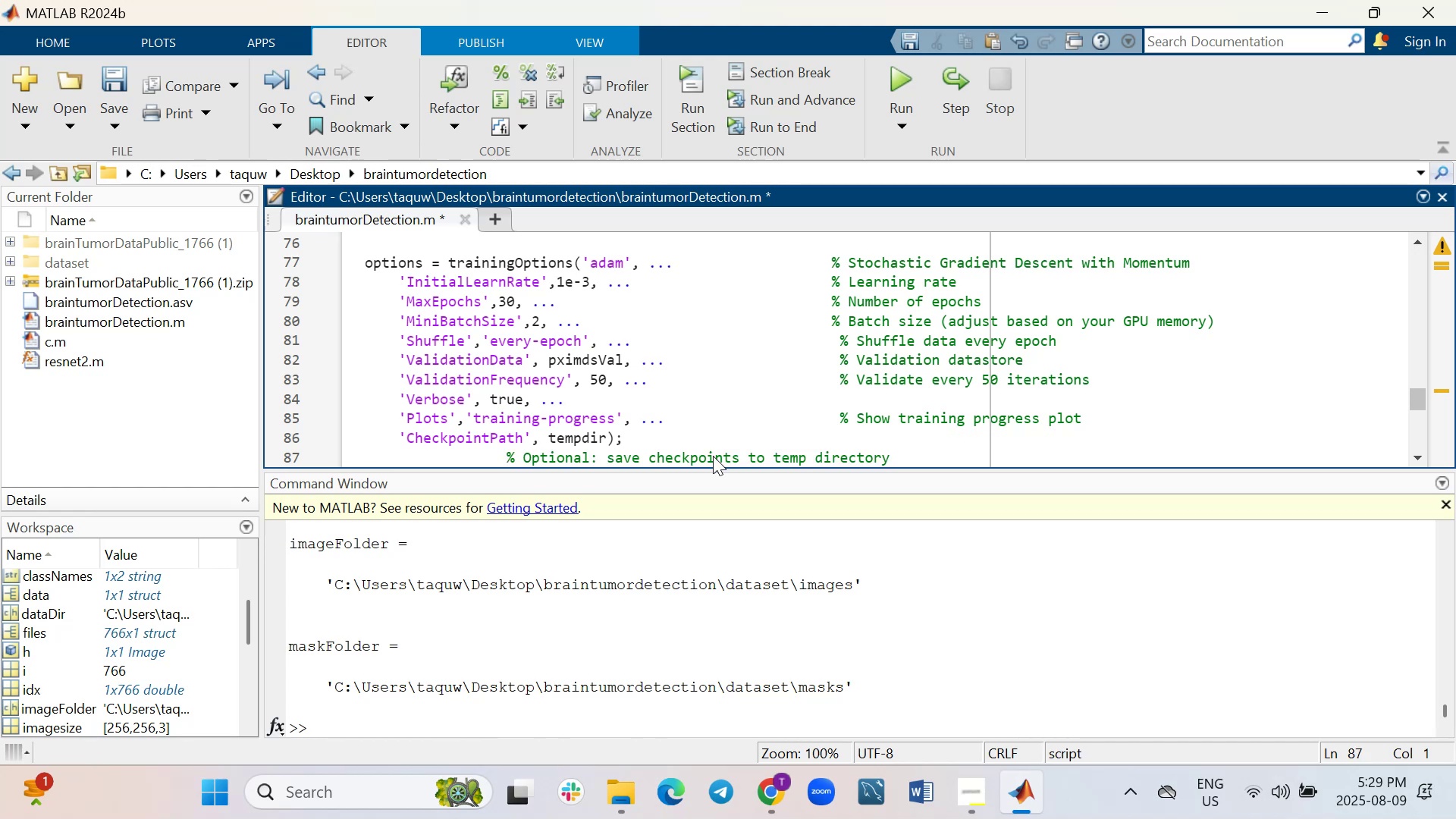 
key(Control+ControlLeft)
 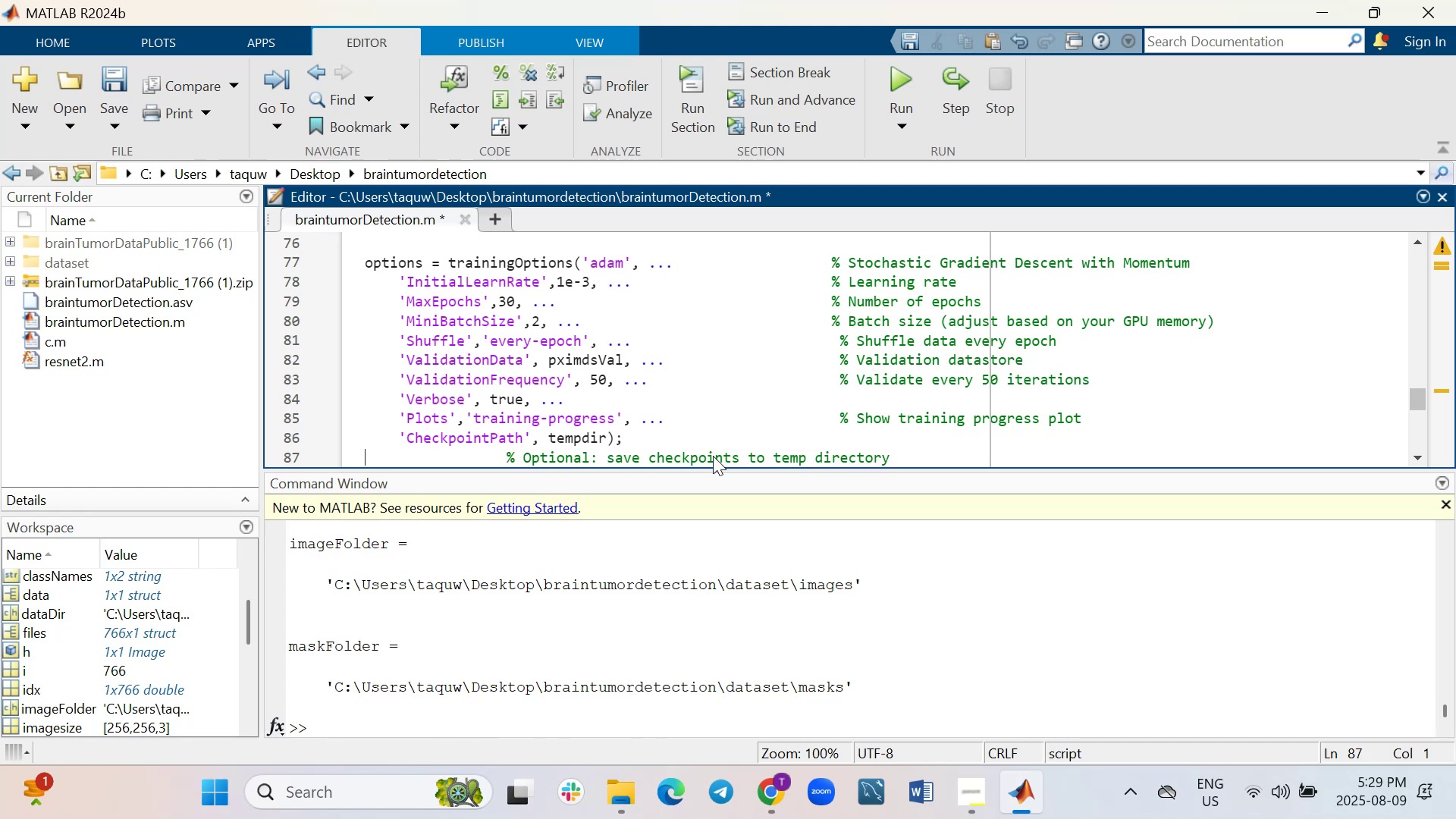 
key(Control+Z)
 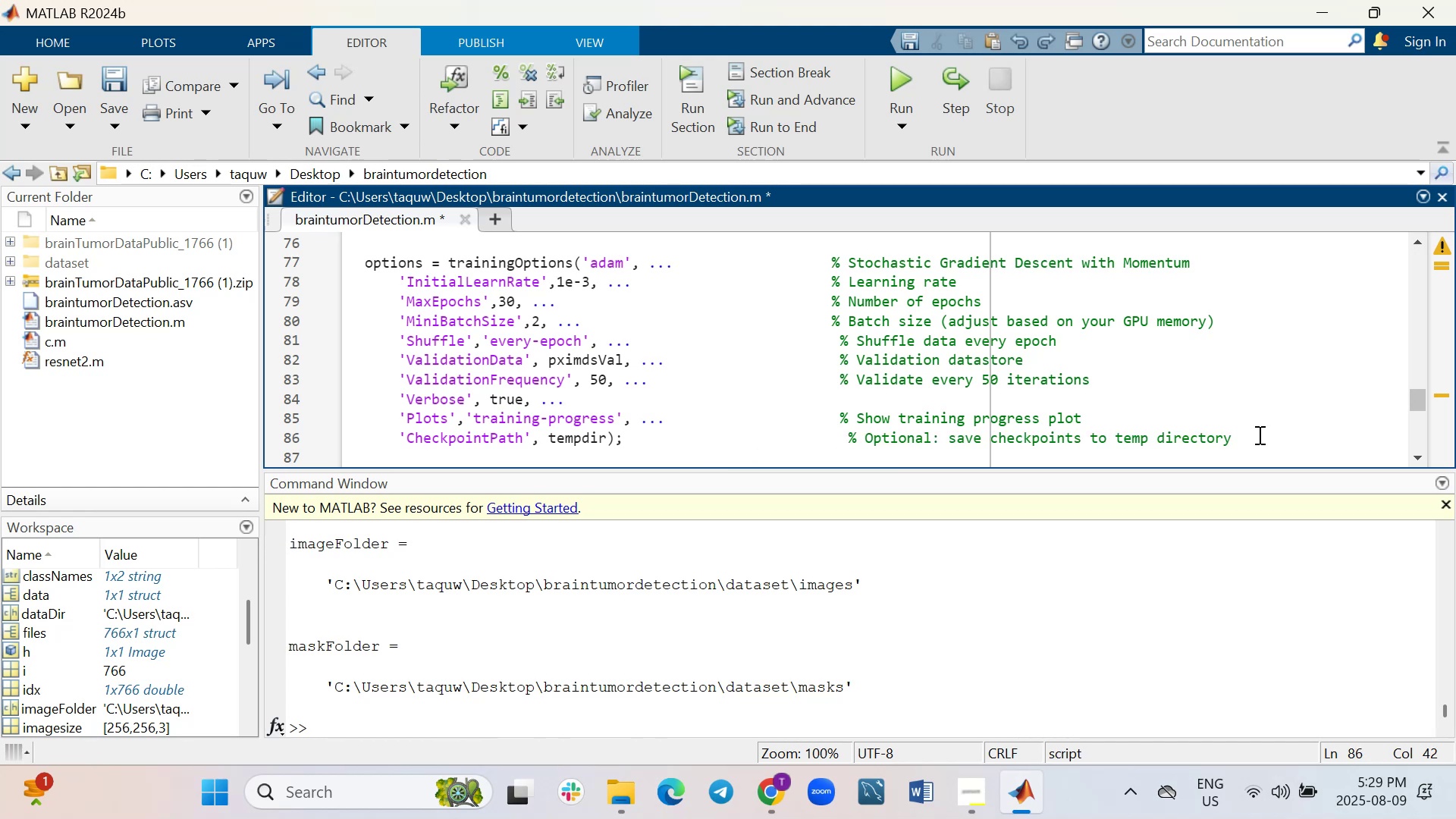 
left_click([1307, 432])
 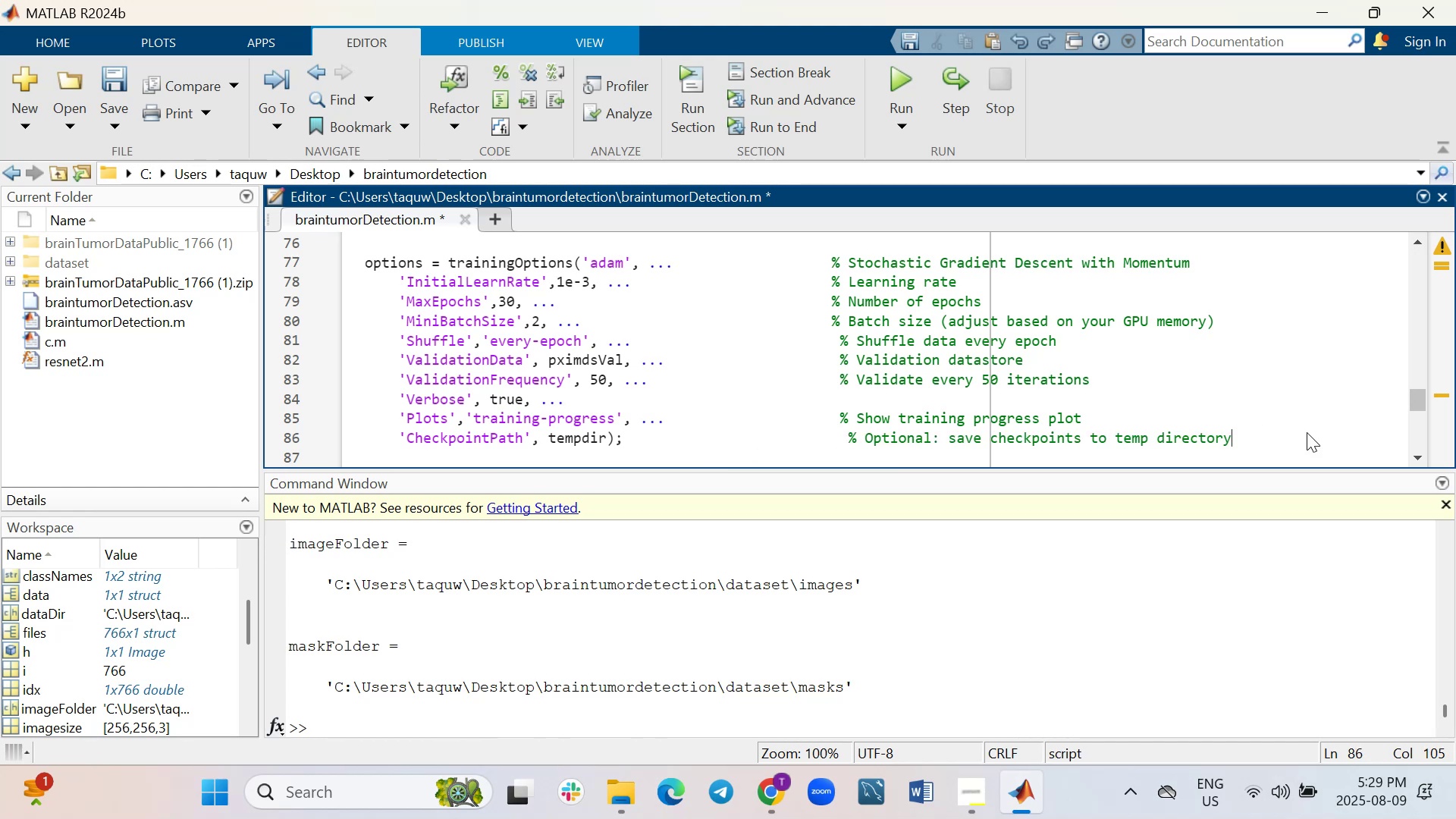 
key(Shift+Enter)
 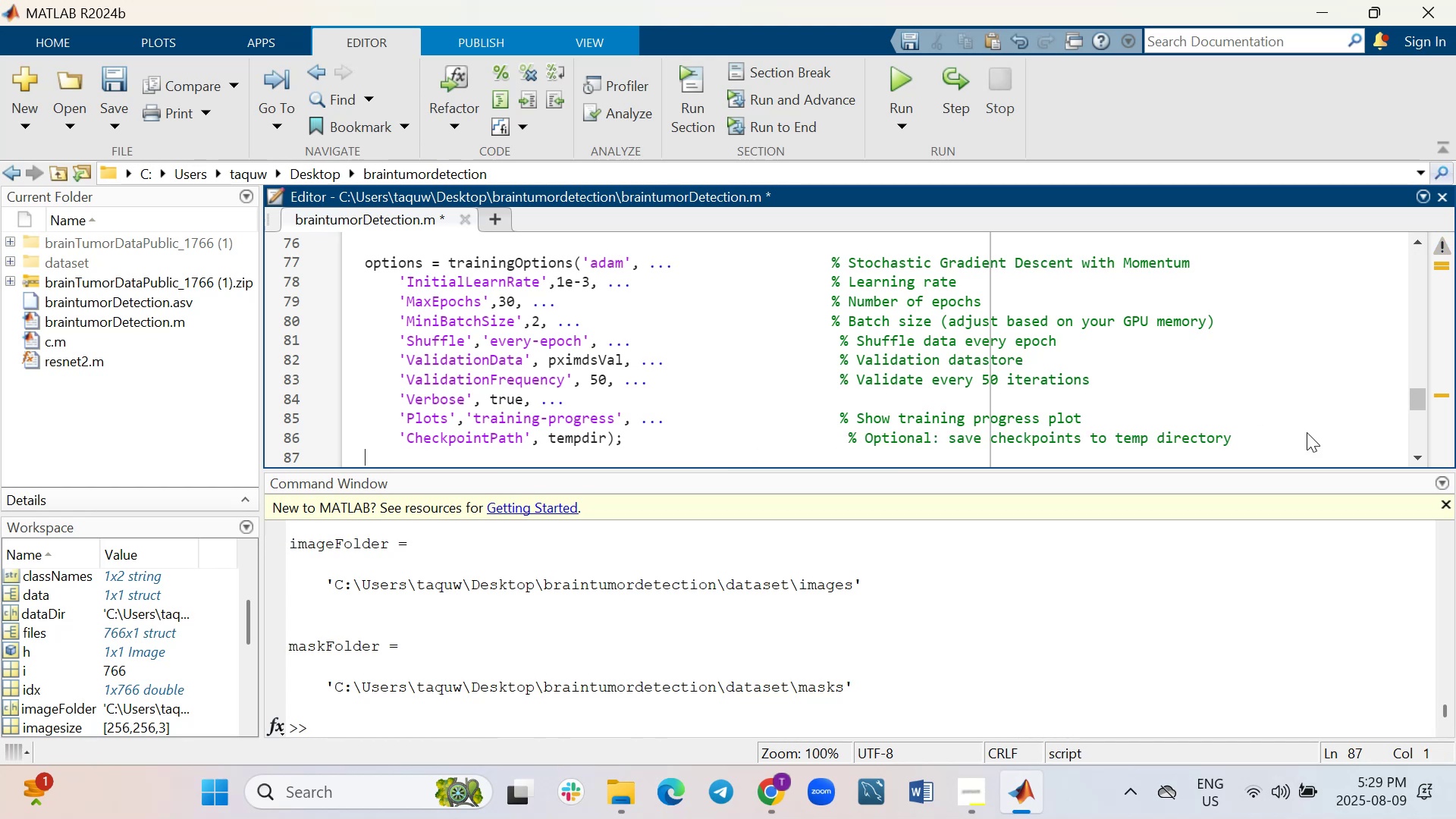 
key(Shift+Enter)
 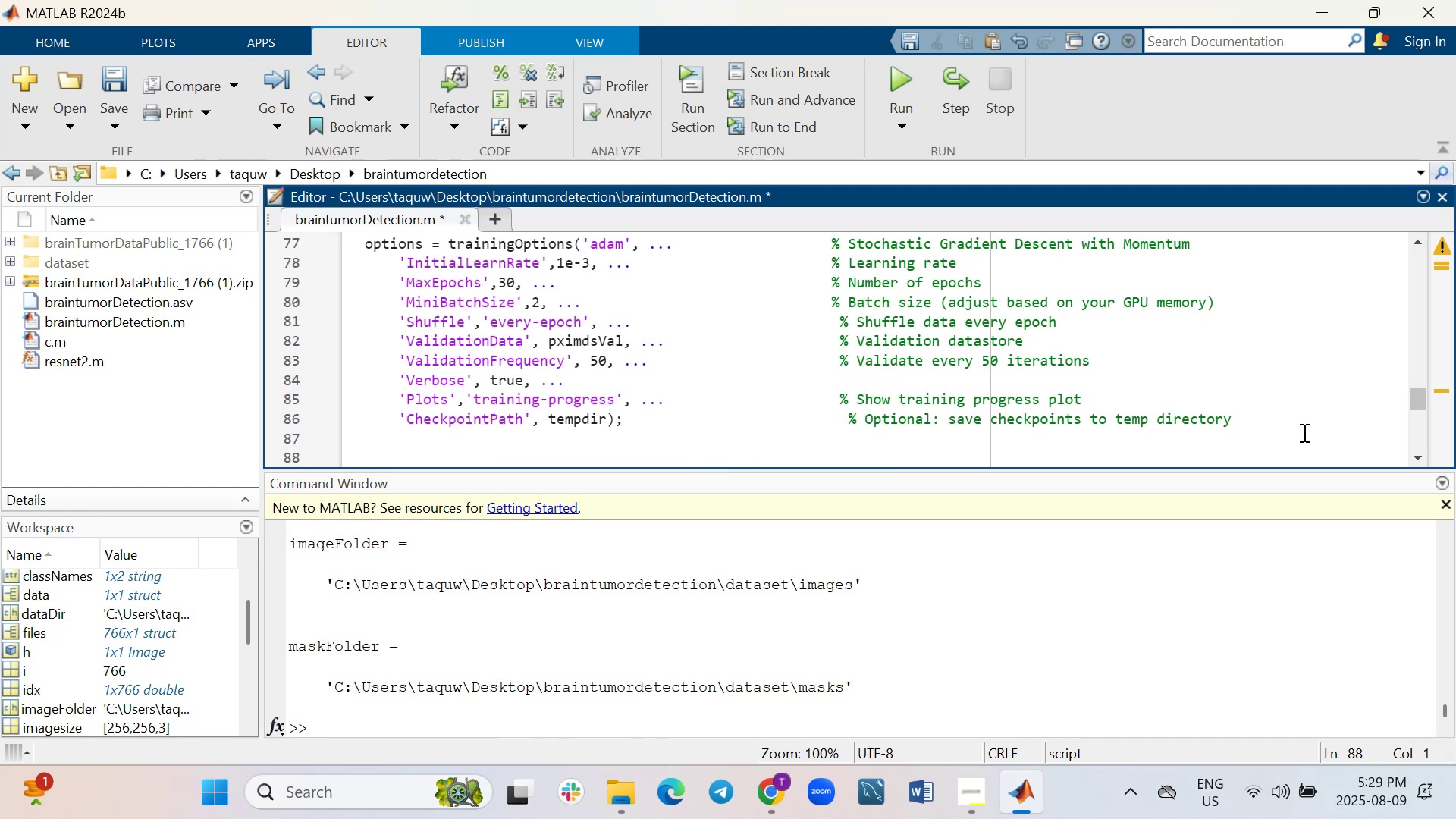 
type(%start training)
 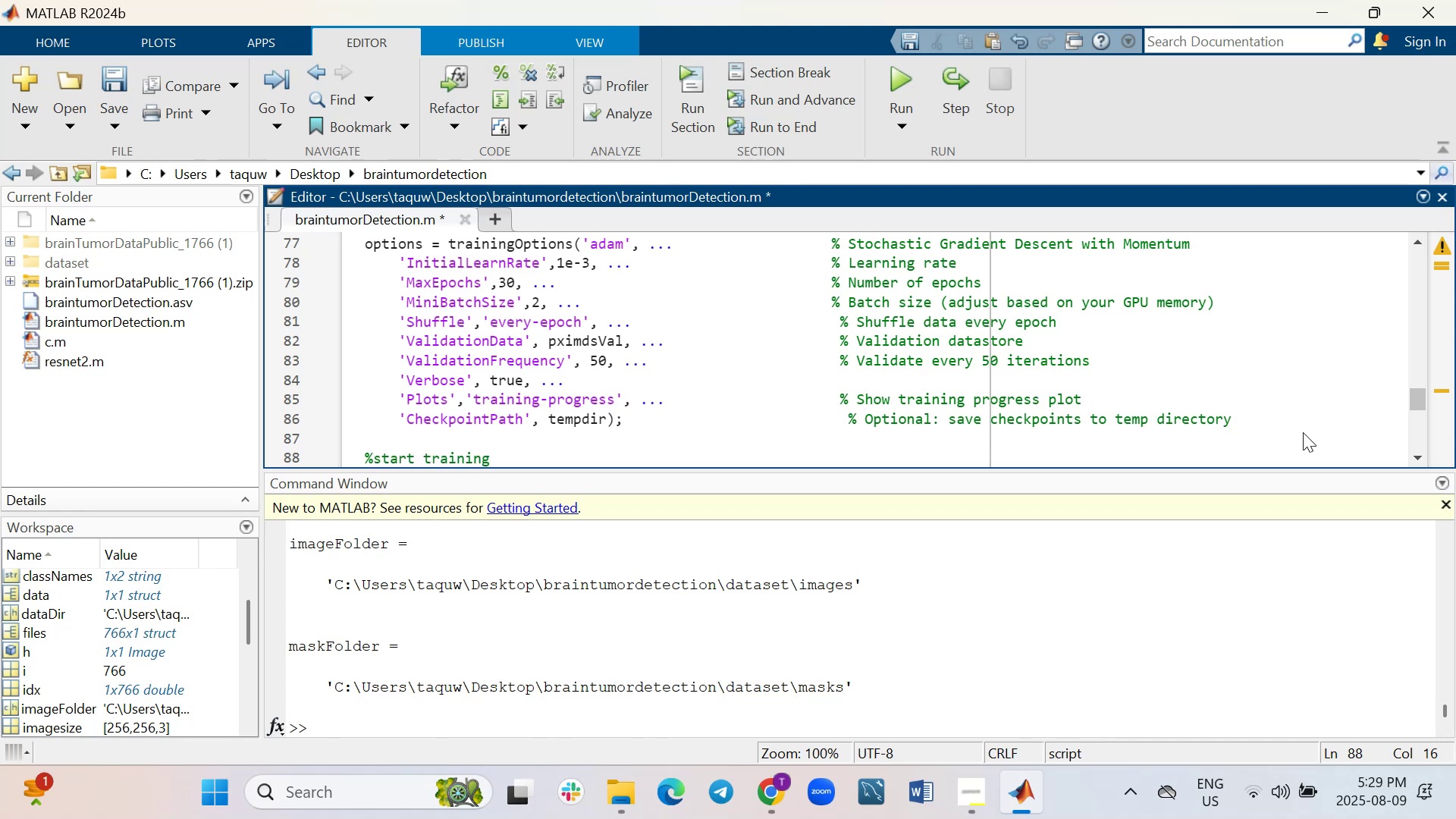 
key(Shift+Enter)
 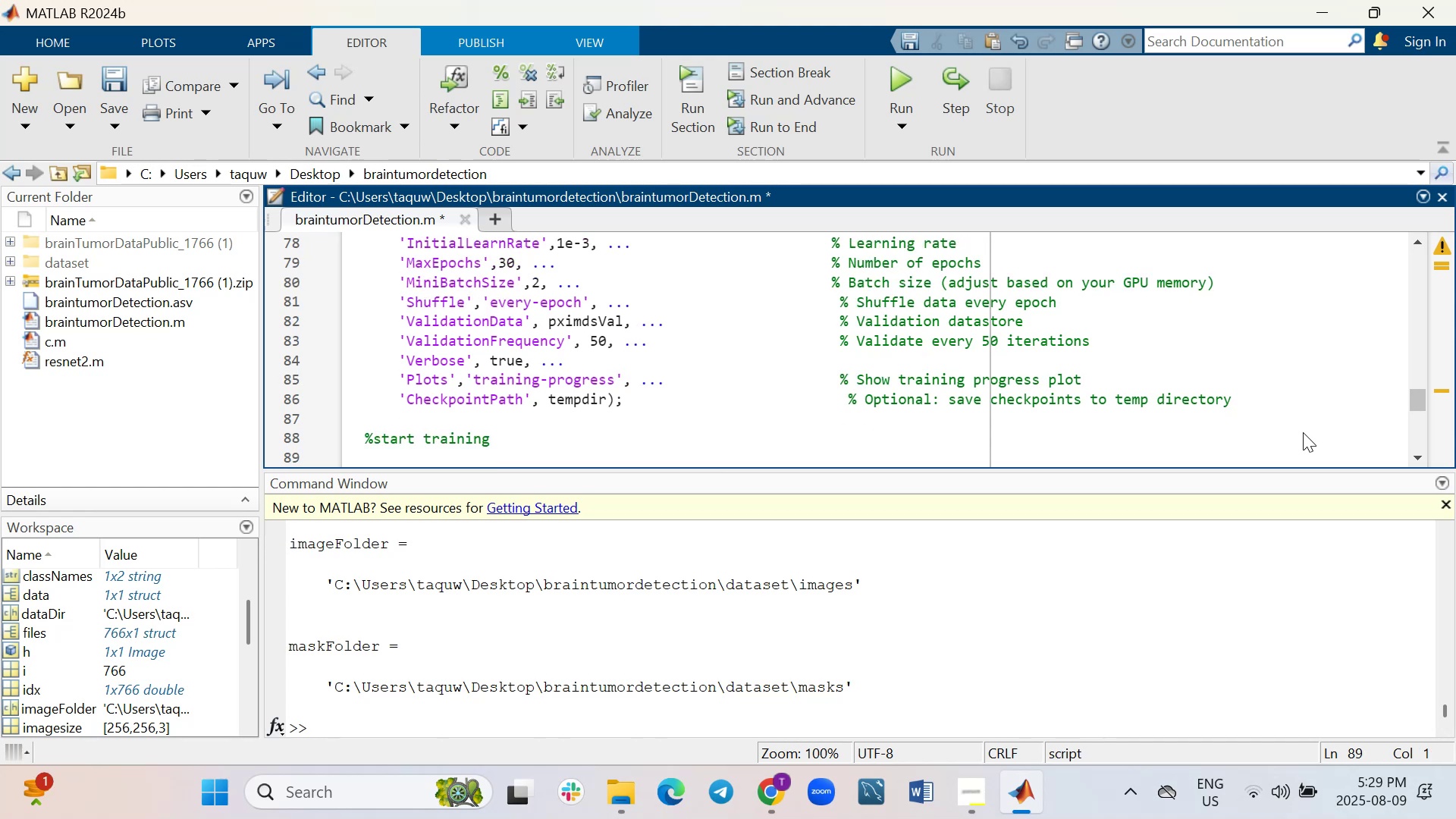 
type(net=trainNetwrok(pxmi)
 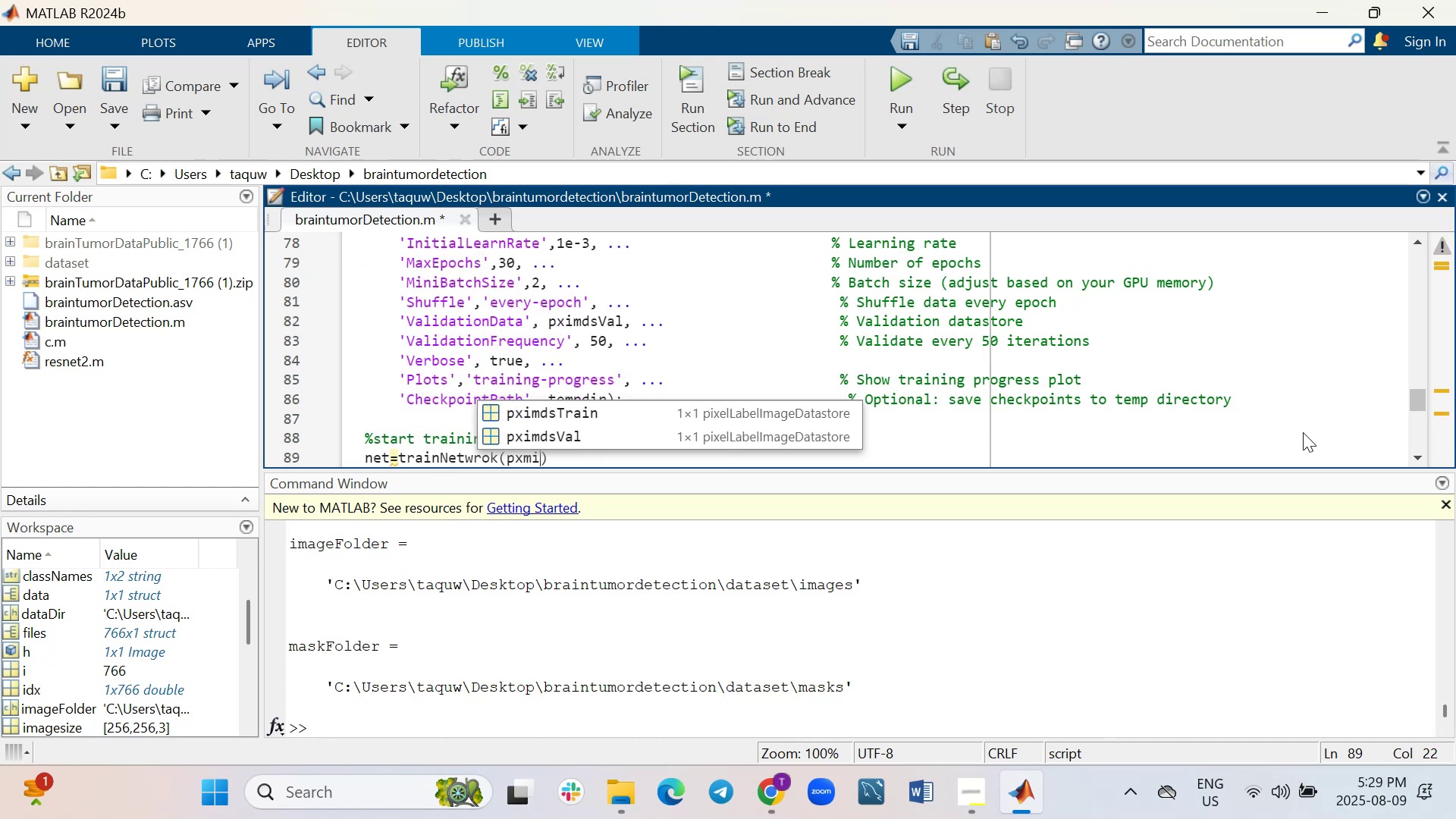 
key(Backspace)
key(Backspace)
type(im)
 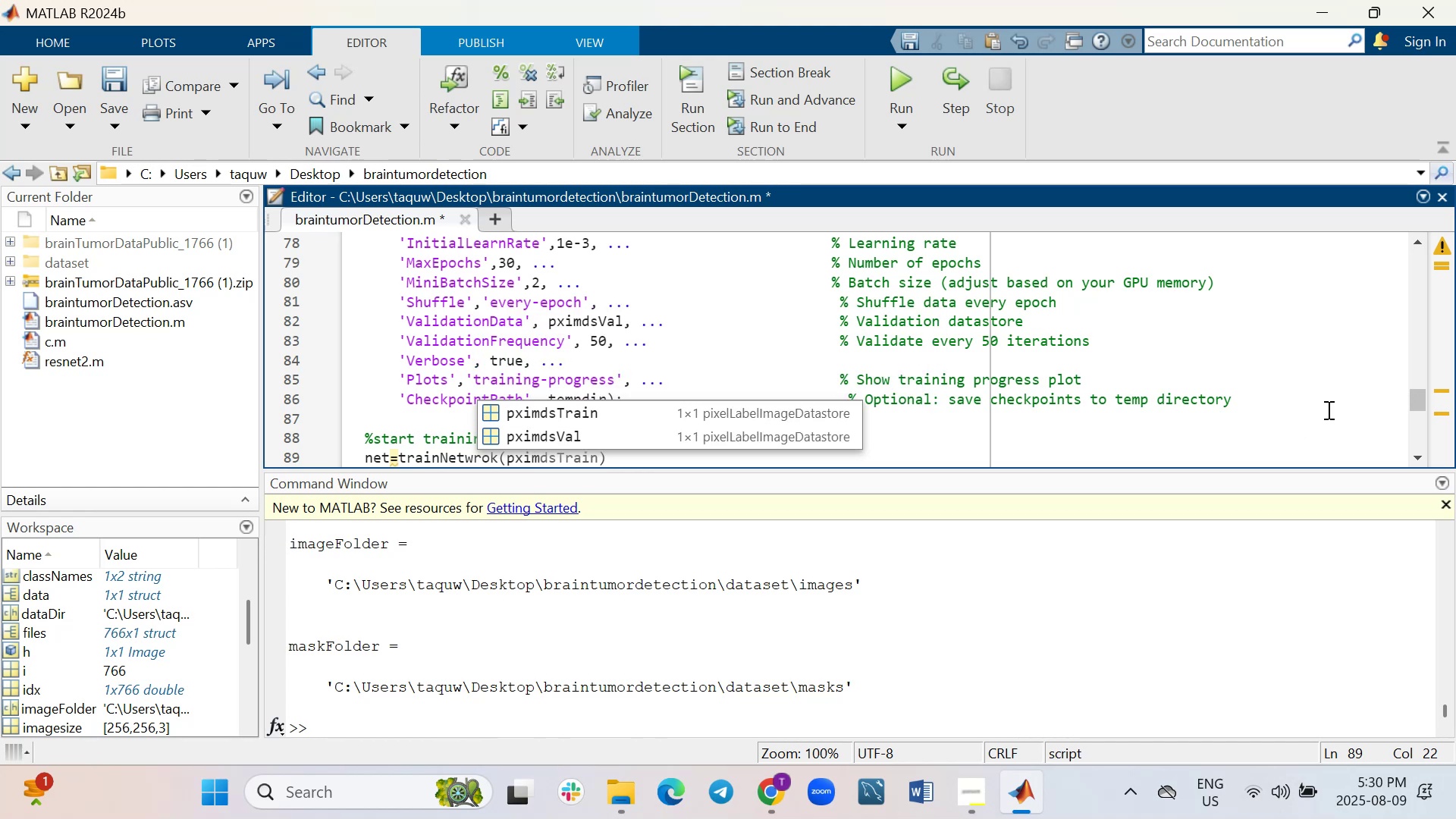 
wait(6.96)
 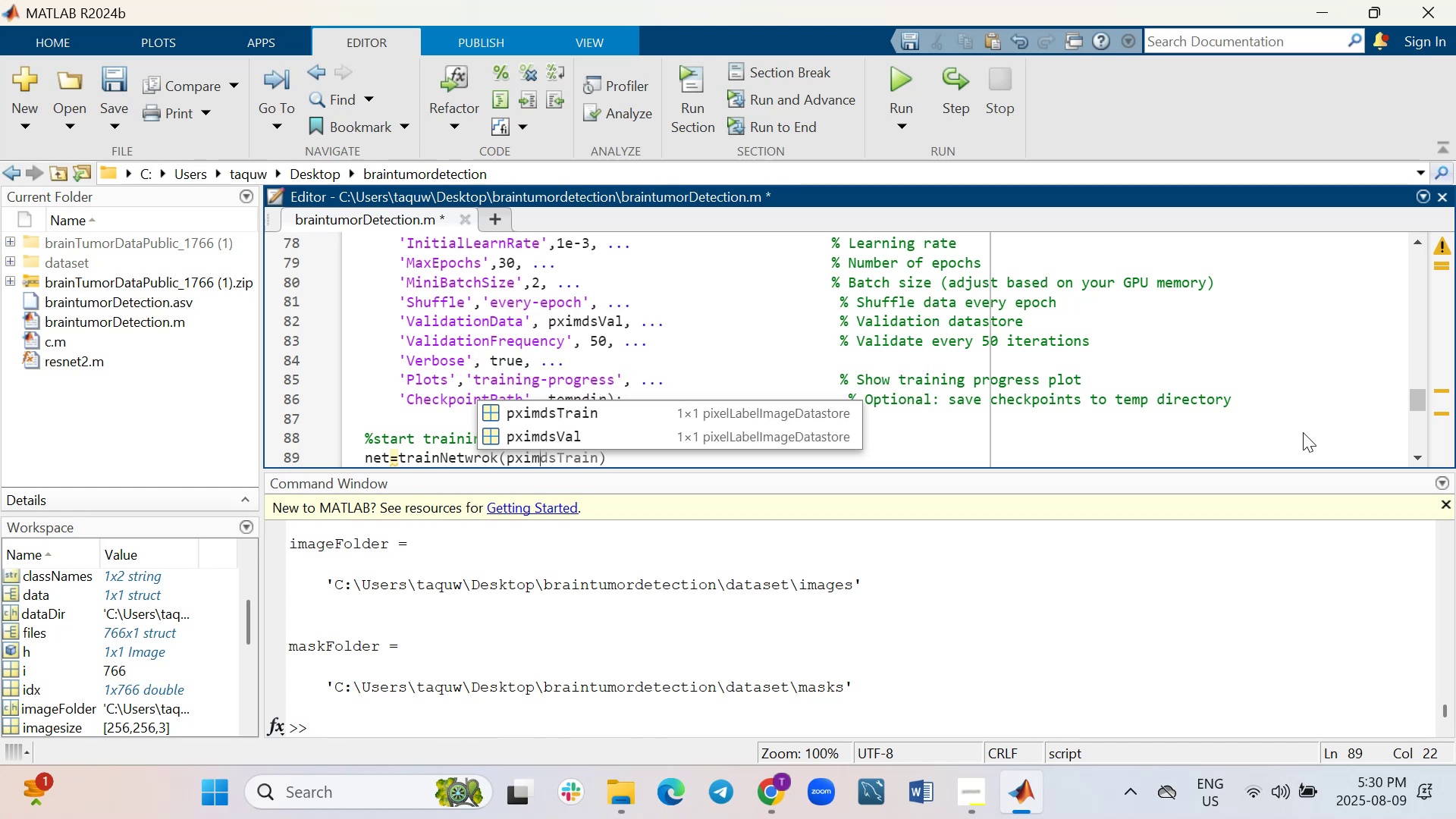 
left_click([604, 413])
 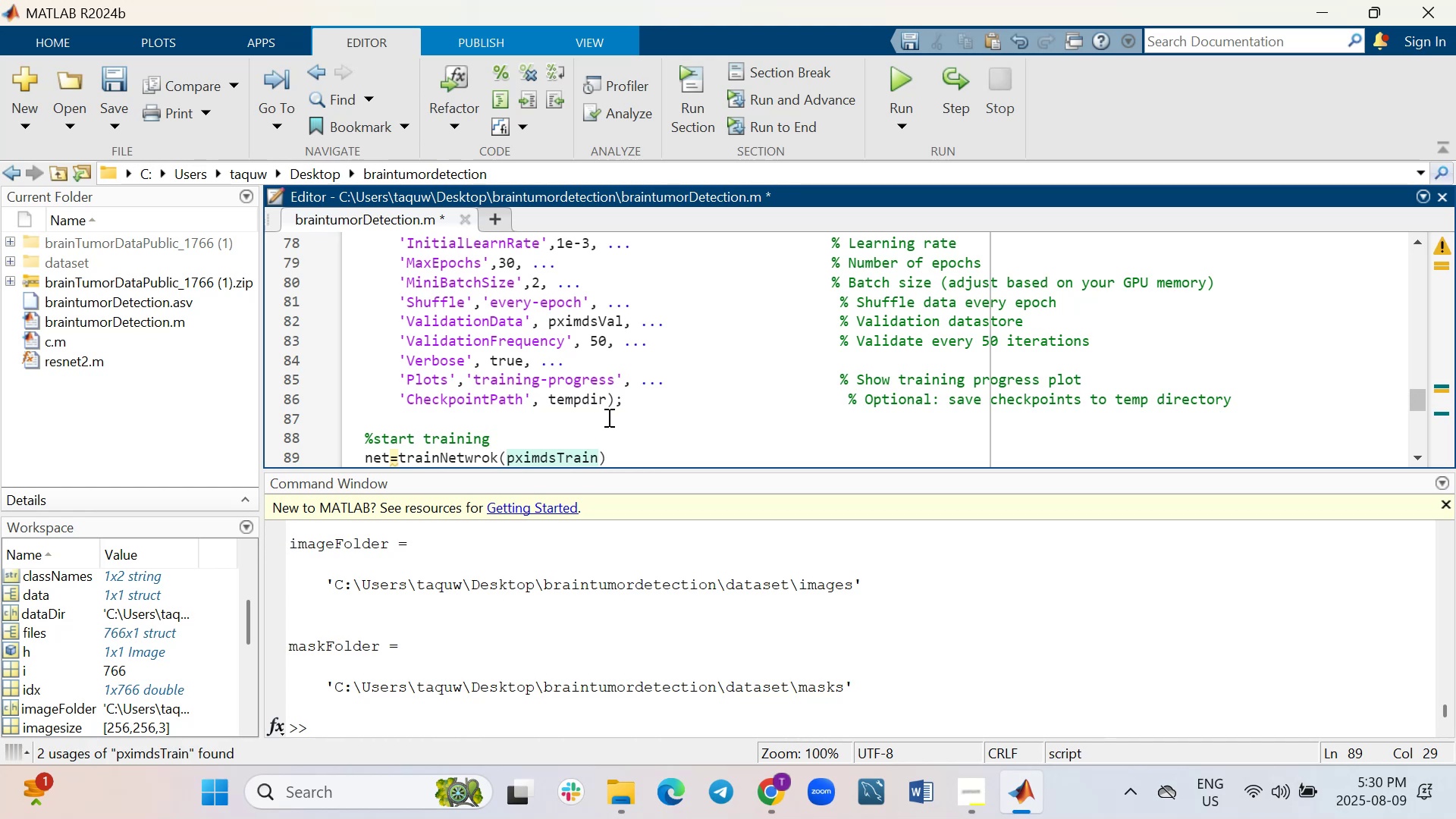 
key(Comma)
 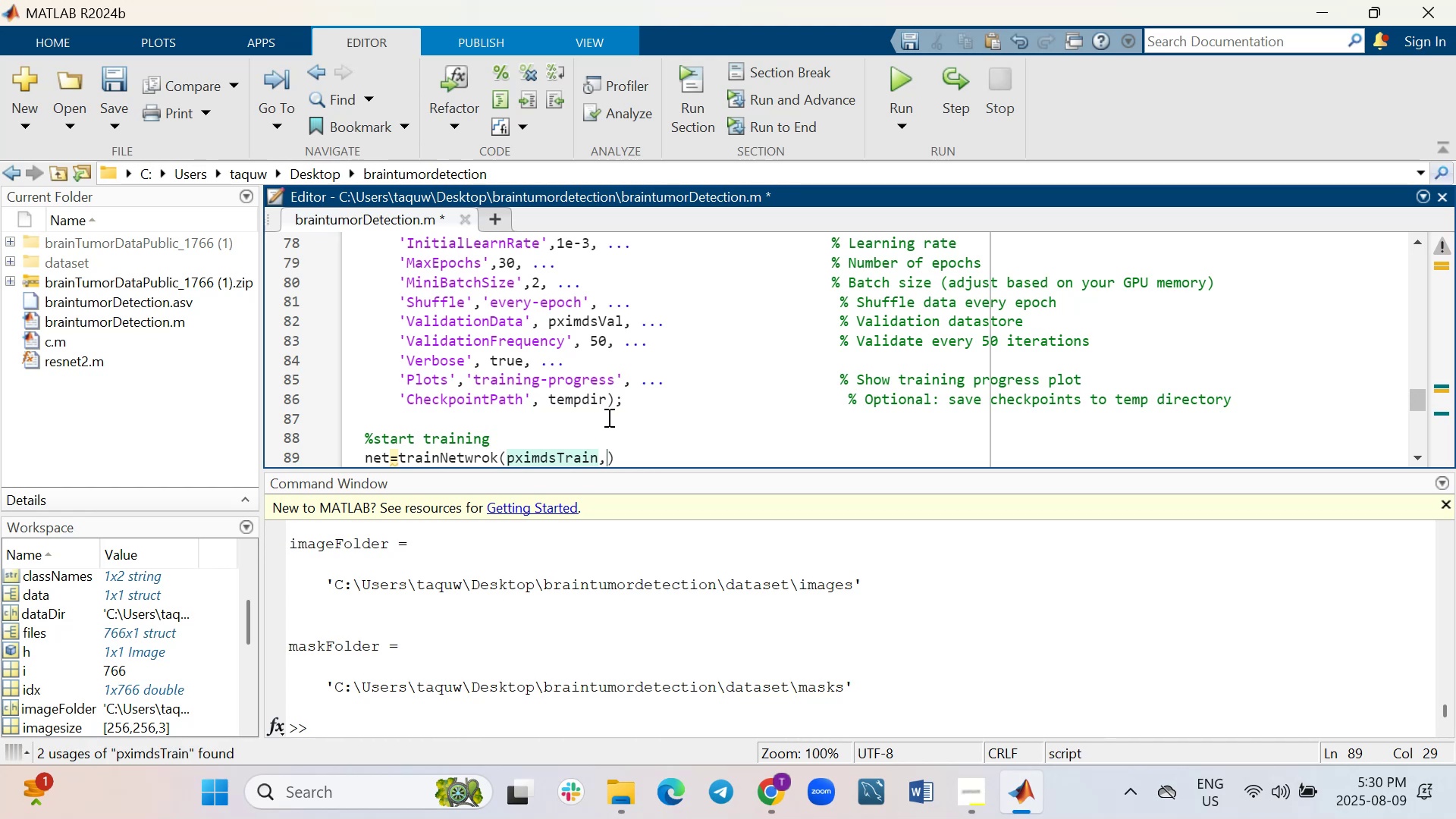 
key(L)
 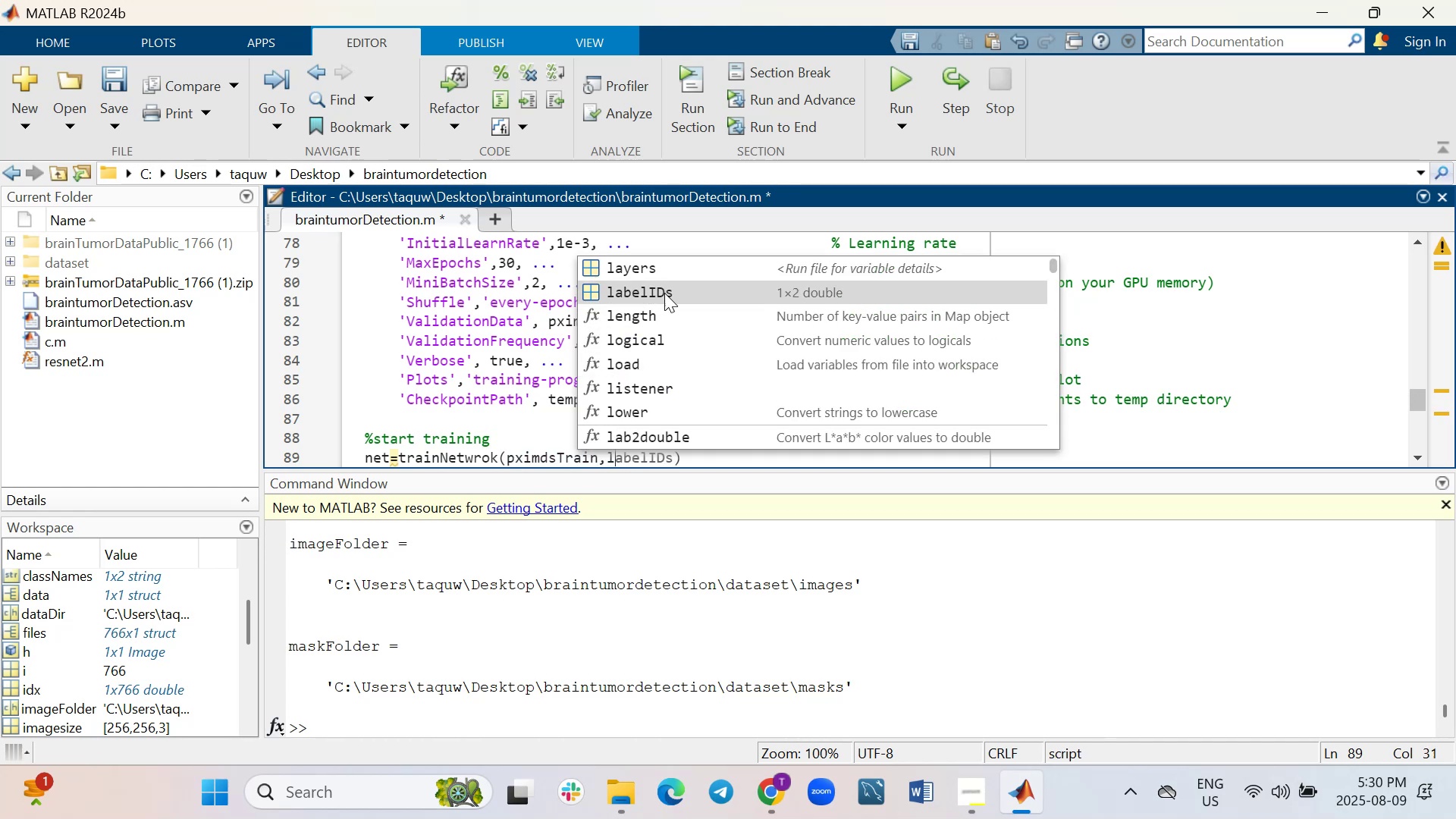 
left_click([667, 274])
 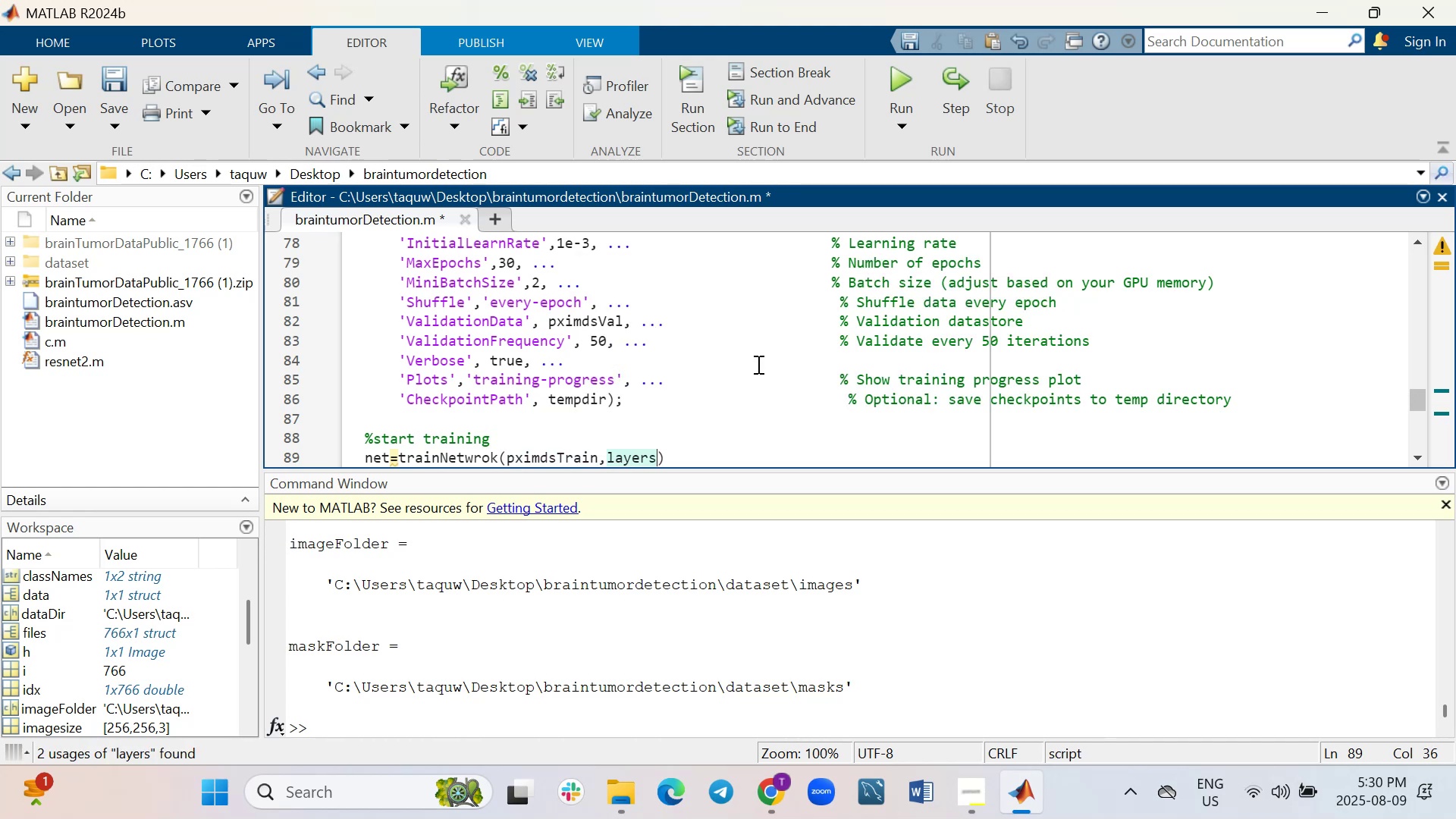 
type(,op)
 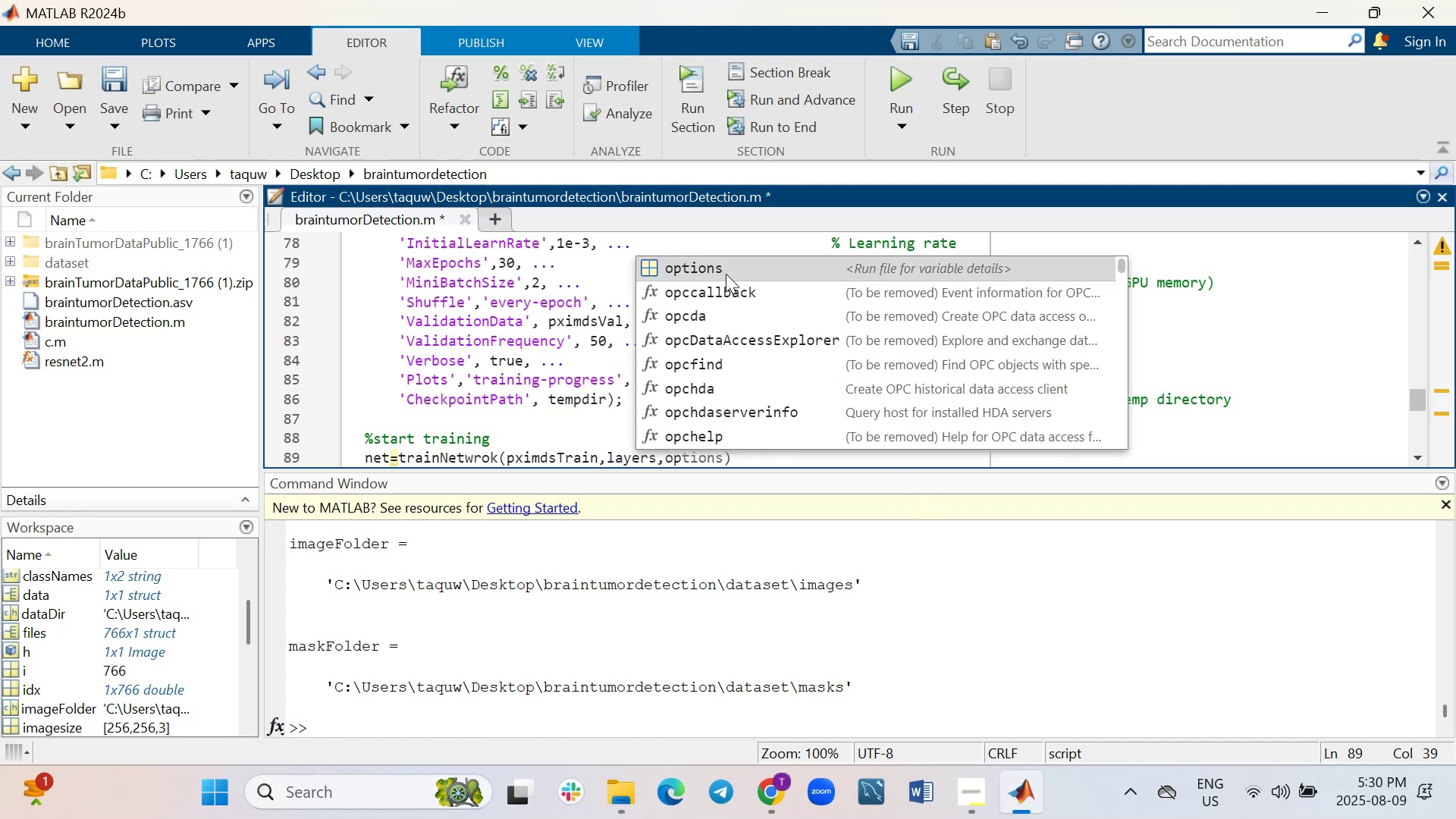 
left_click([726, 274])
 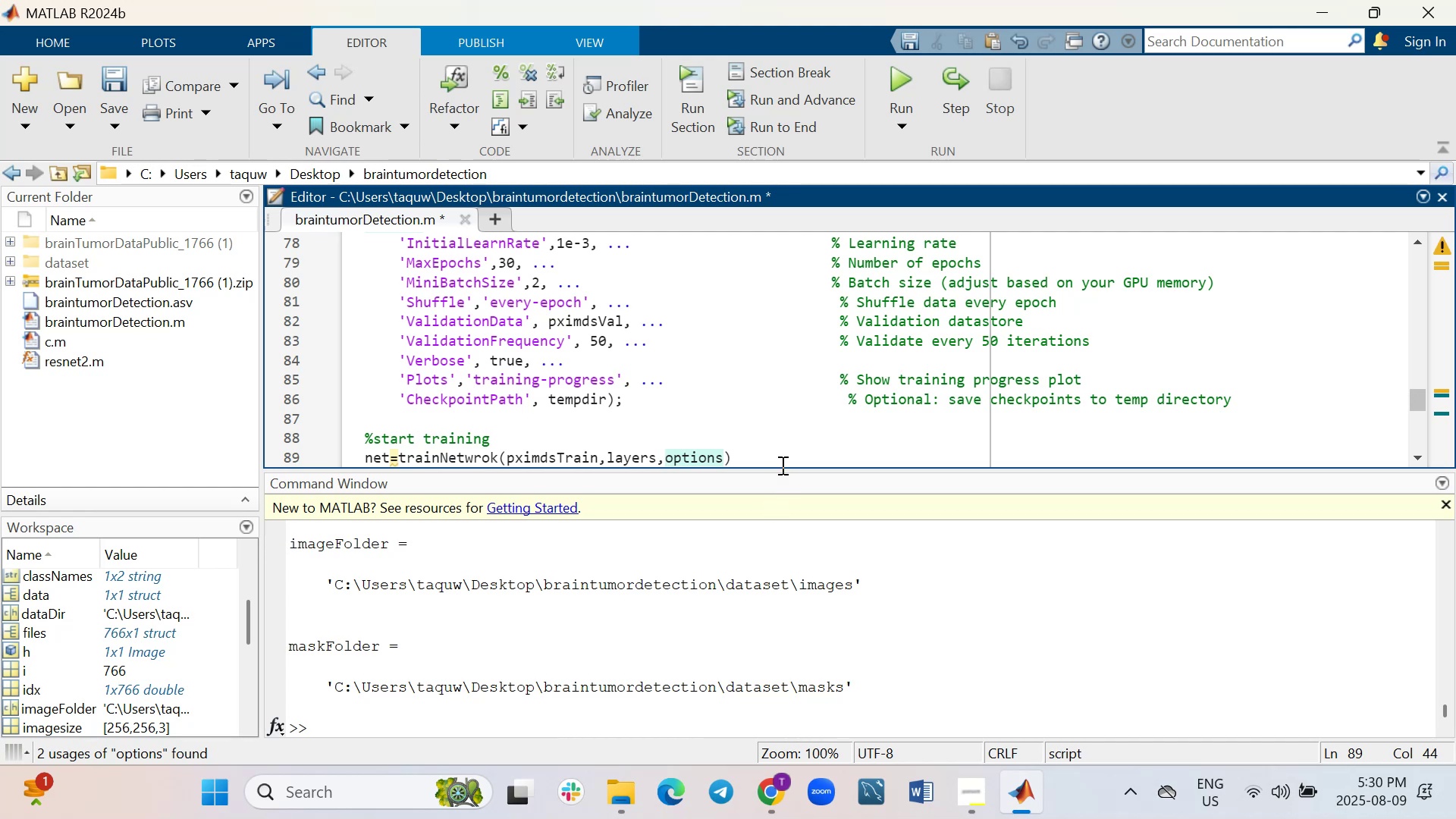 
left_click([783, 459])
 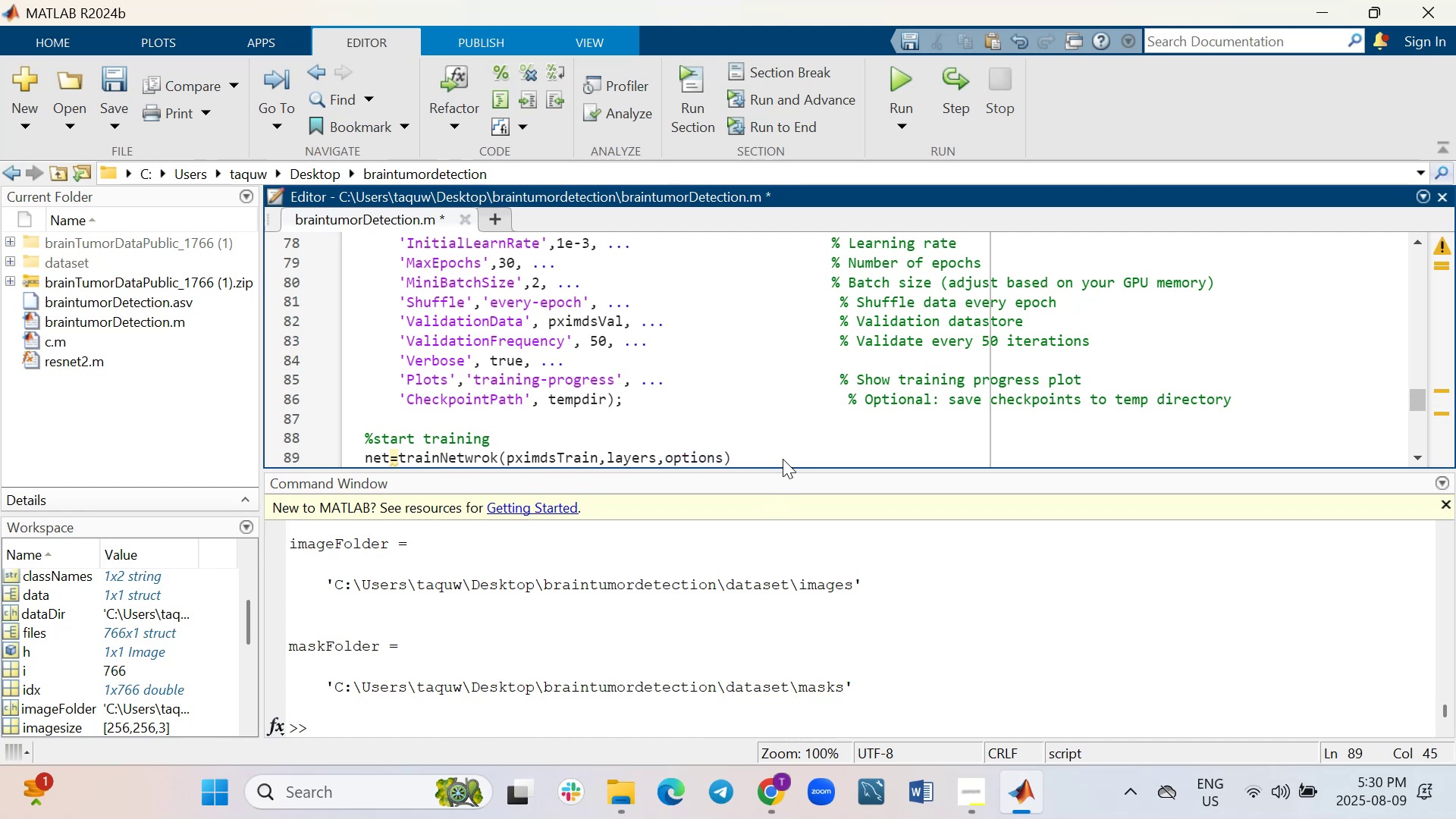 
key(Semicolon)
 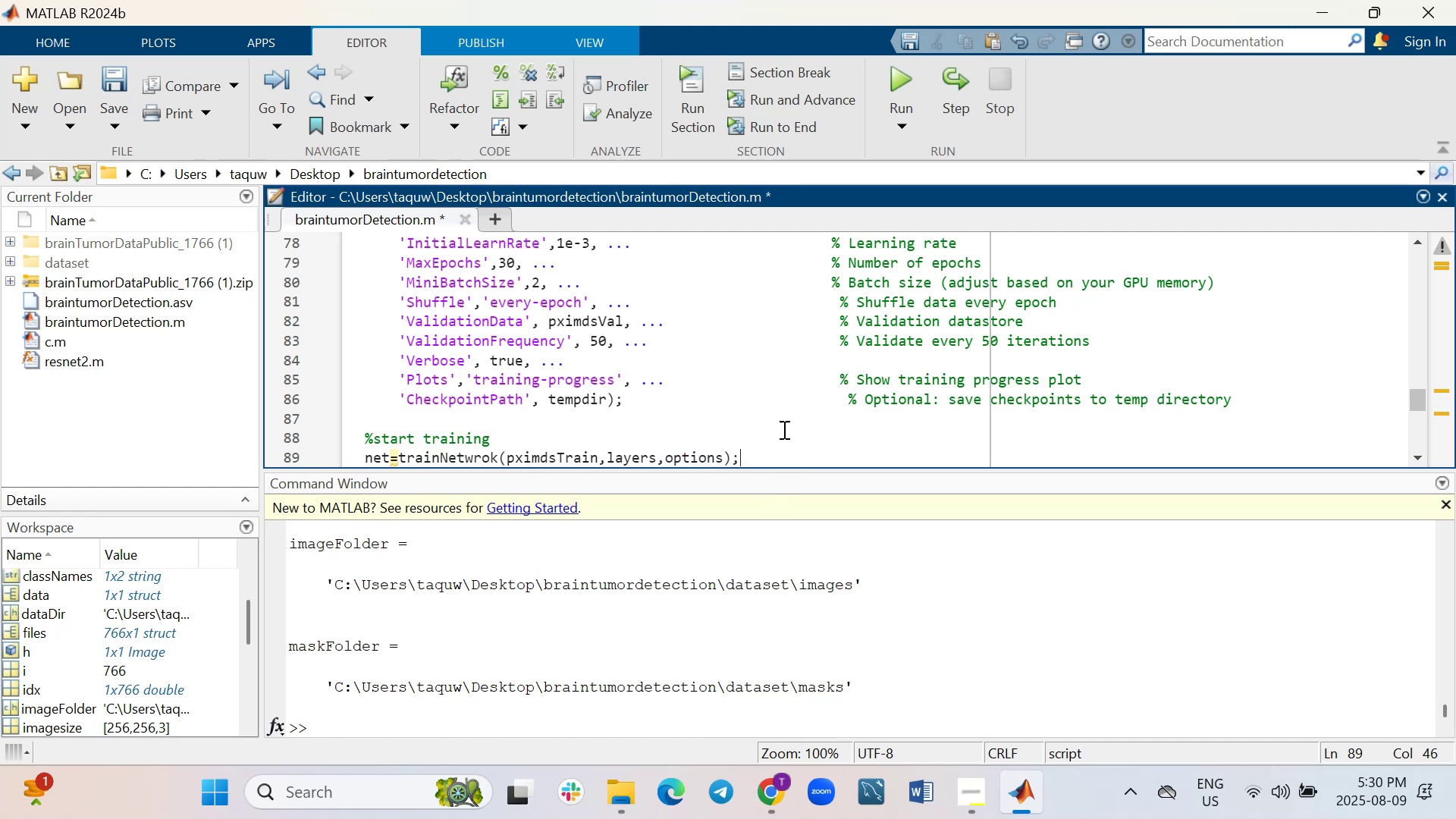 
scroll: coordinate [783, 426], scroll_direction: down, amount: 1.0
 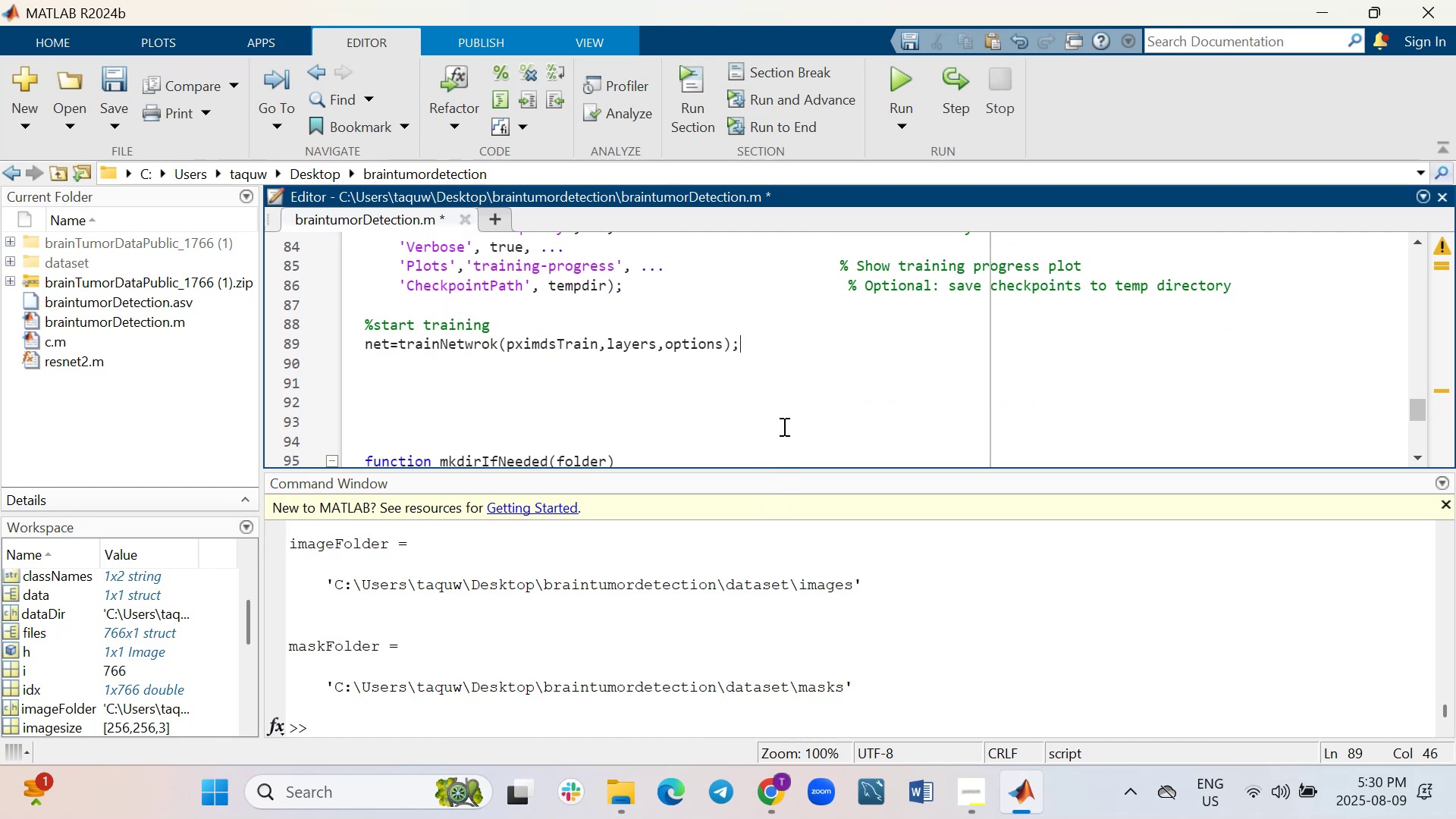 
wait(8.97)
 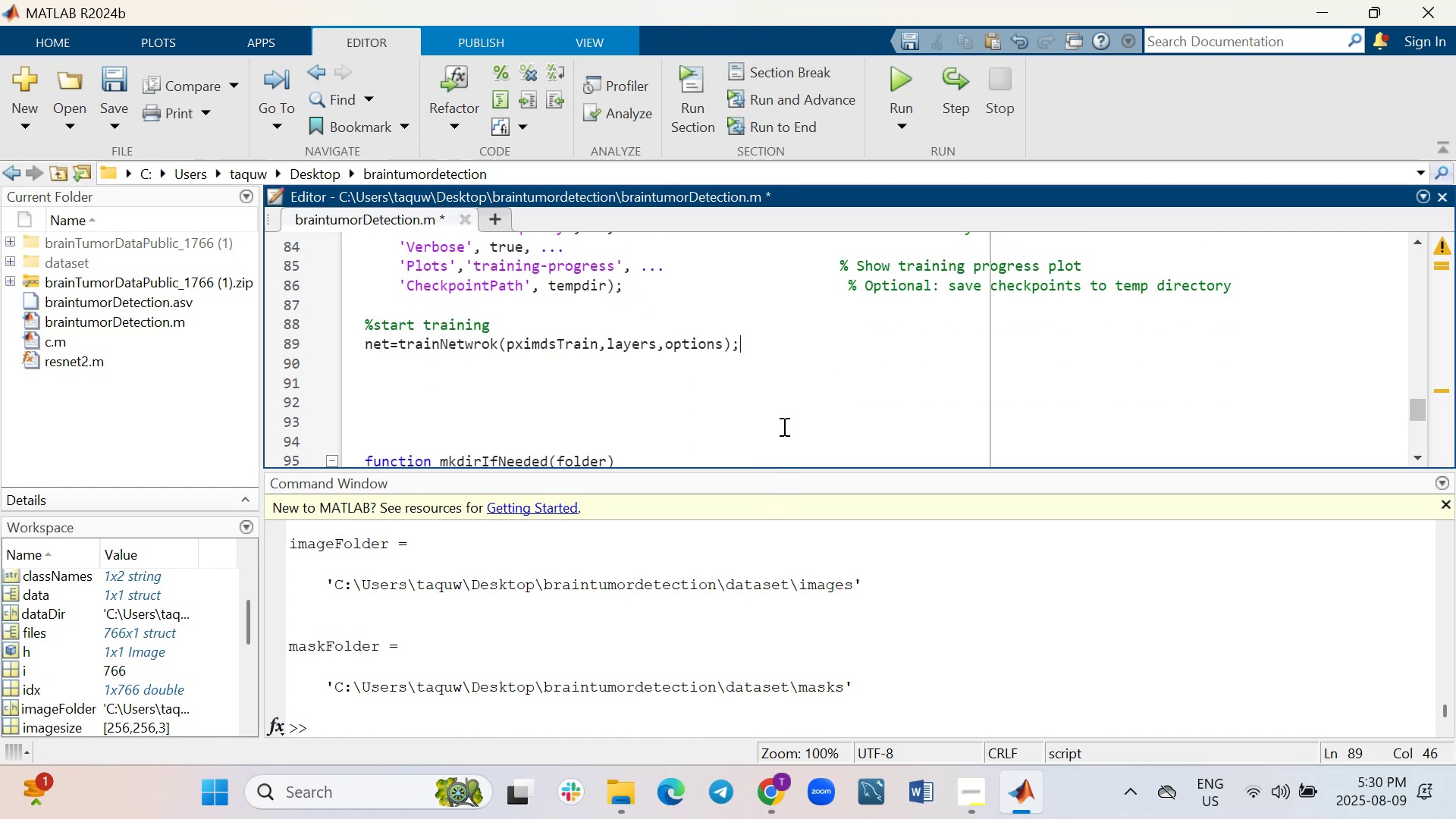 
left_click([895, 81])
 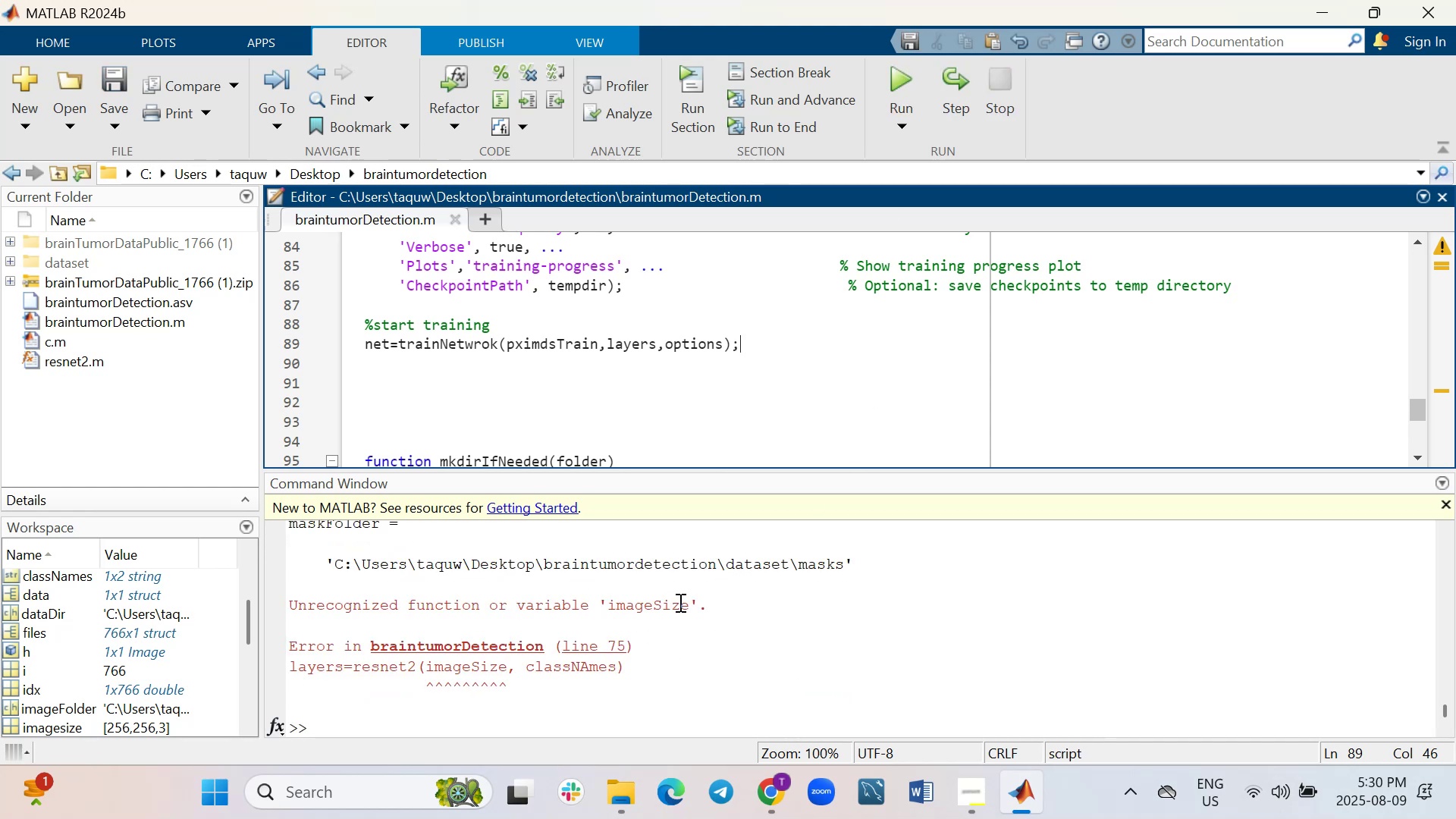 
wait(7.83)
 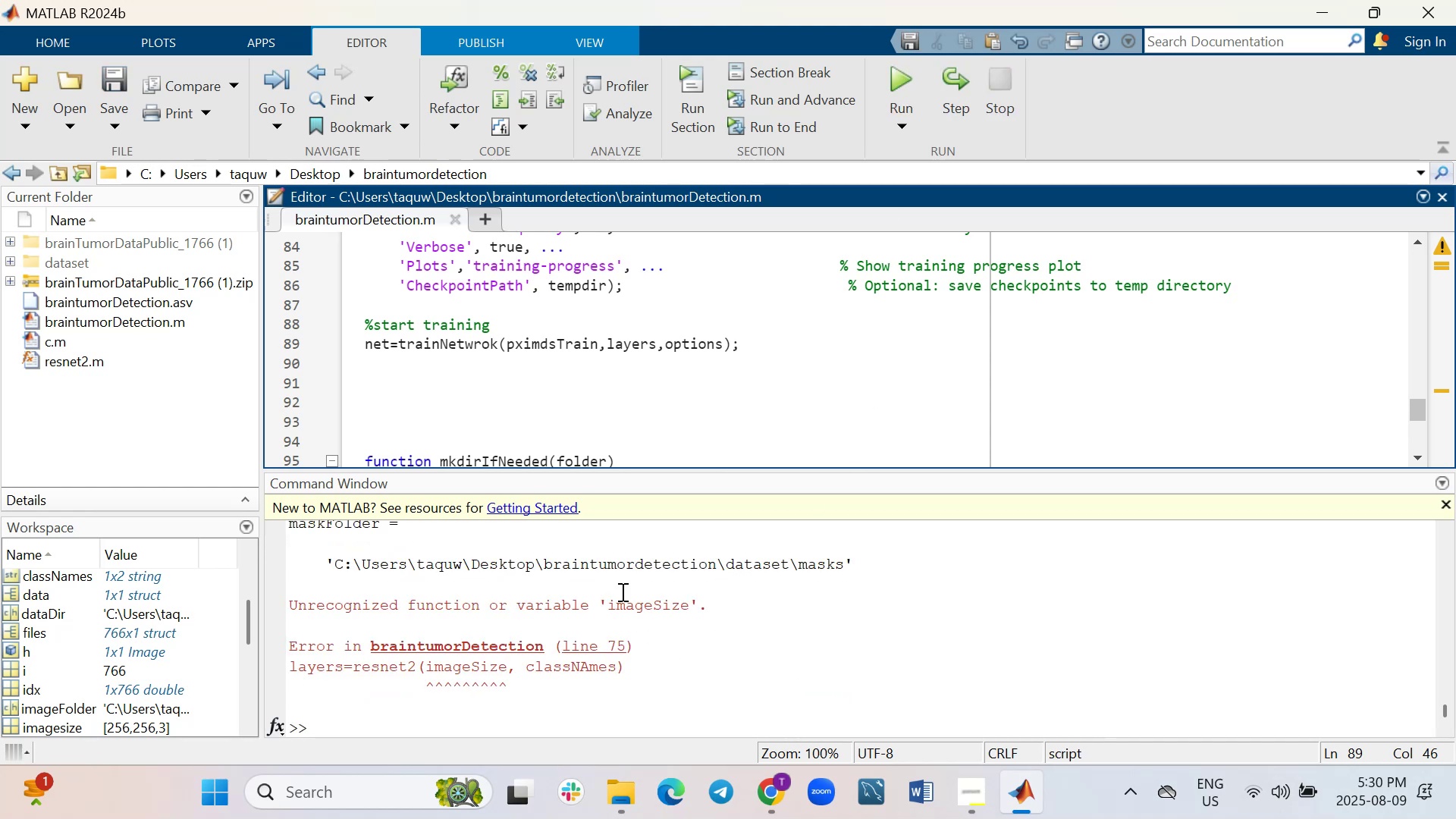 
scroll: coordinate [628, 621], scroll_direction: up, amount: 1.0
 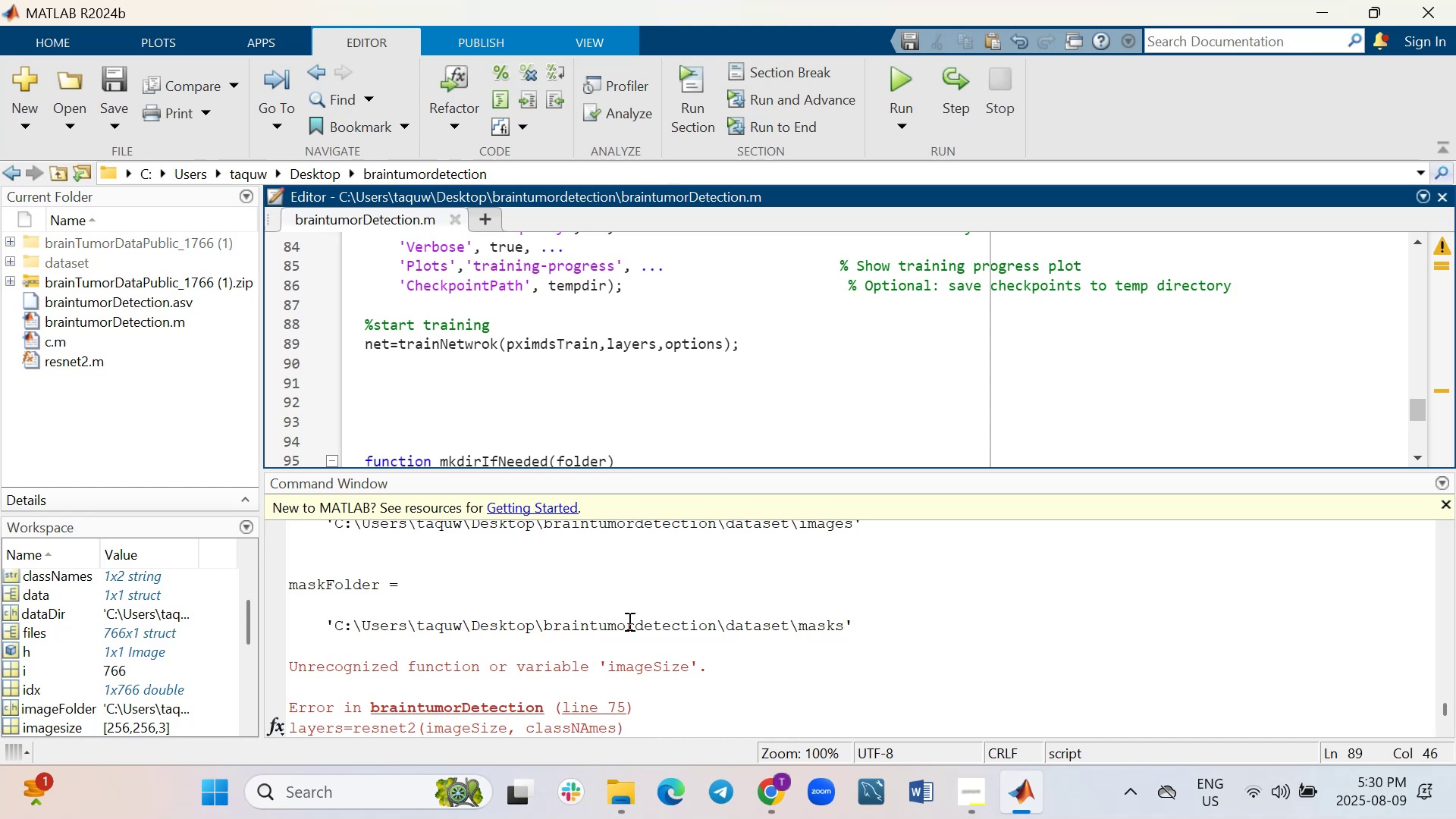 
scroll: coordinate [628, 621], scroll_direction: down, amount: 1.0
 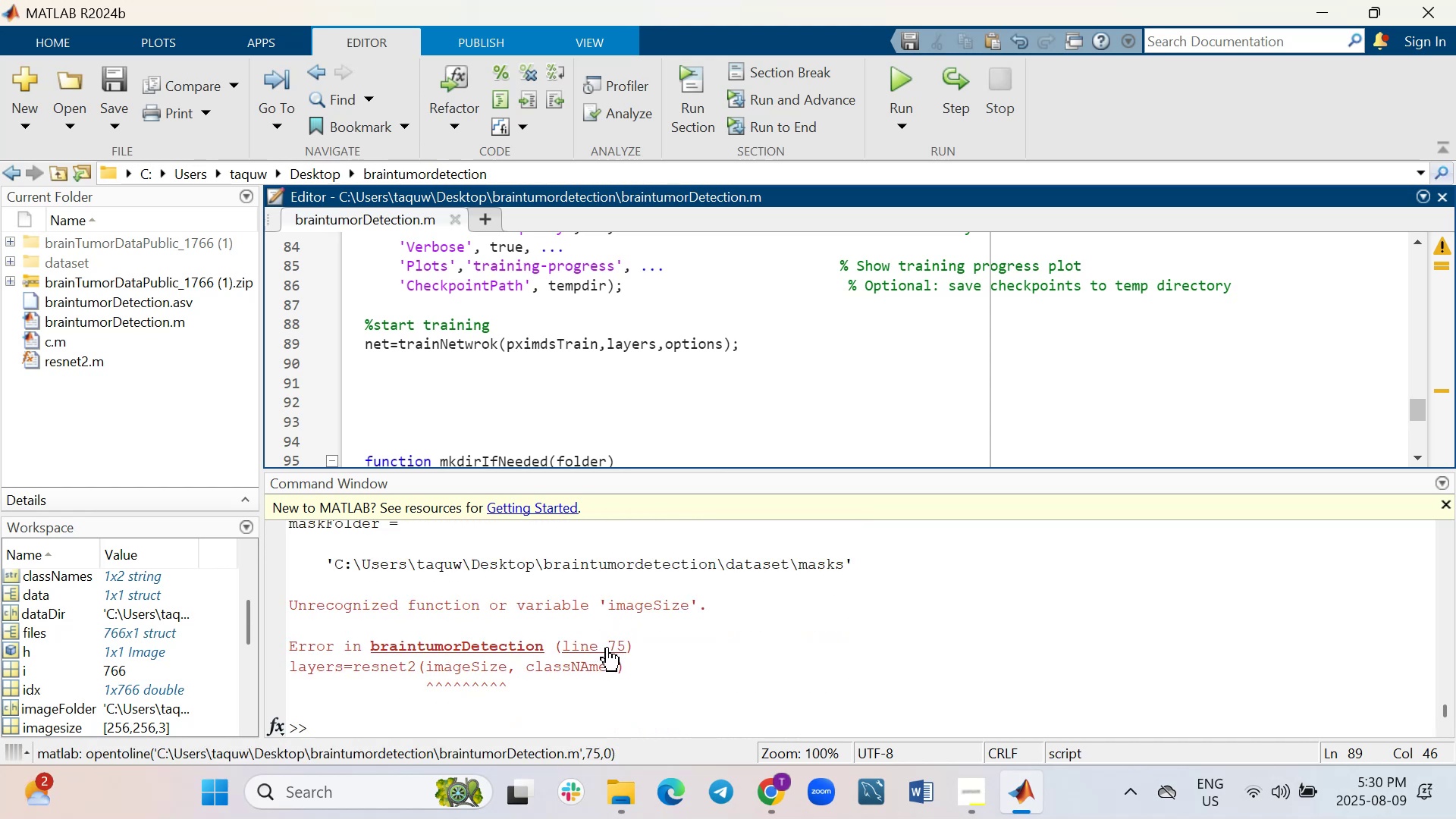 
scroll: coordinate [661, 347], scroll_direction: up, amount: 3.0
 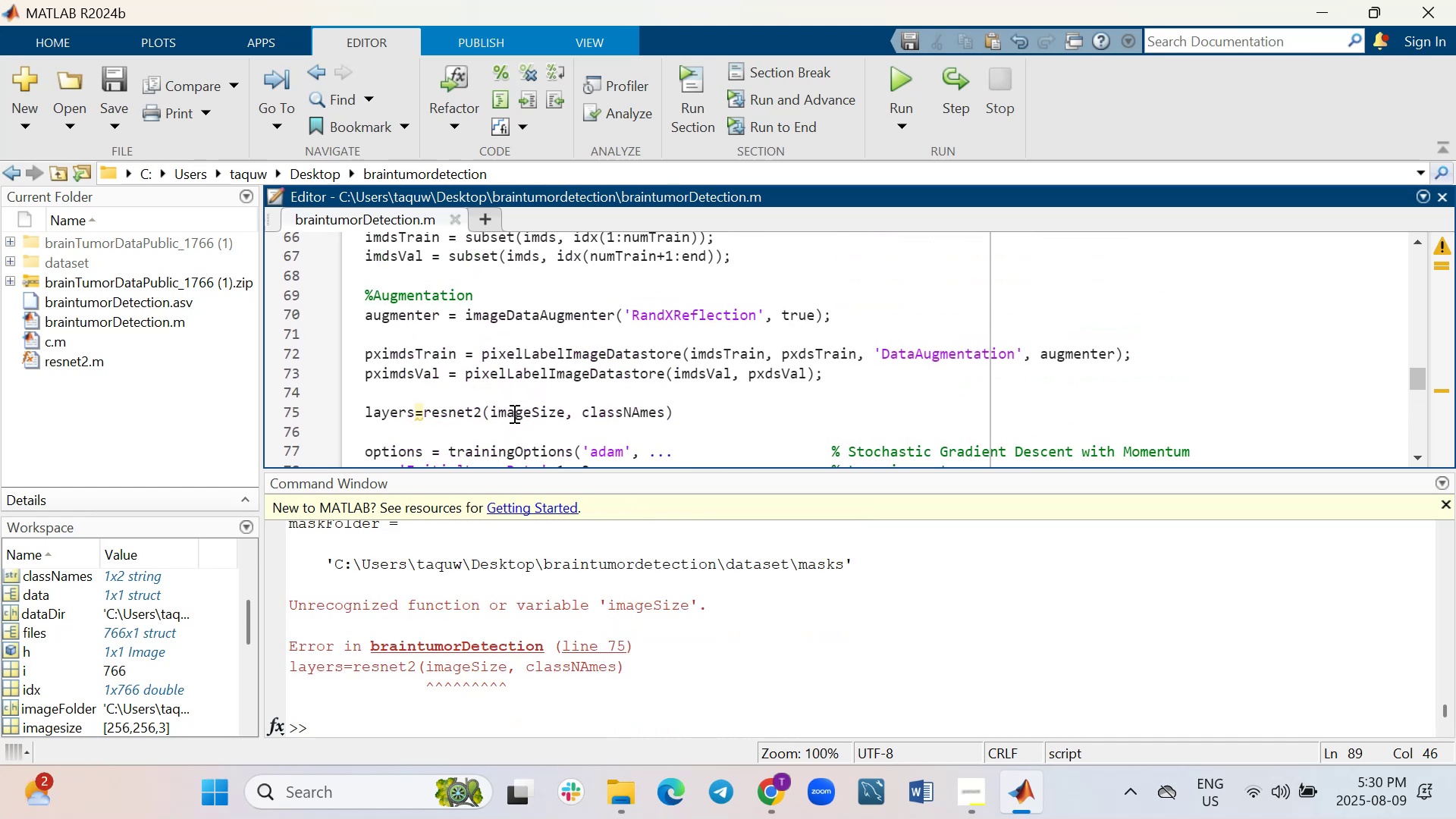 
left_click([541, 413])
 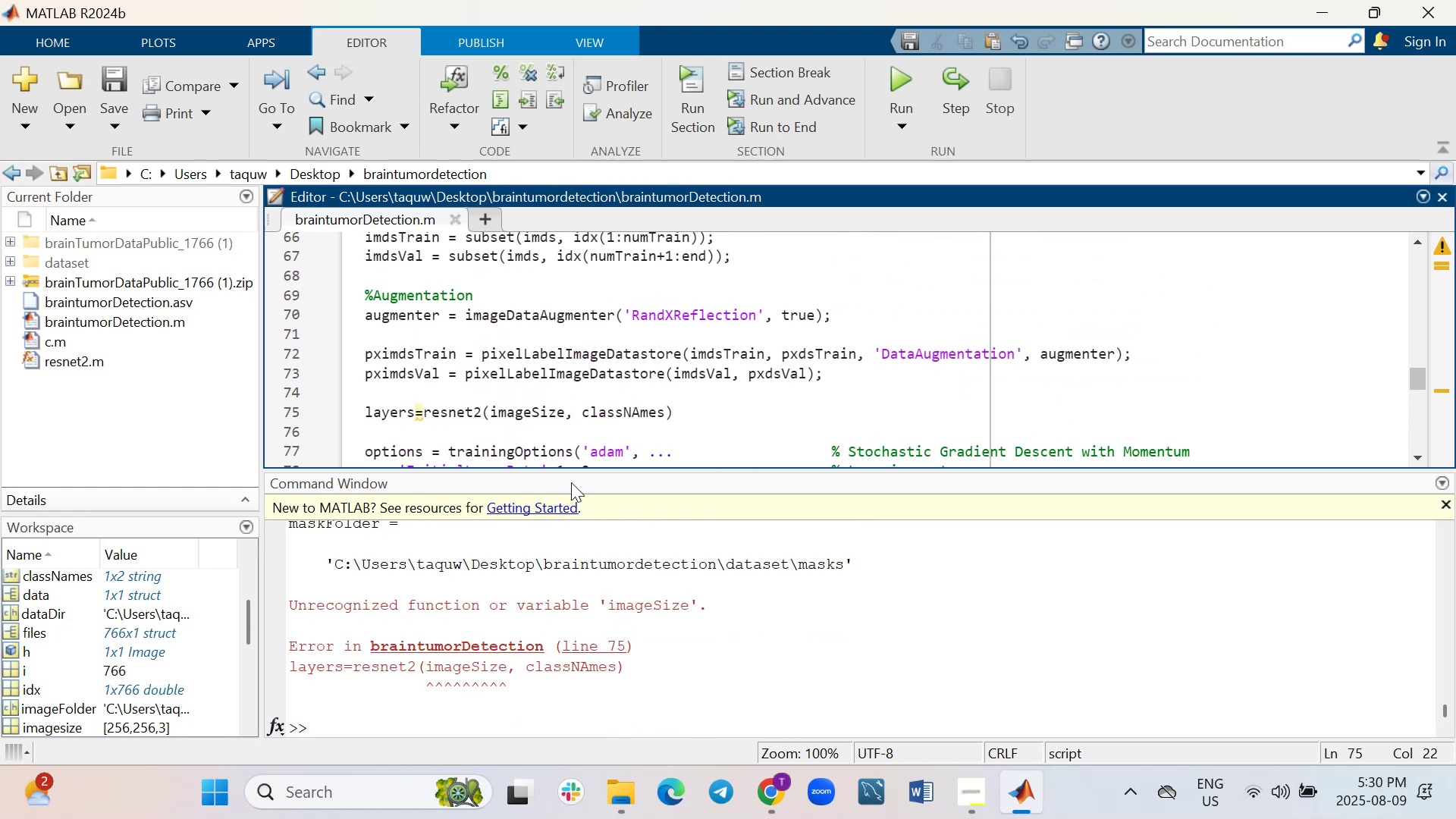 
key(Backspace)
 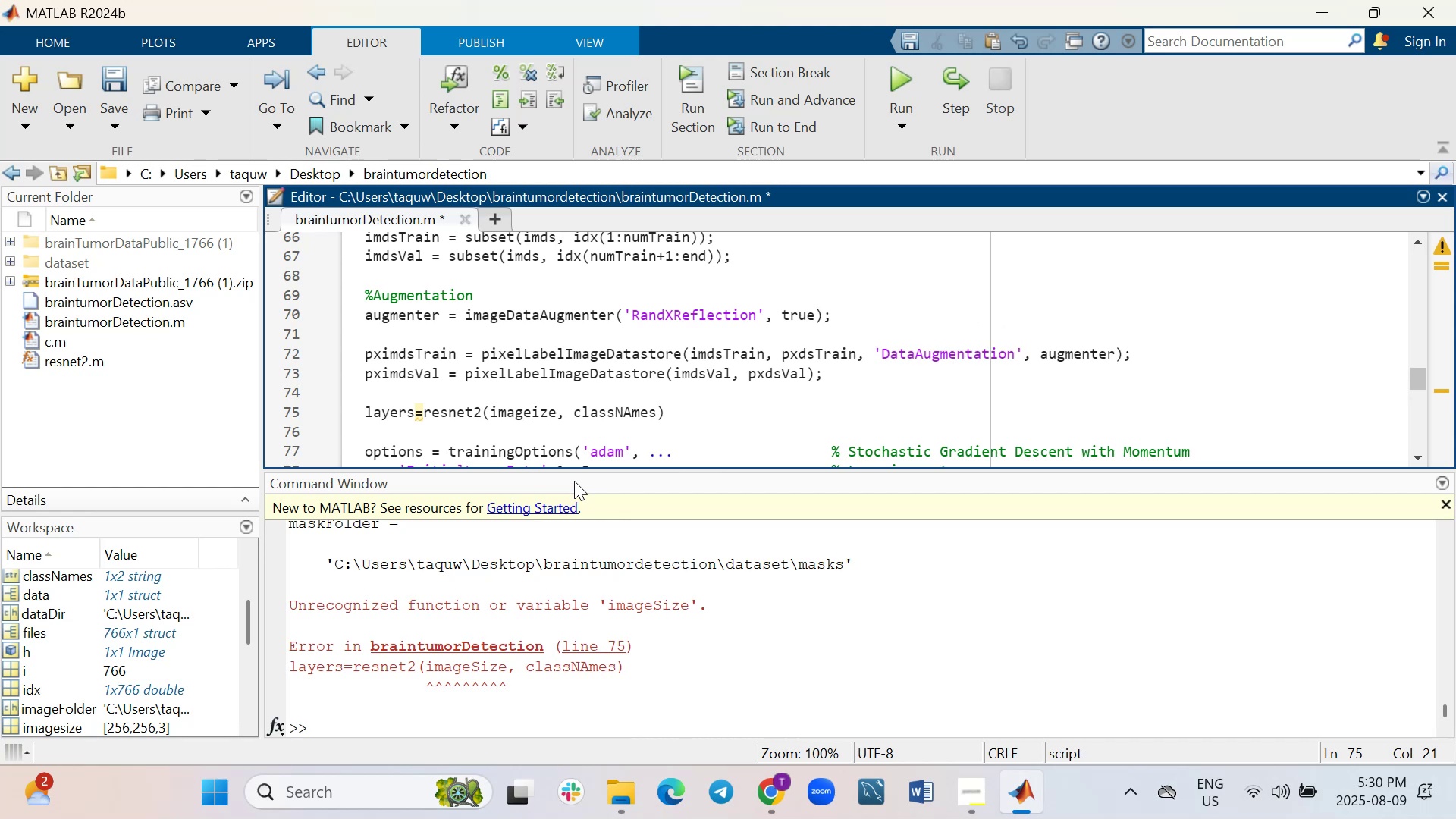 
key(S)
 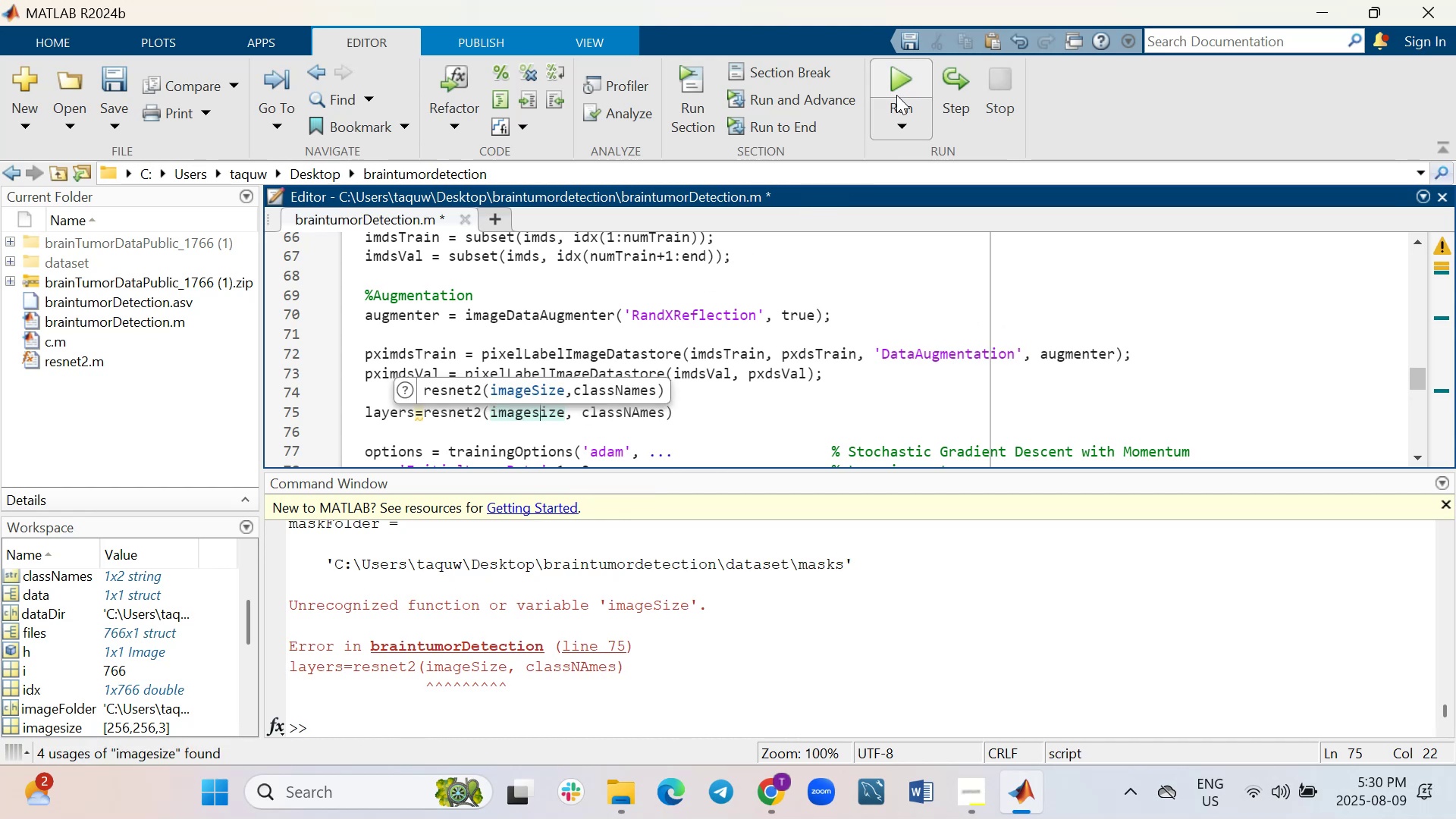 
left_click([901, 84])
 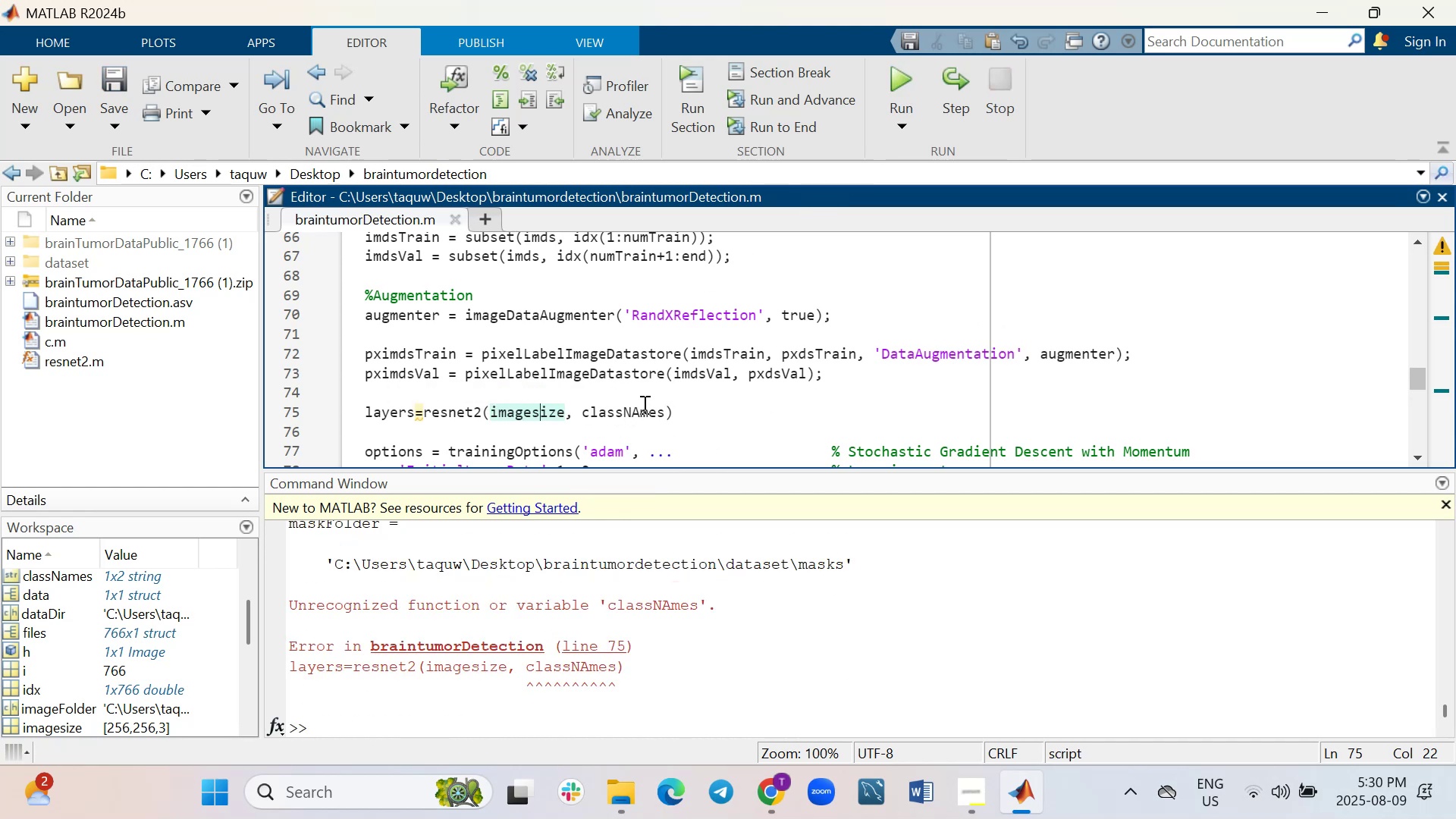 
wait(5.04)
 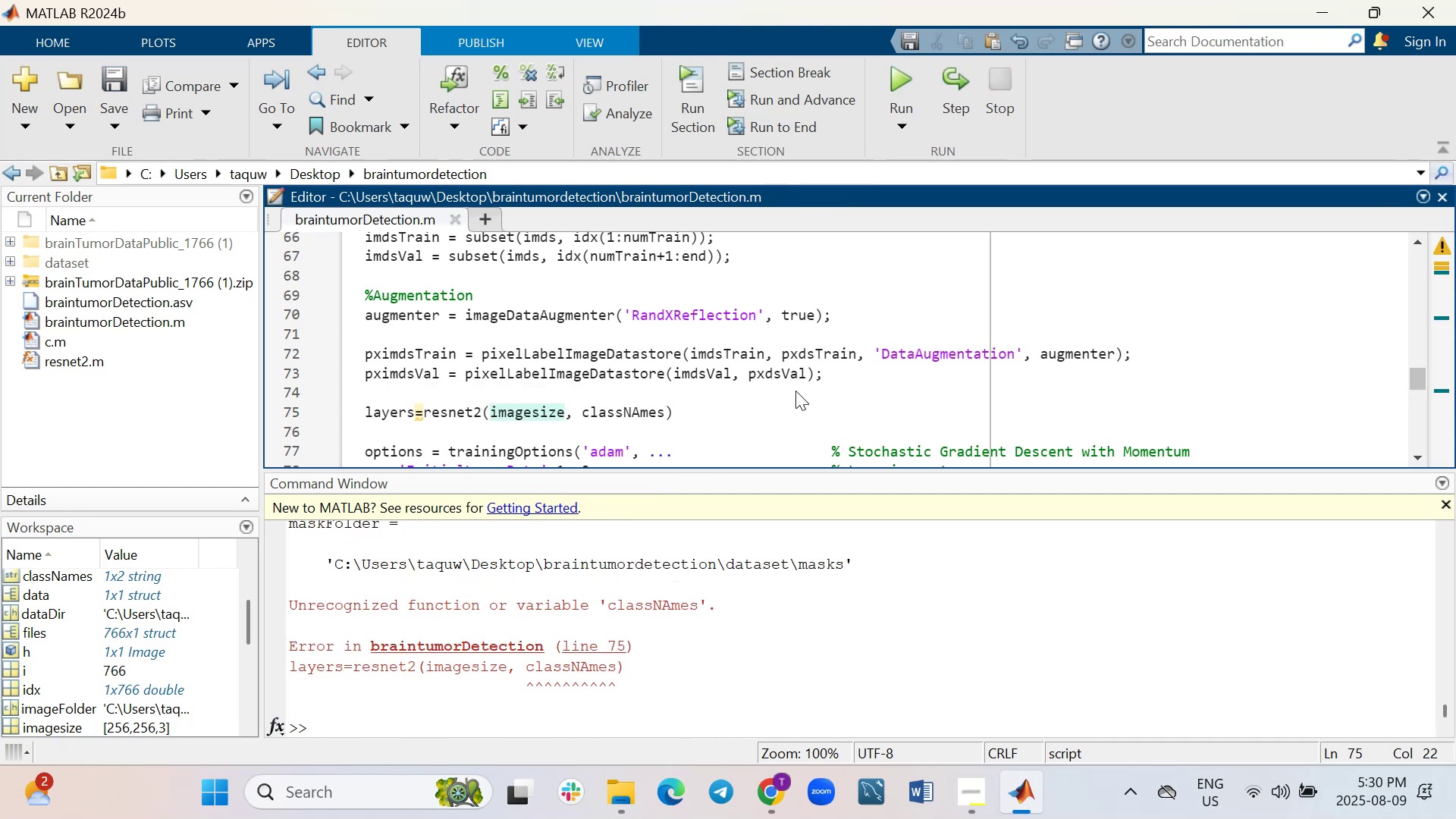 
left_click([665, 410])
 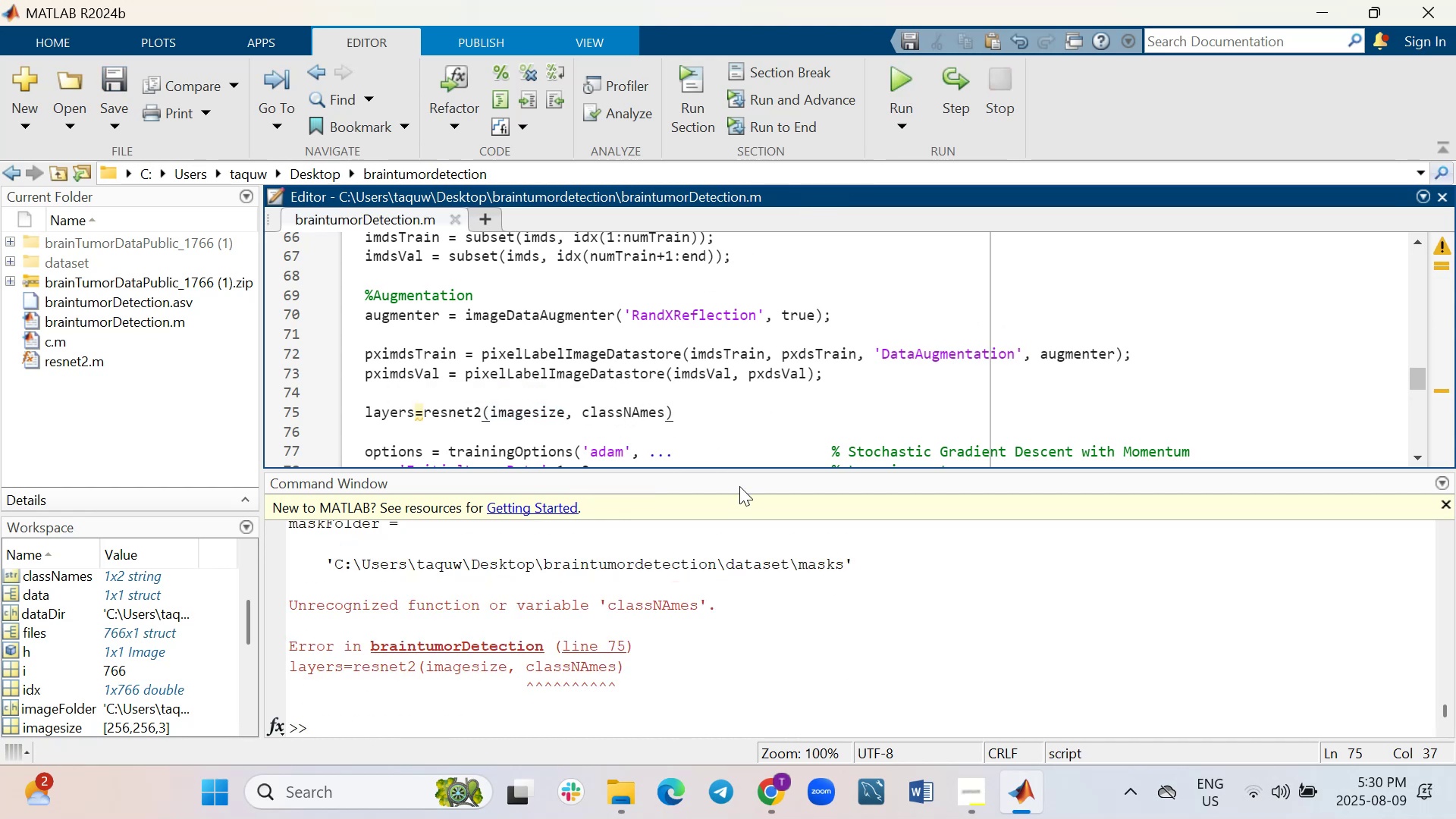 
key(Backspace)
 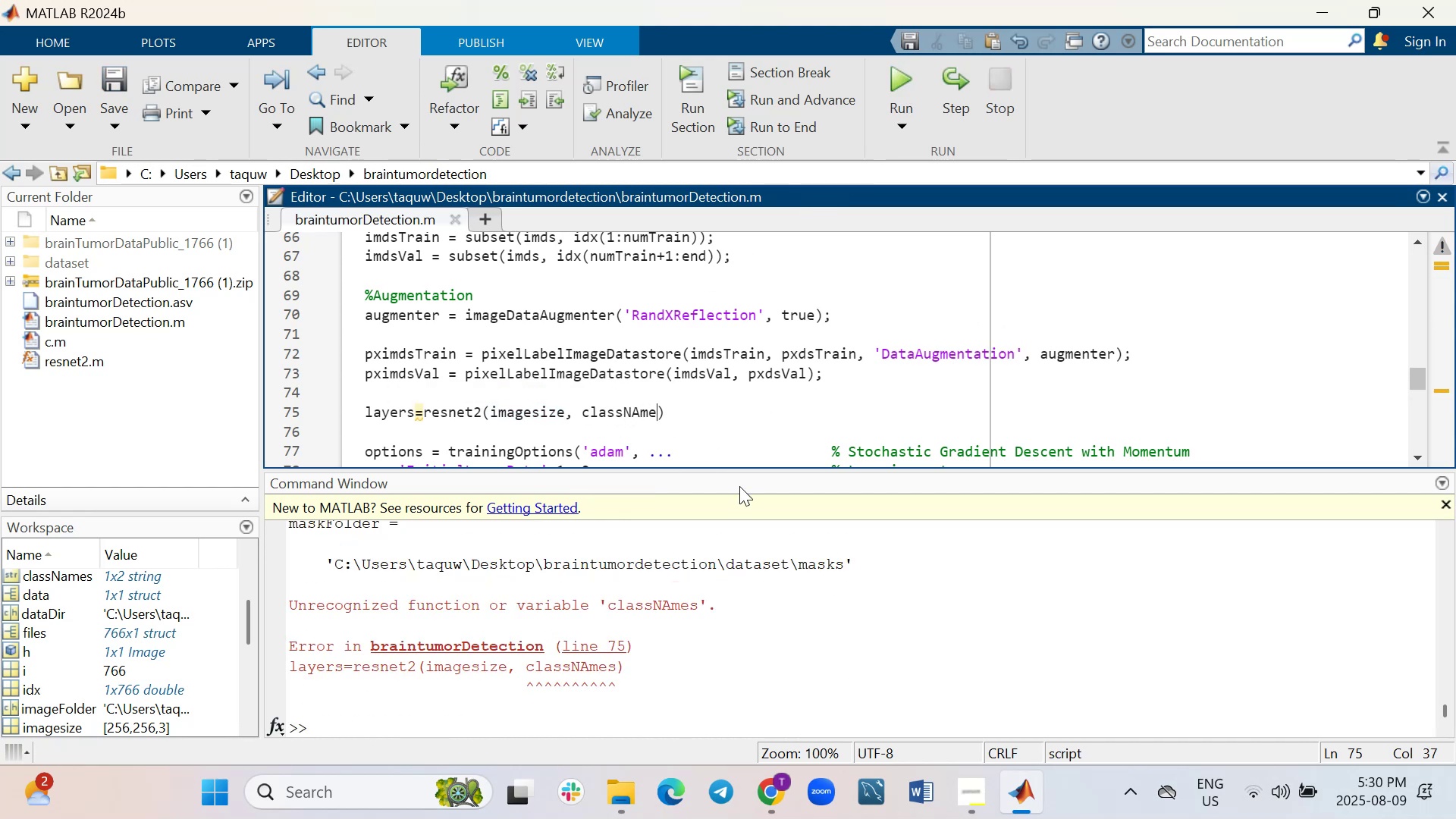 
key(Backspace)
 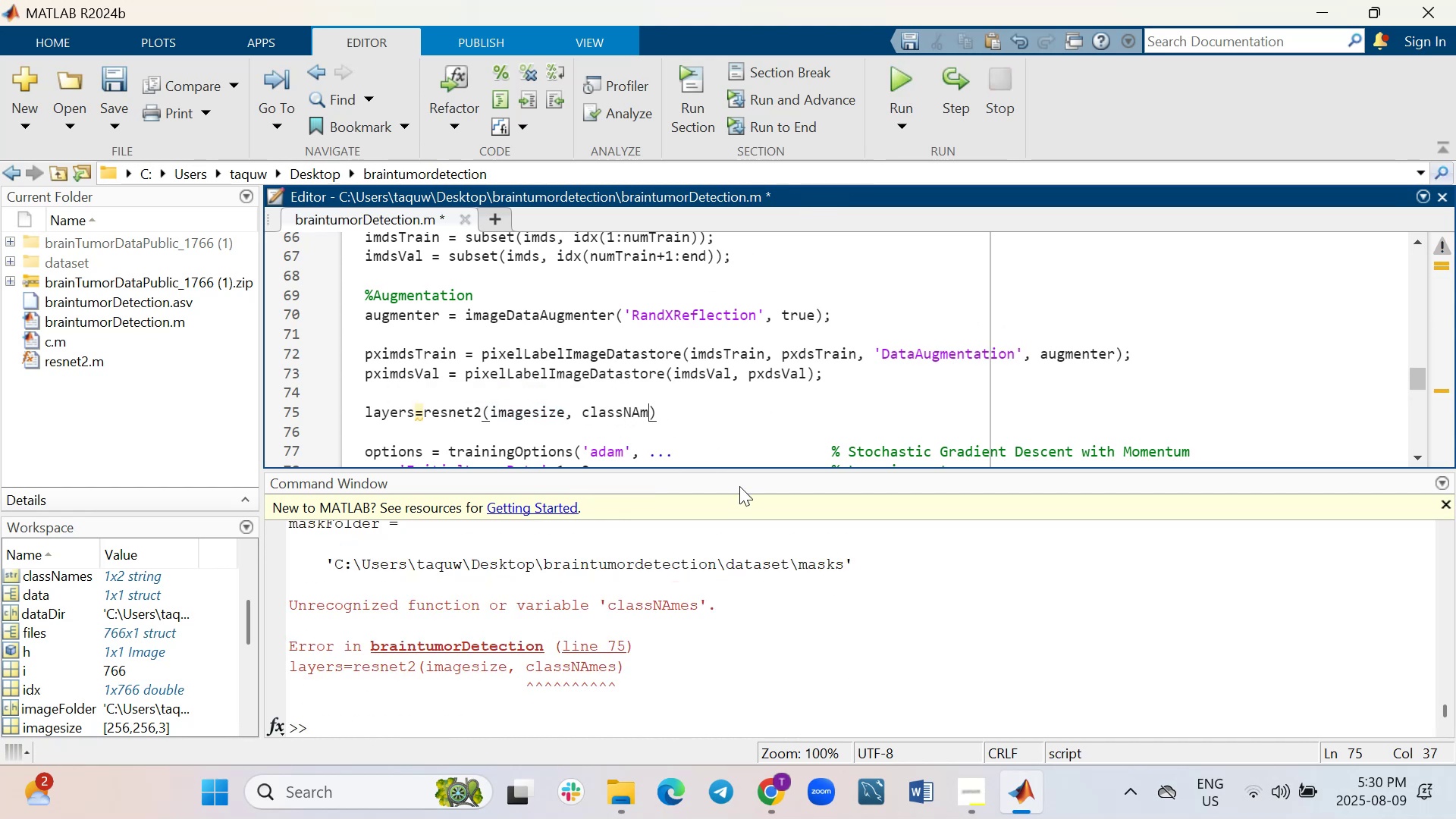 
key(Backspace)
 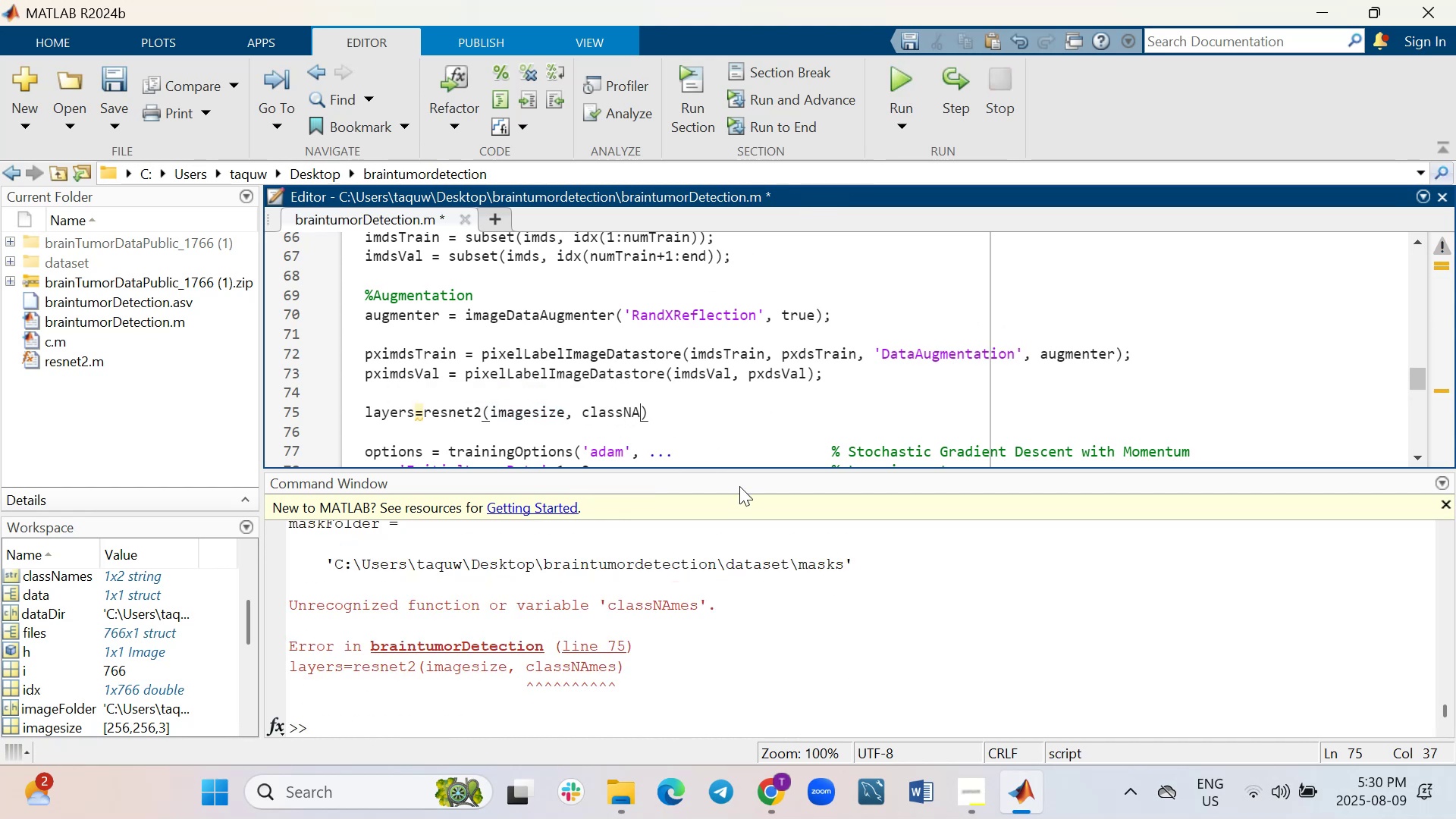 
key(Backspace)
 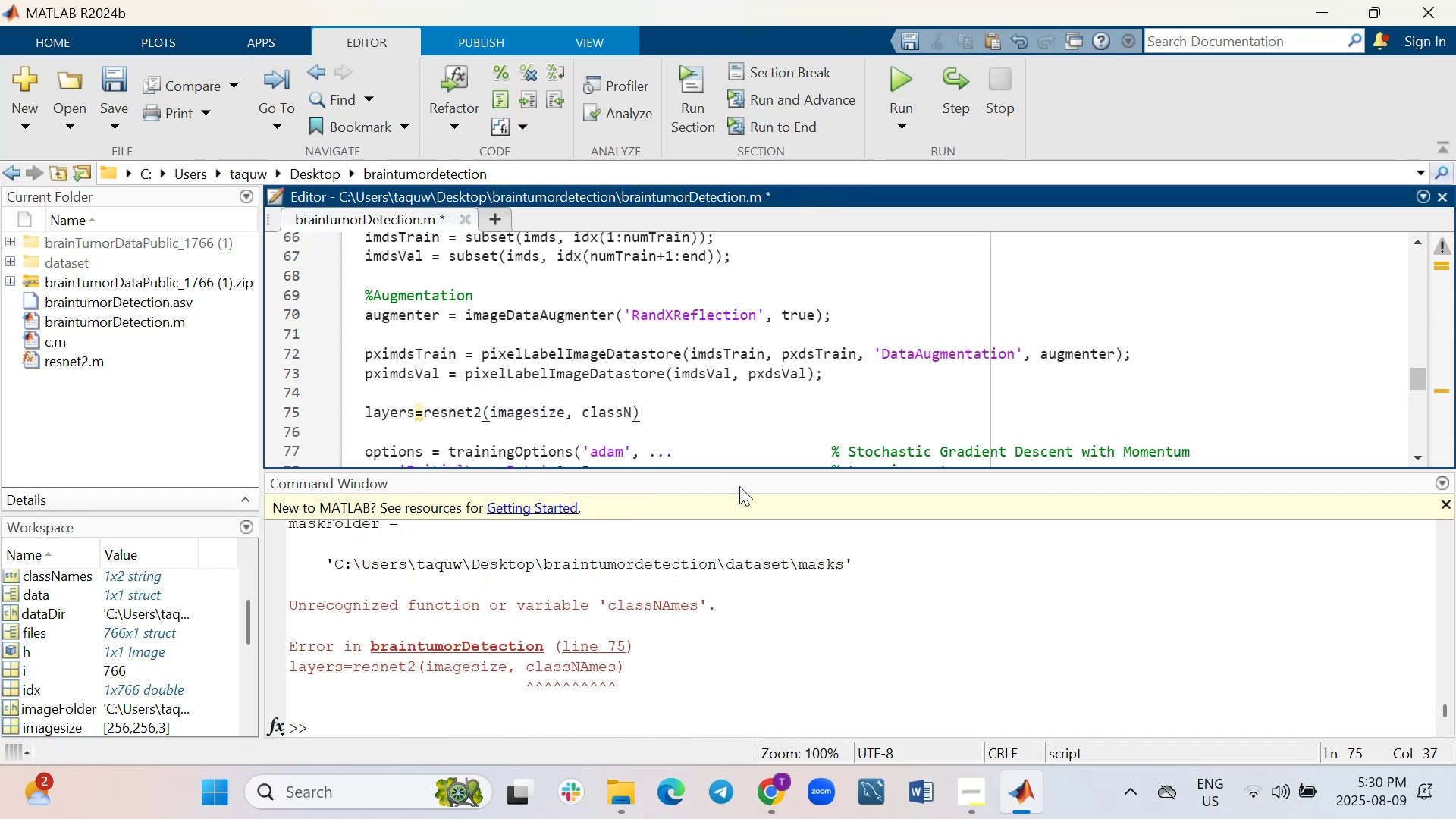 
key(Backspace)
 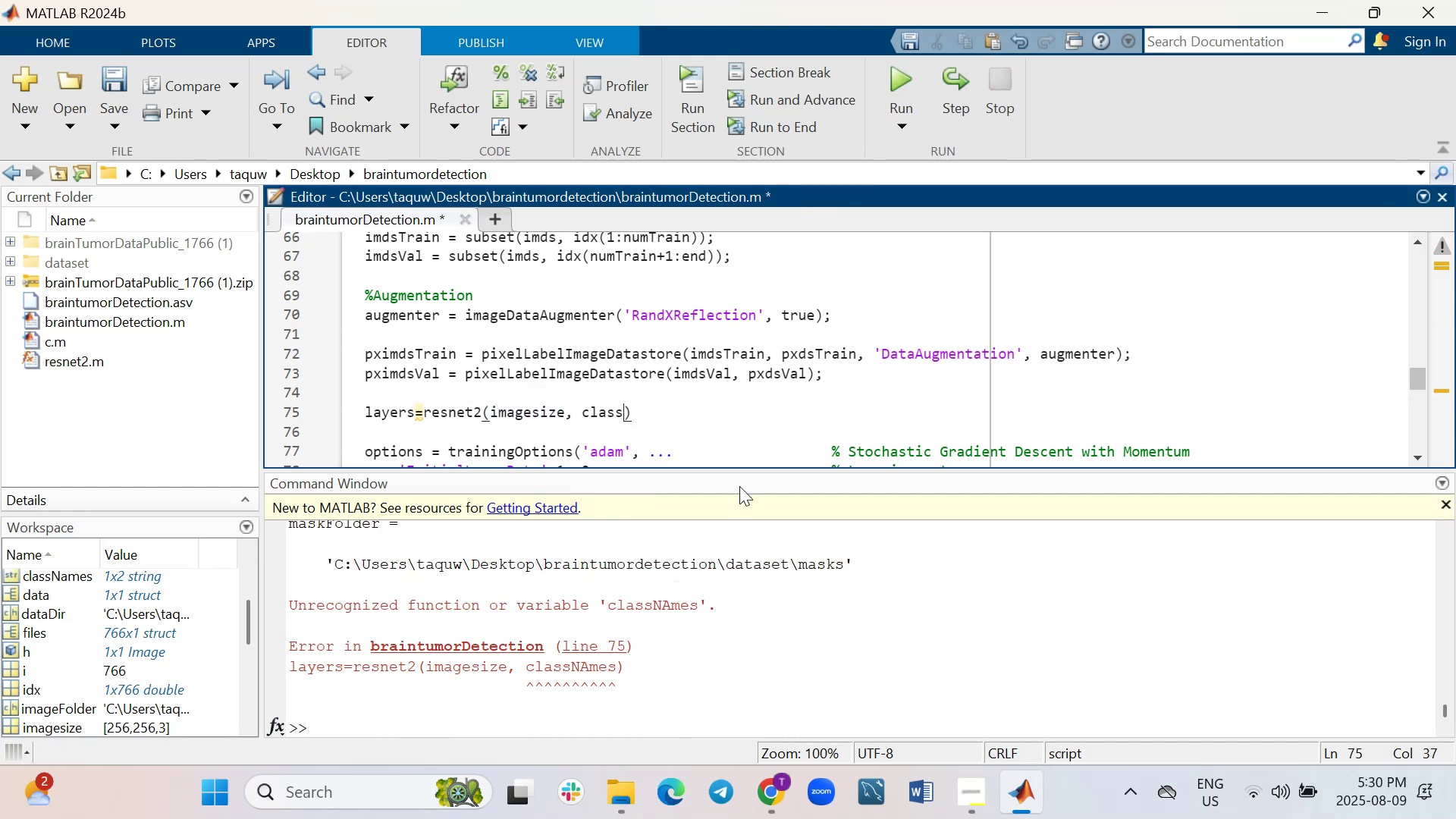 
key(Backspace)
 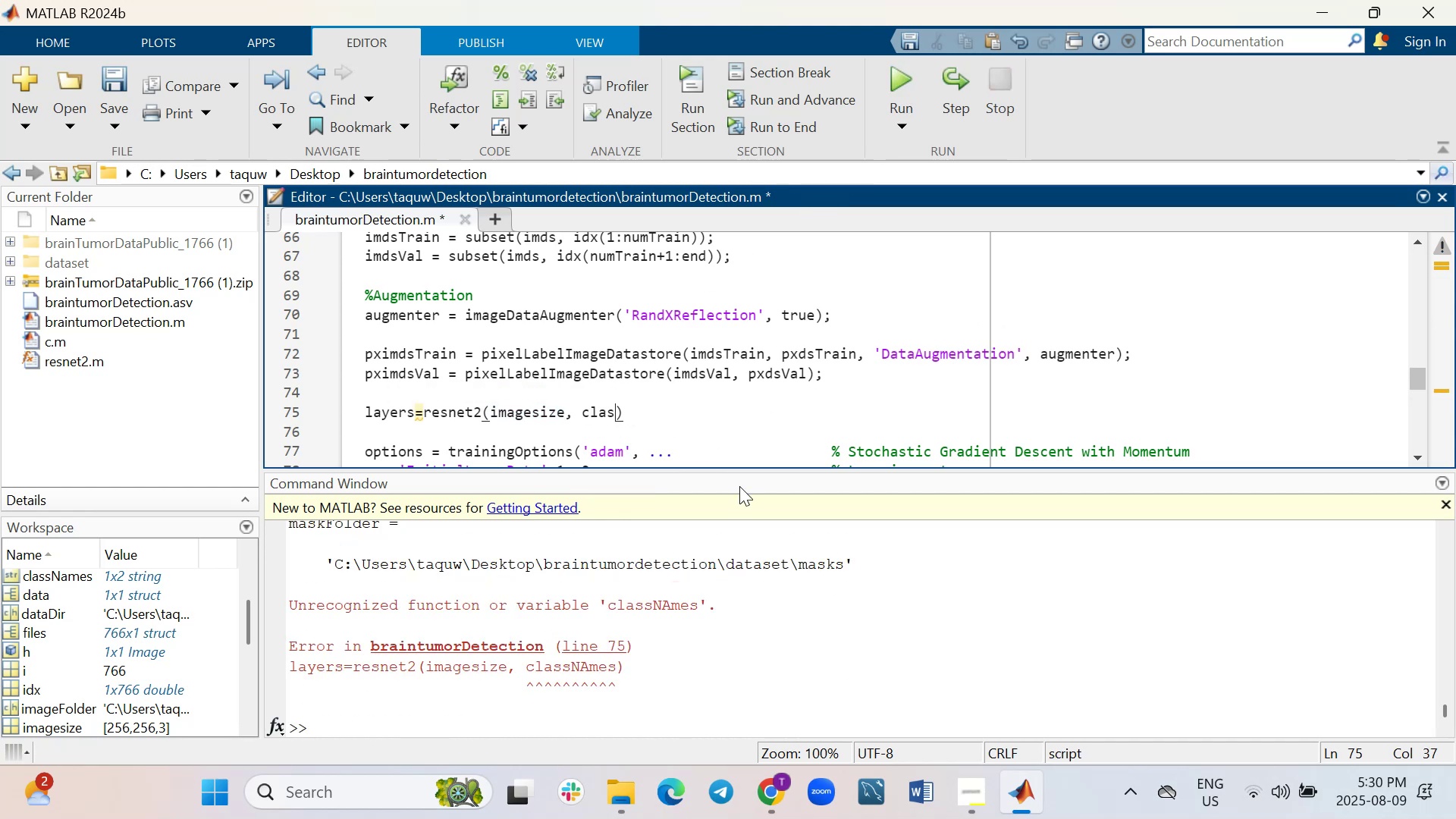 
key(Backspace)
 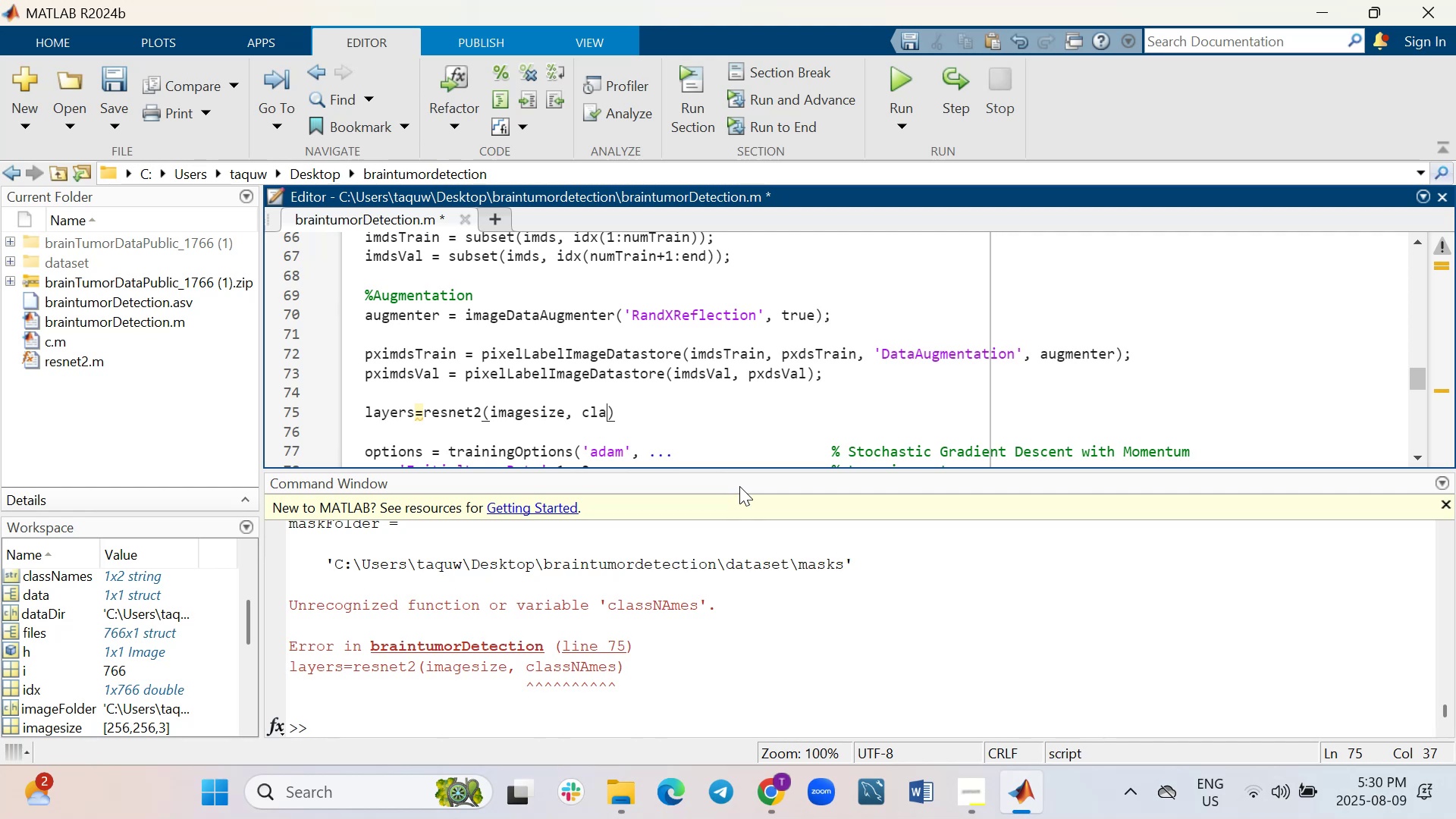 
key(Backspace)
 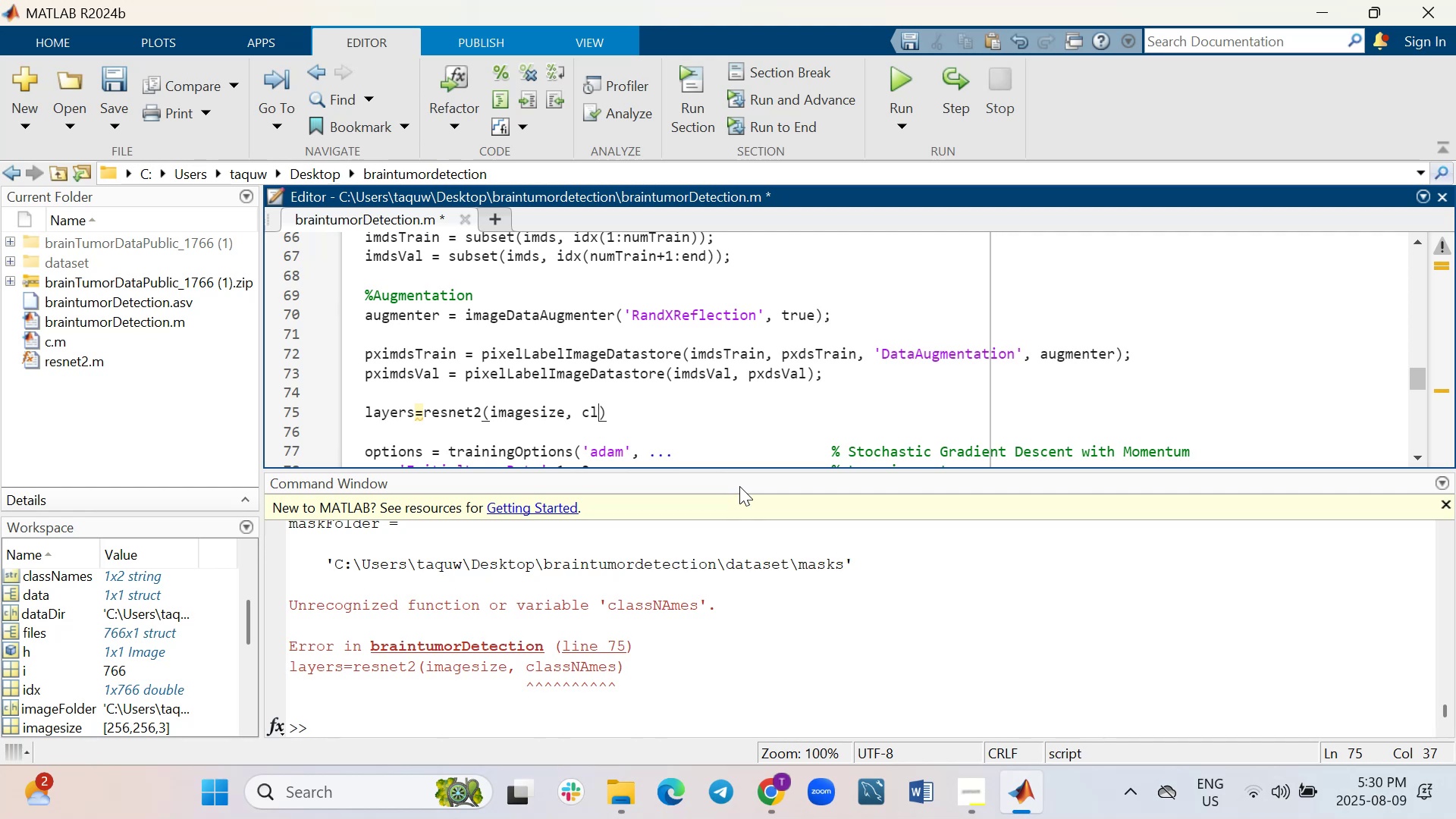 
key(Backspace)
 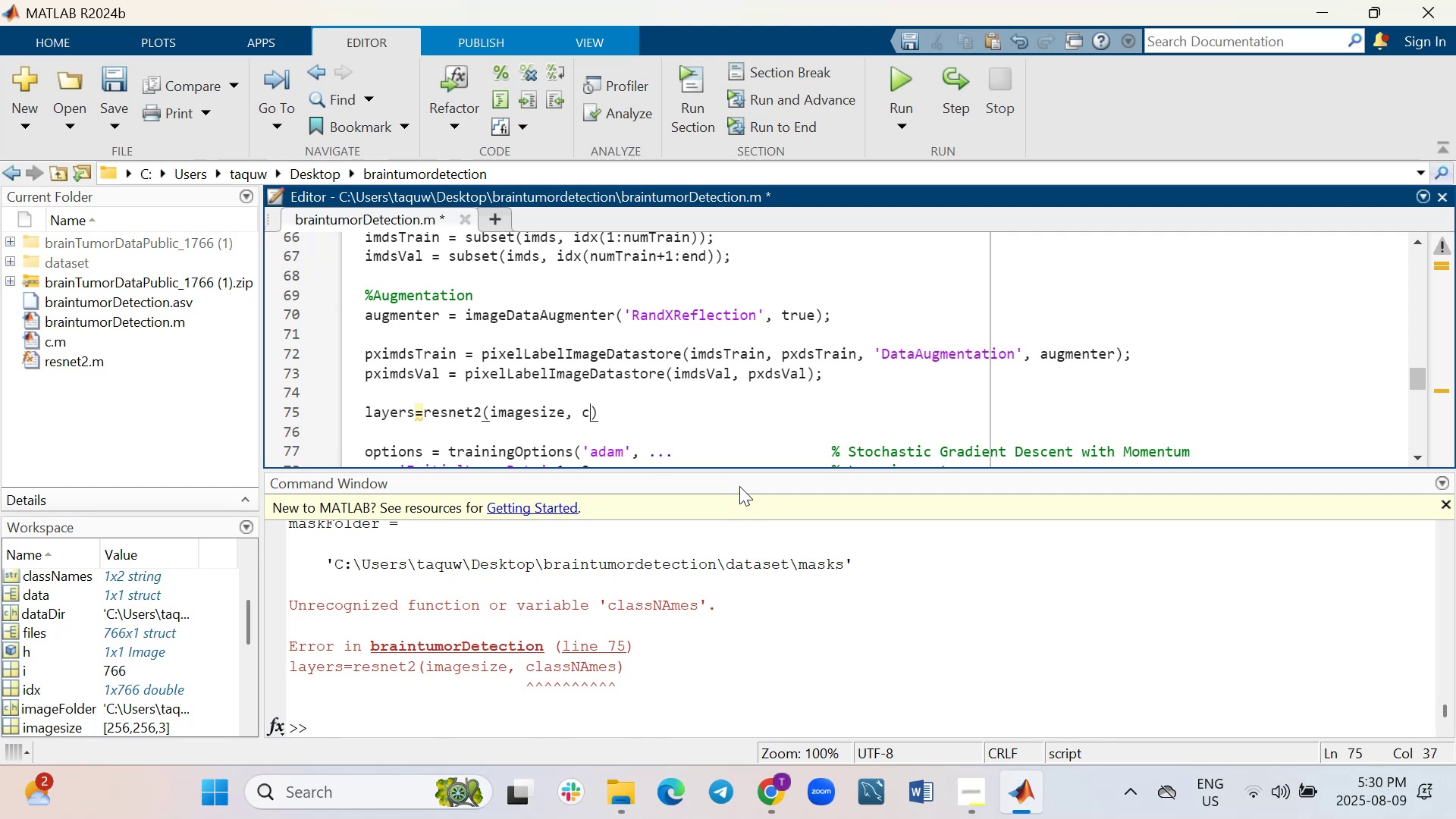 
key(Backspace)
 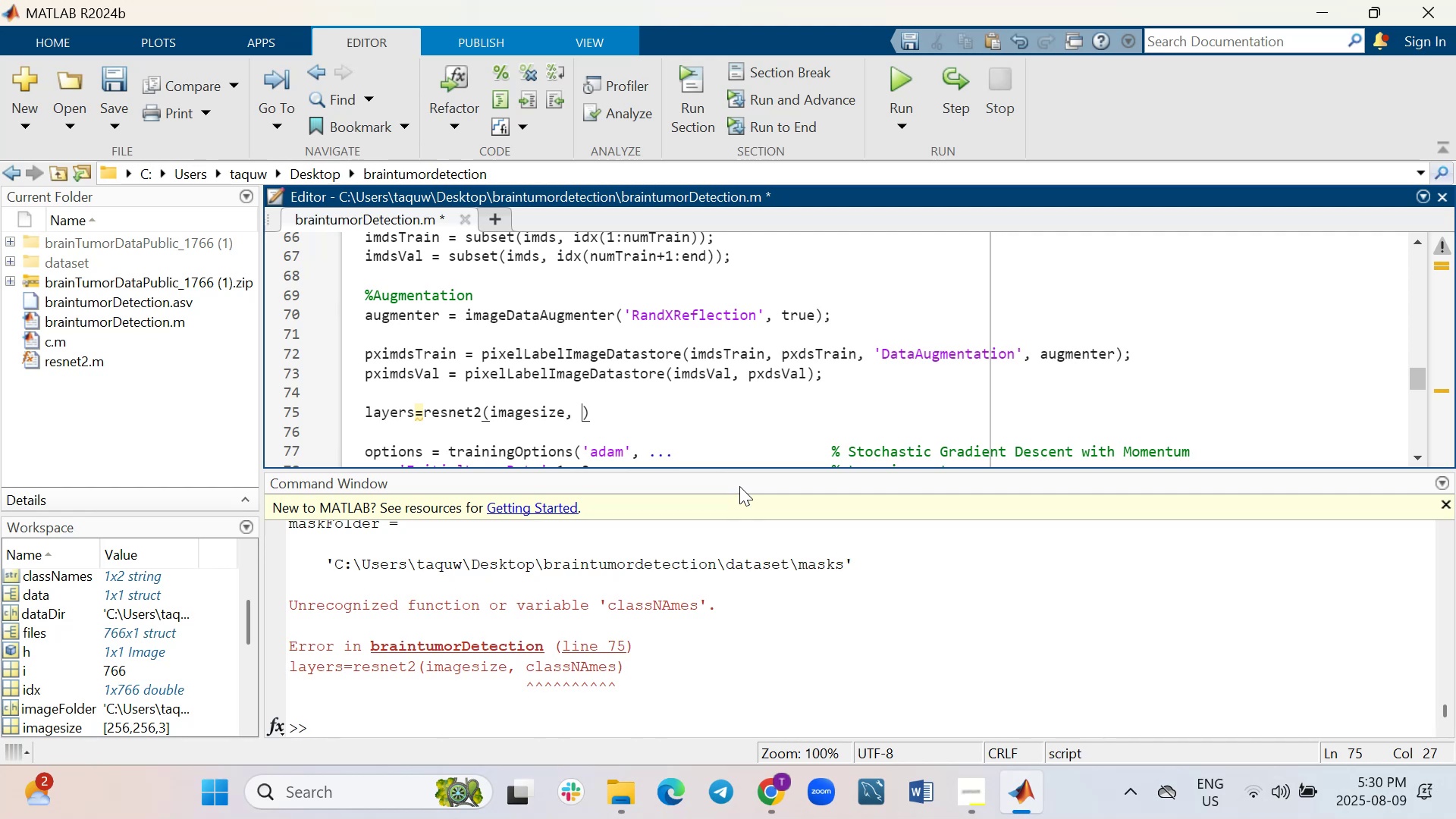 
key(C)
 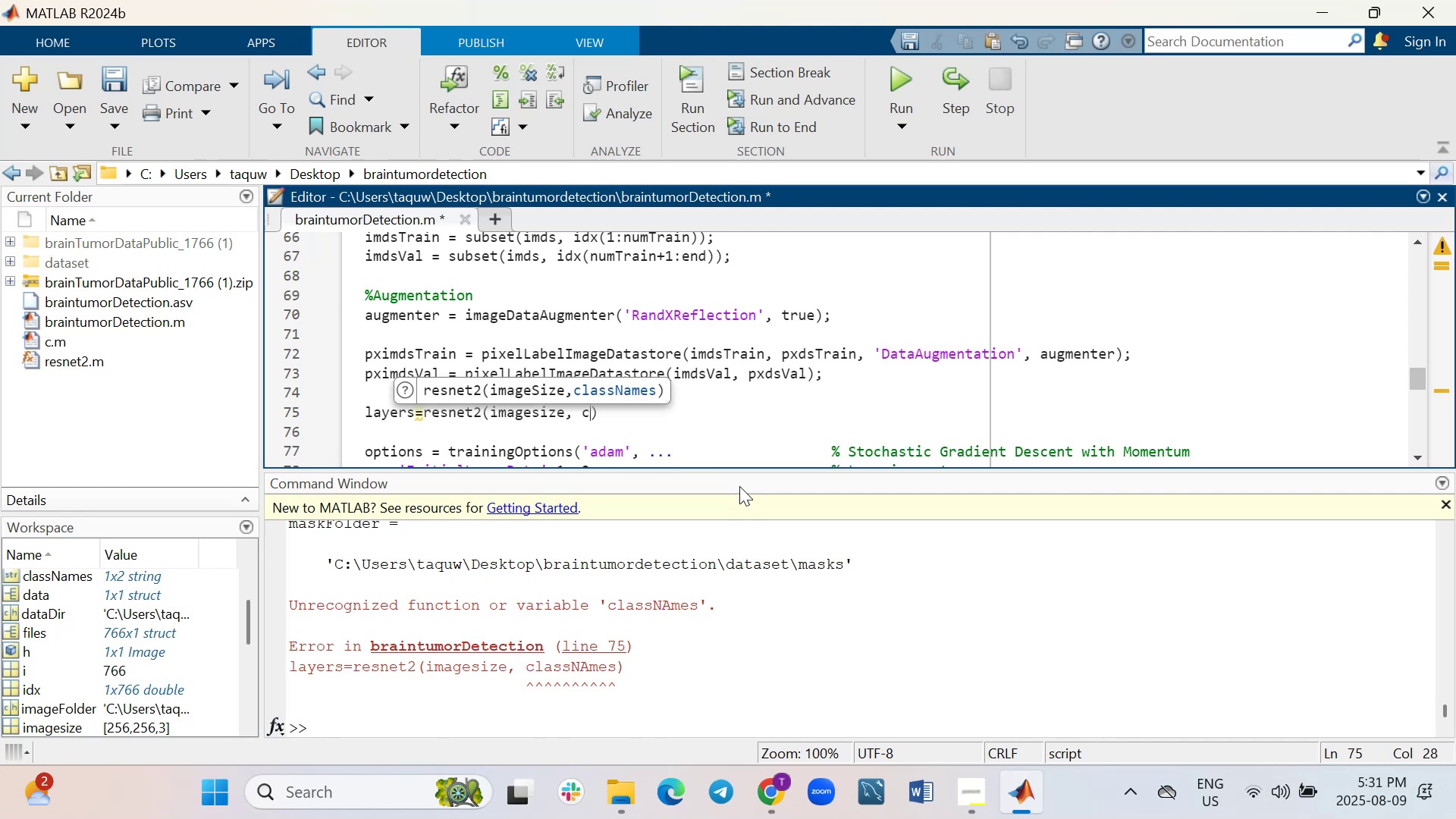 
type(lassnames)
 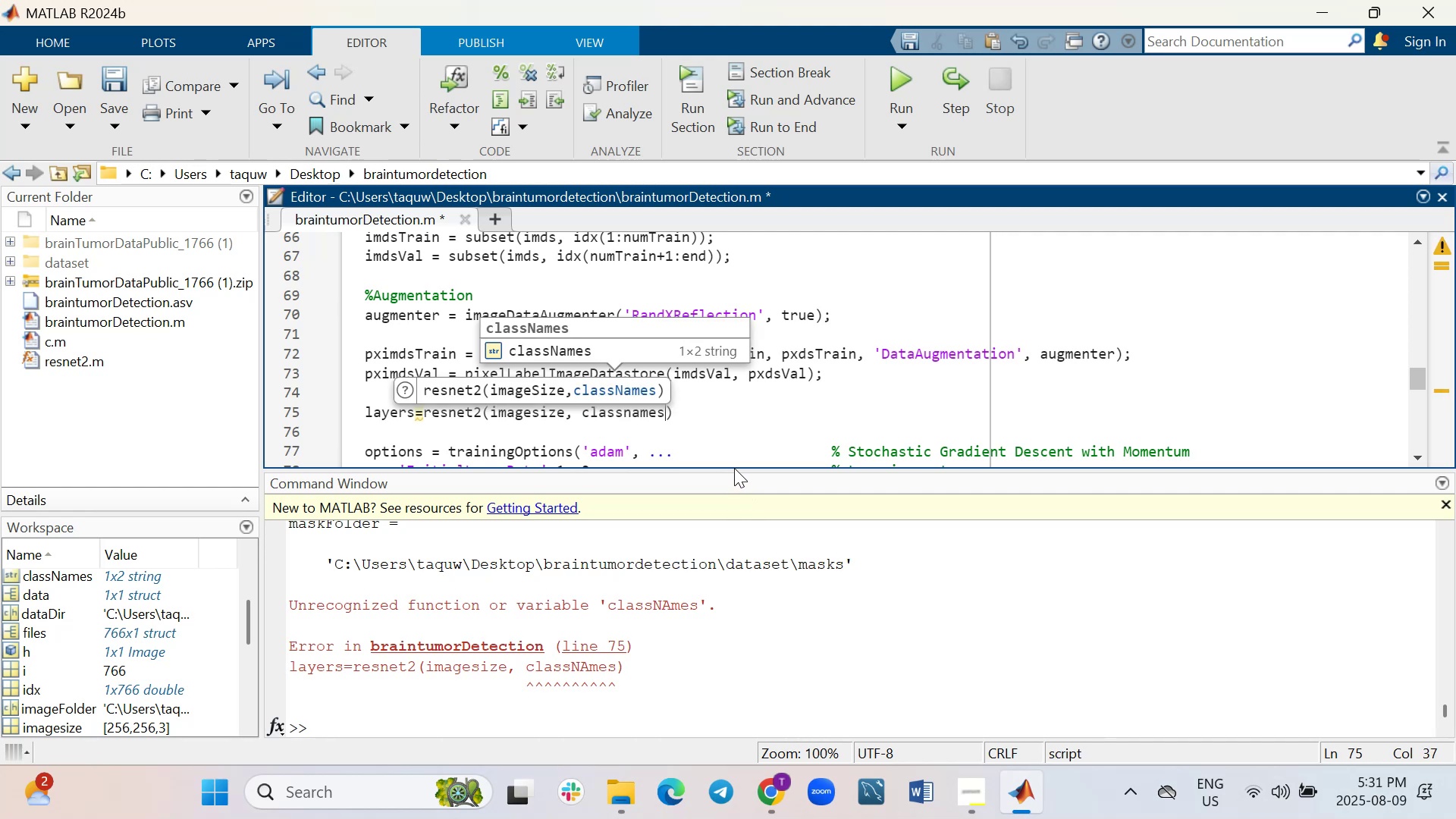 
left_click([799, 414])
 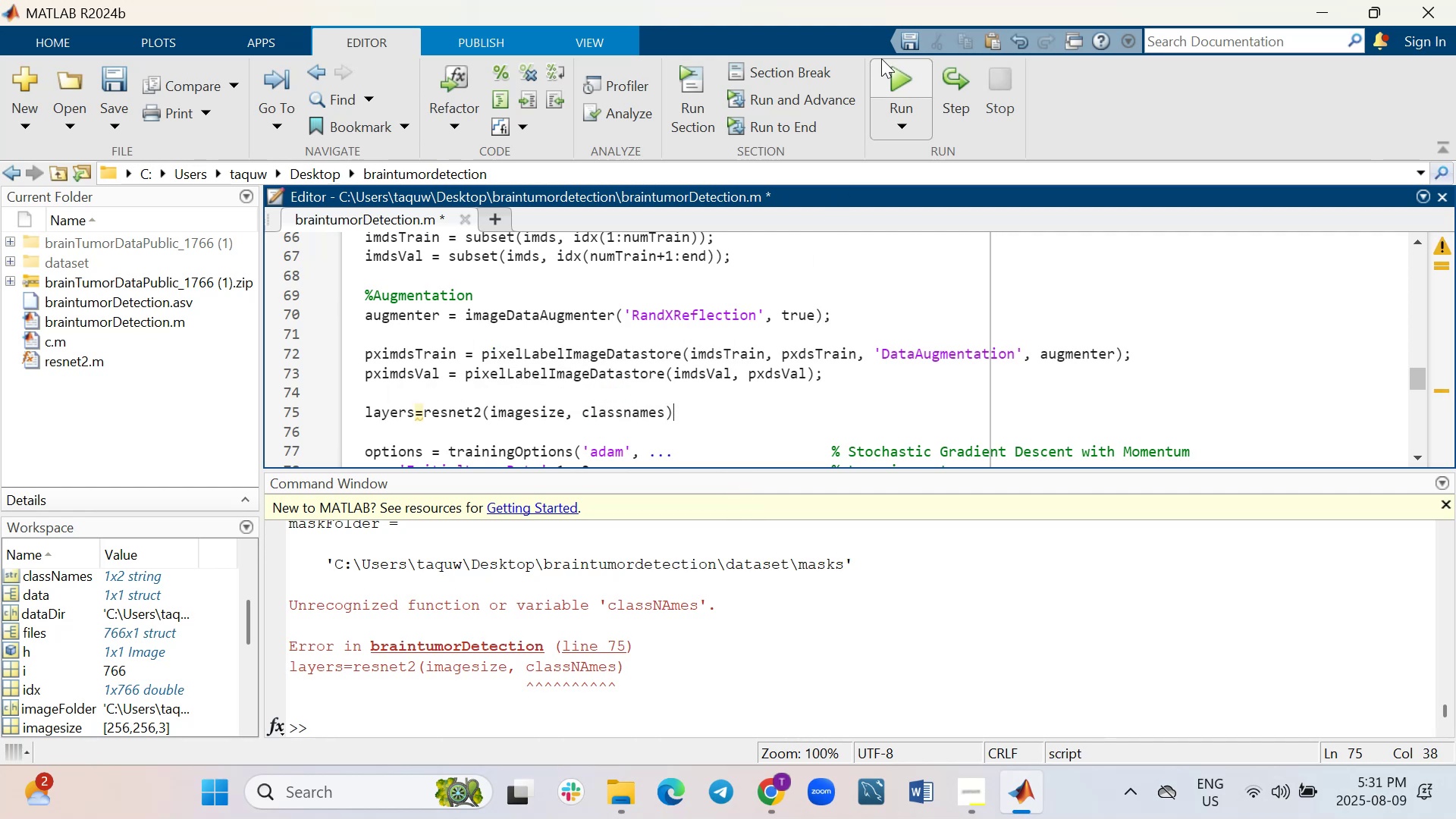 
left_click([898, 72])
 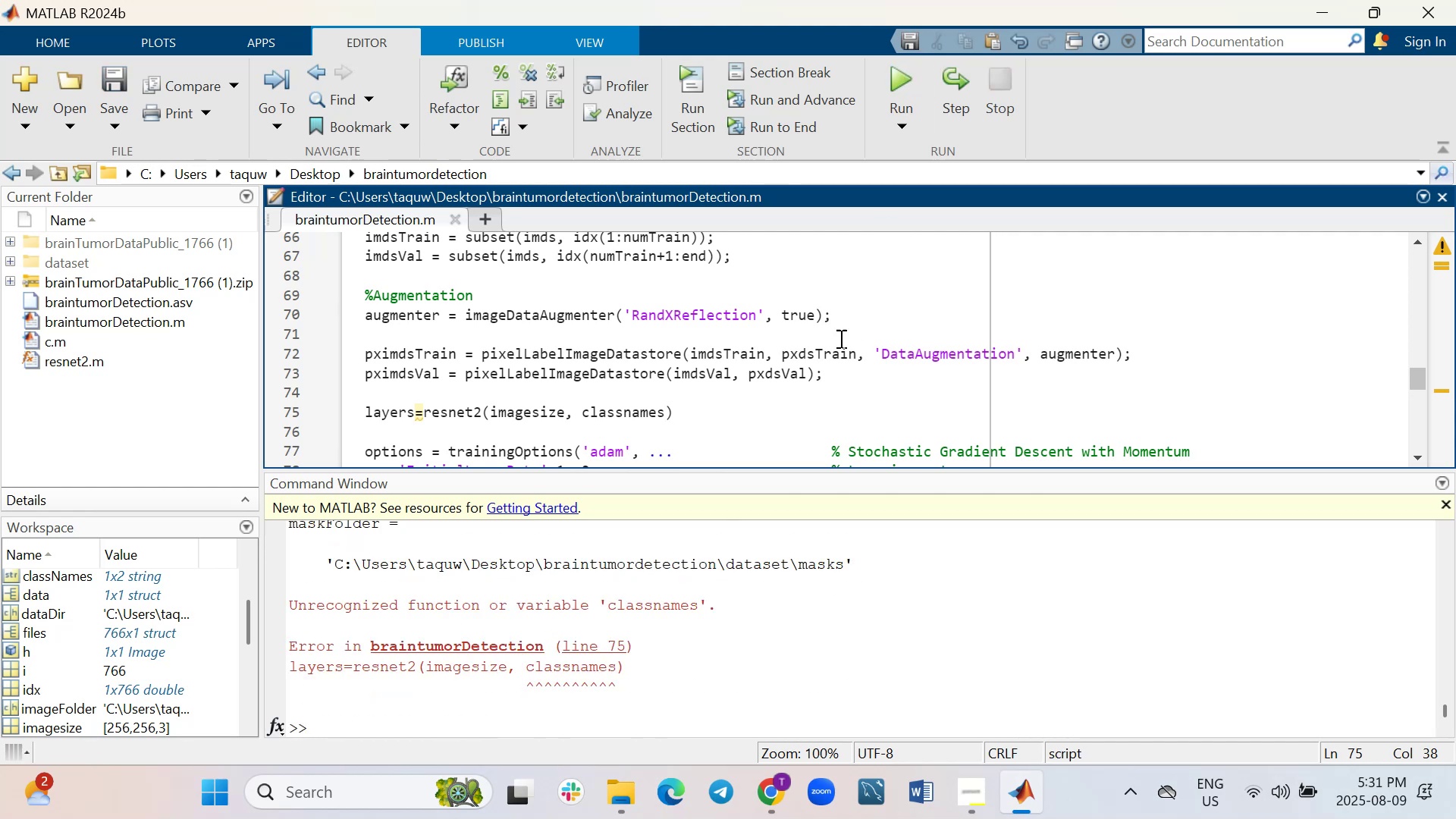 
left_click([664, 412])
 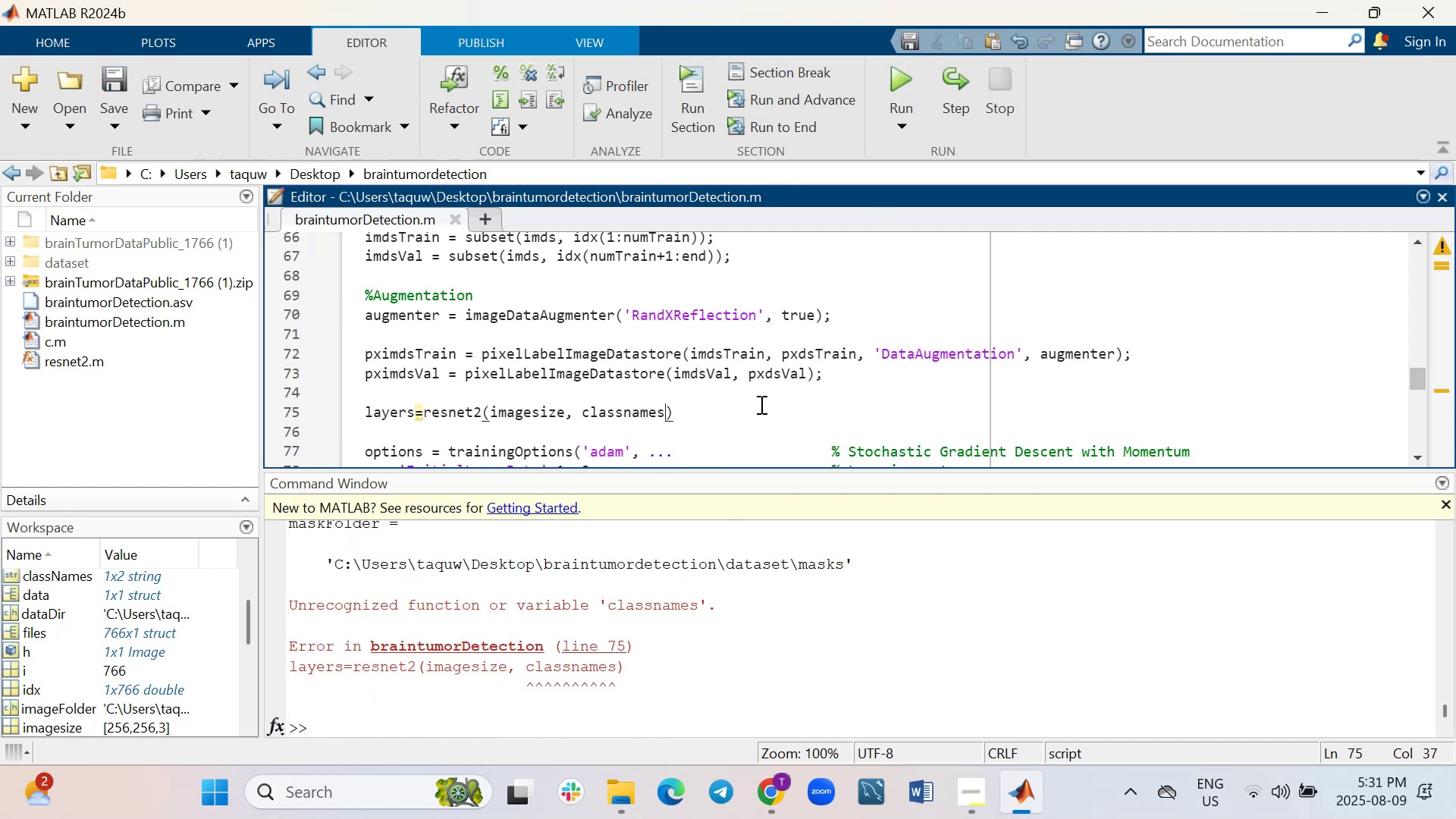 
key(Backspace)
 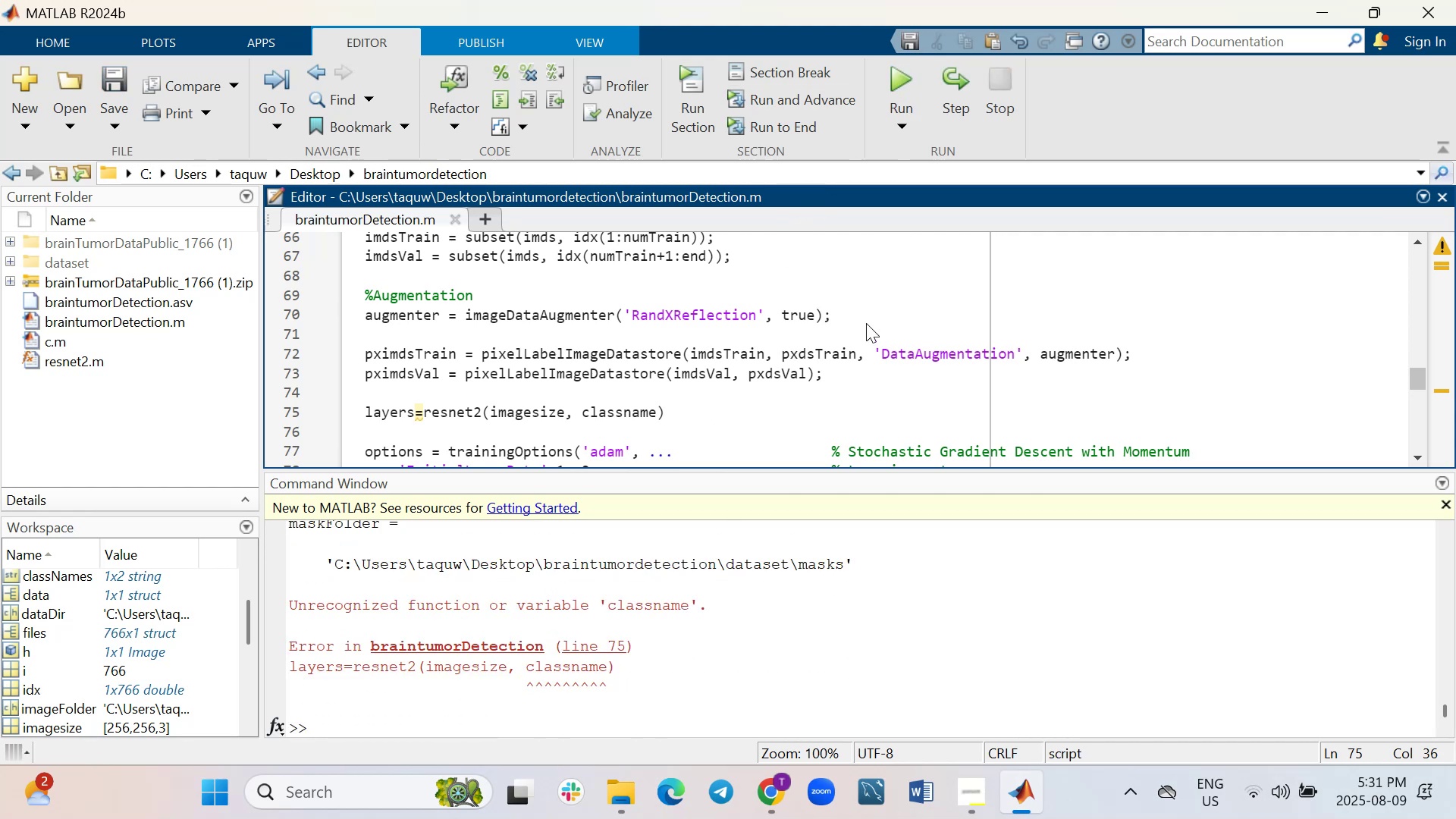 
key(Control+F)
 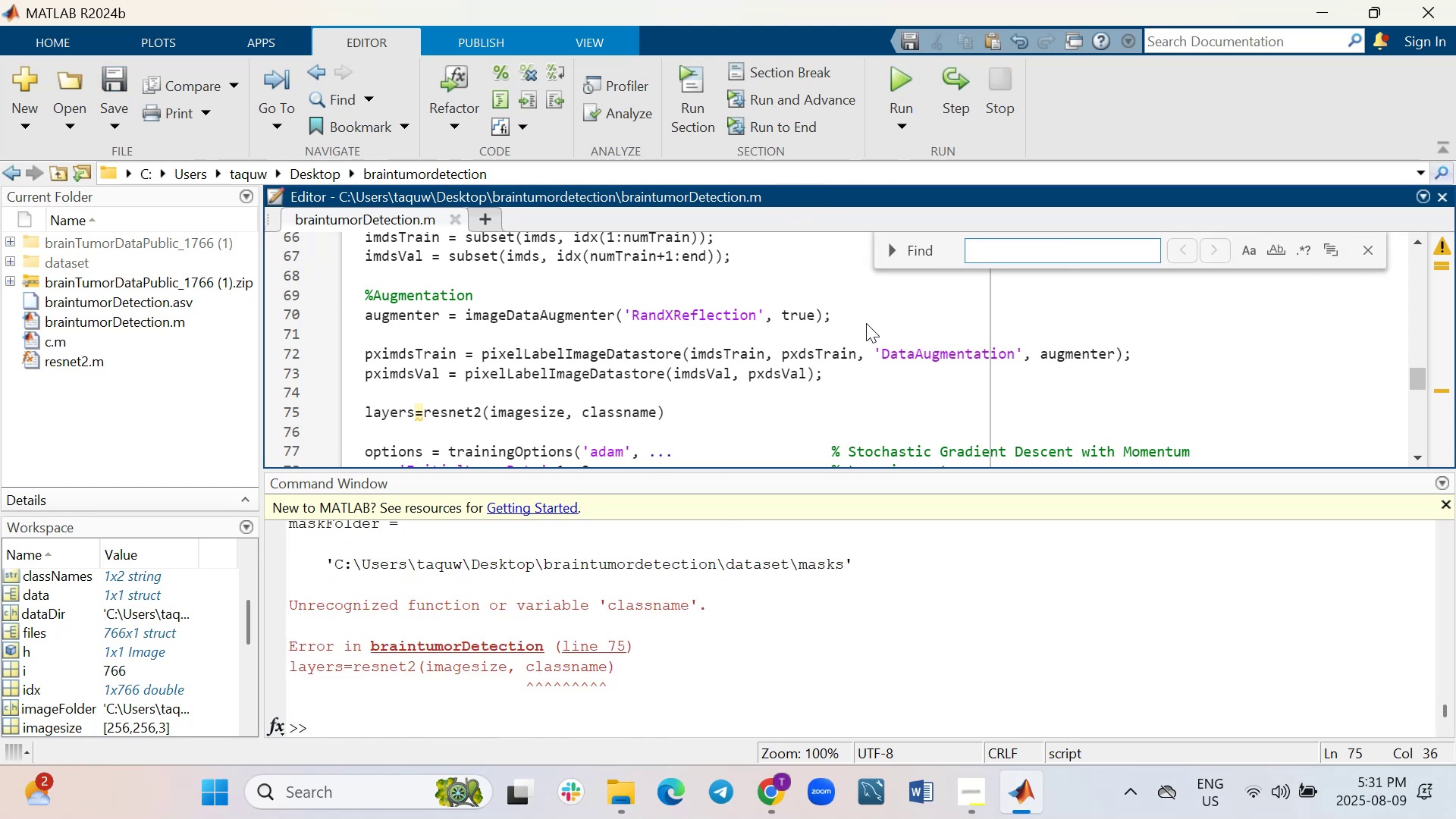 
type(class)
 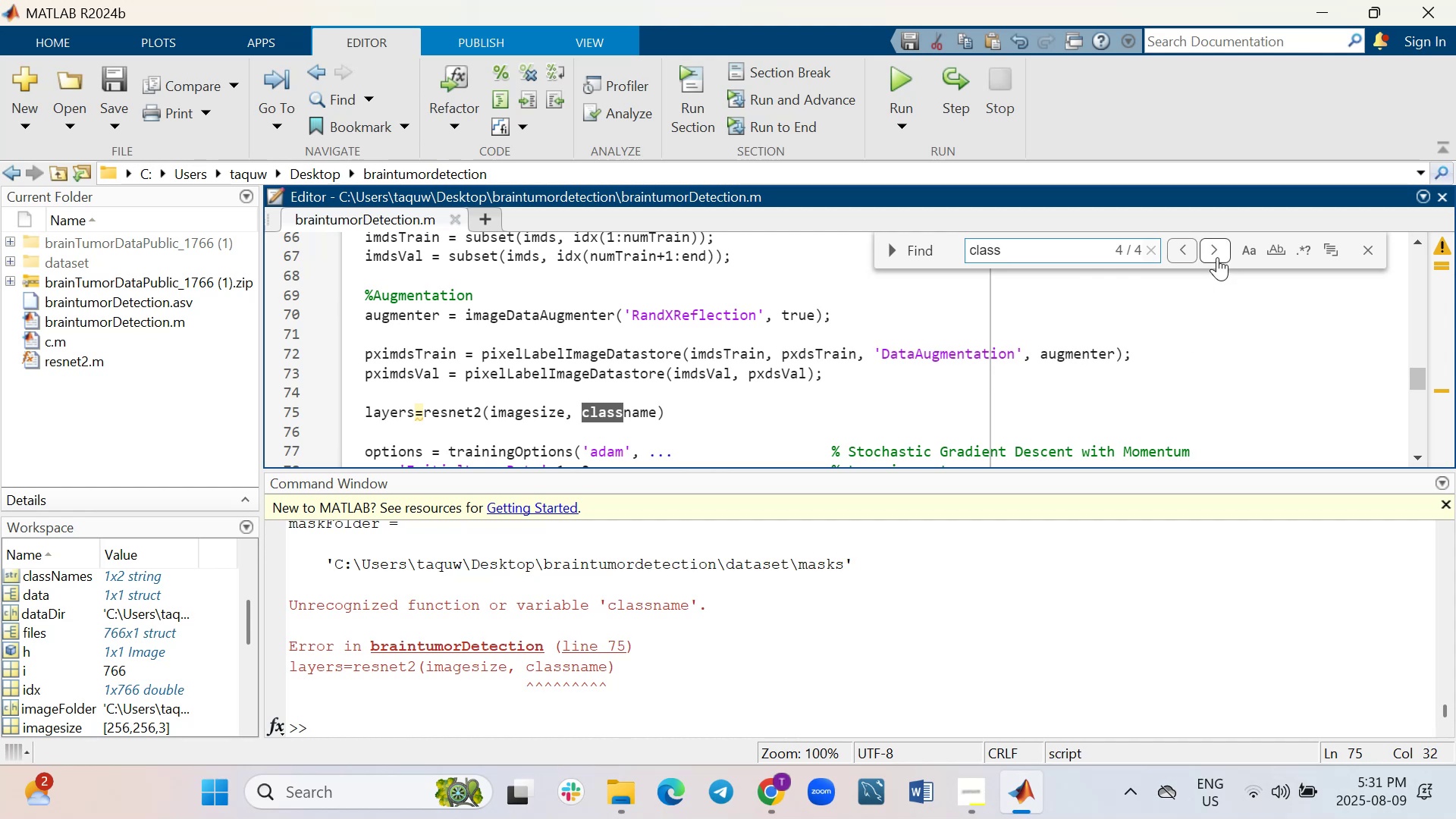 
left_click([1217, 254])
 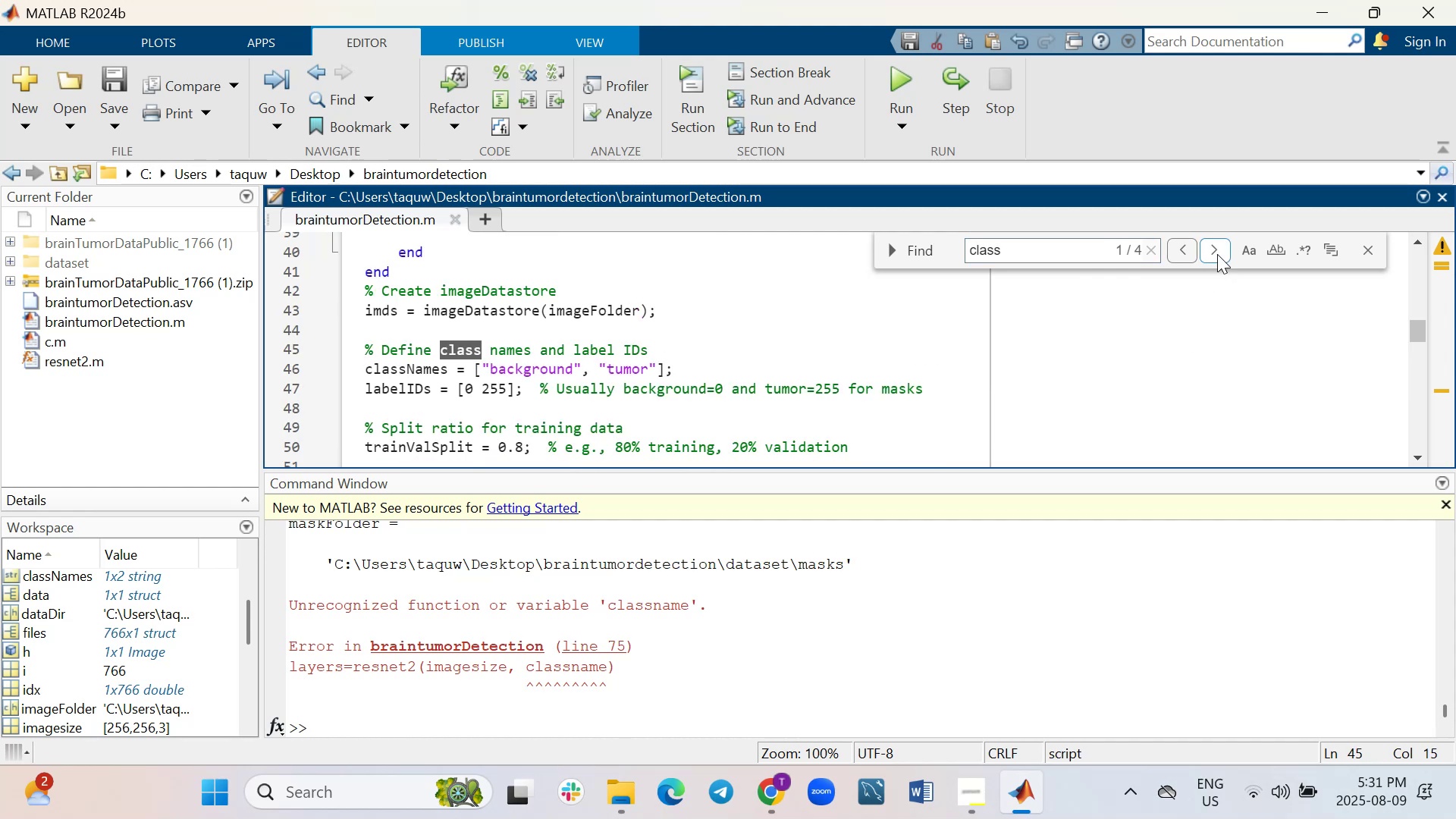 
left_click([1217, 254])
 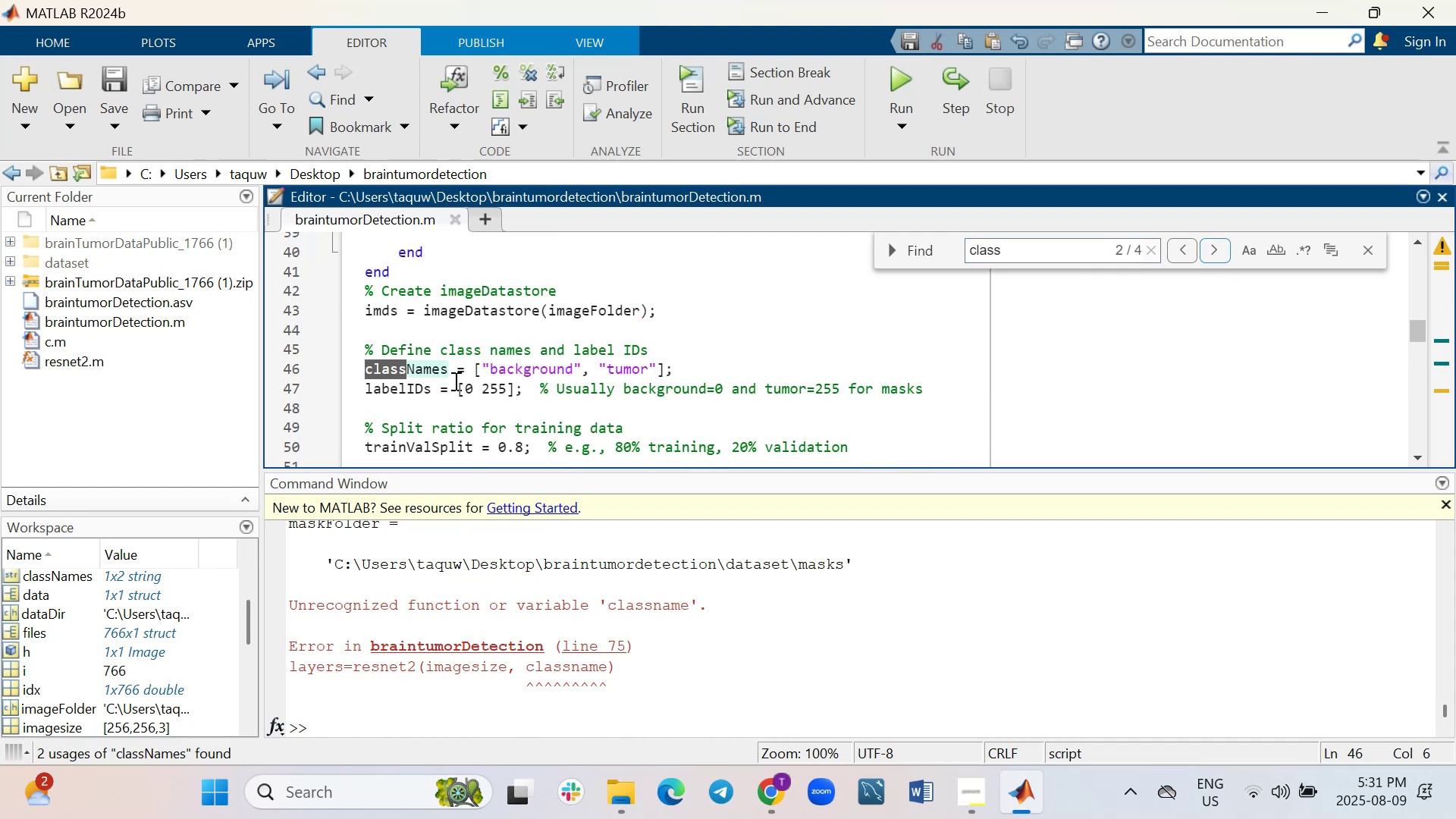 
left_click([439, 367])
 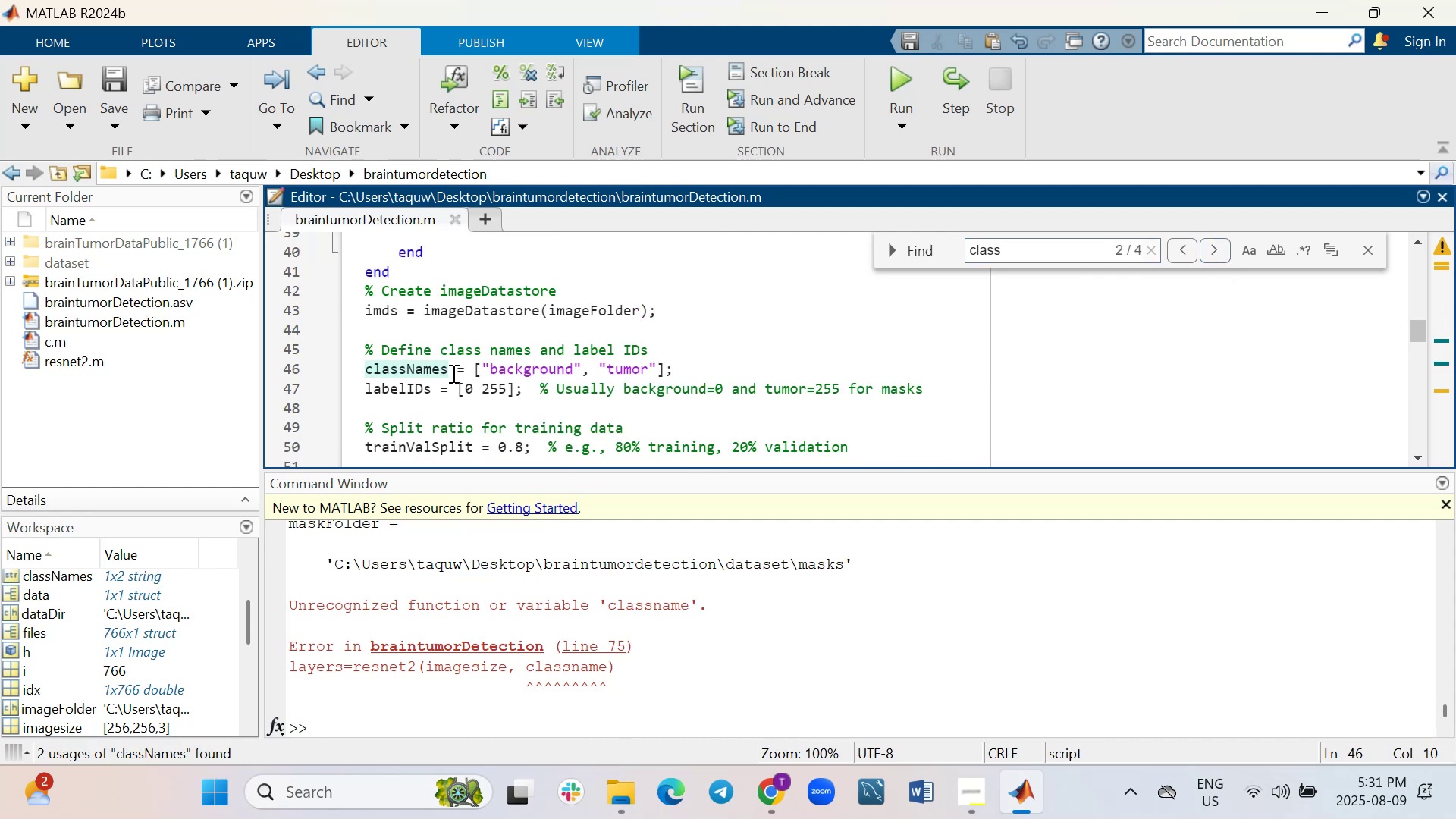 
left_click_drag(start_coordinate=[448, 366], to_coordinate=[366, 372])
 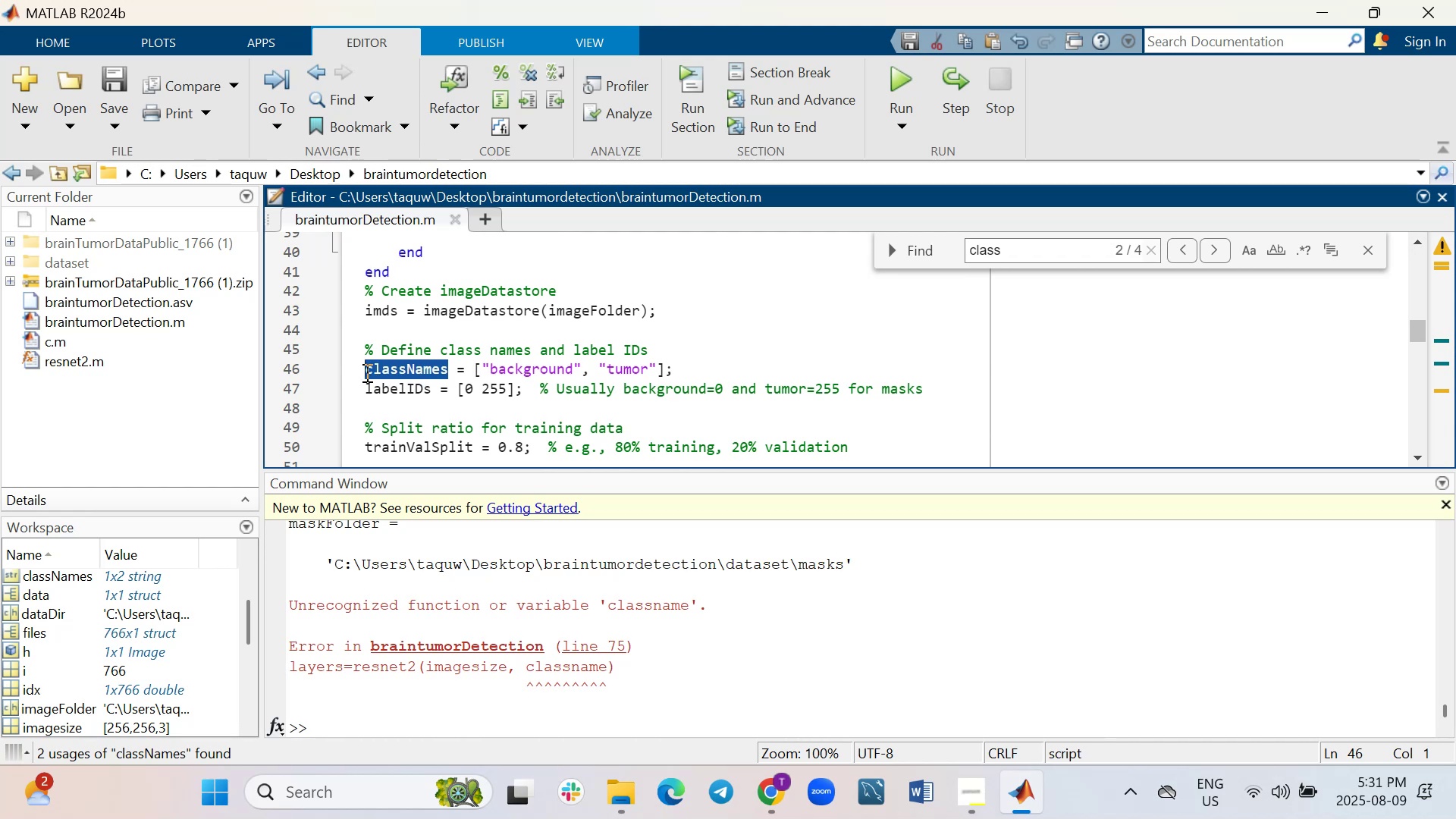 
key(Control+C)
 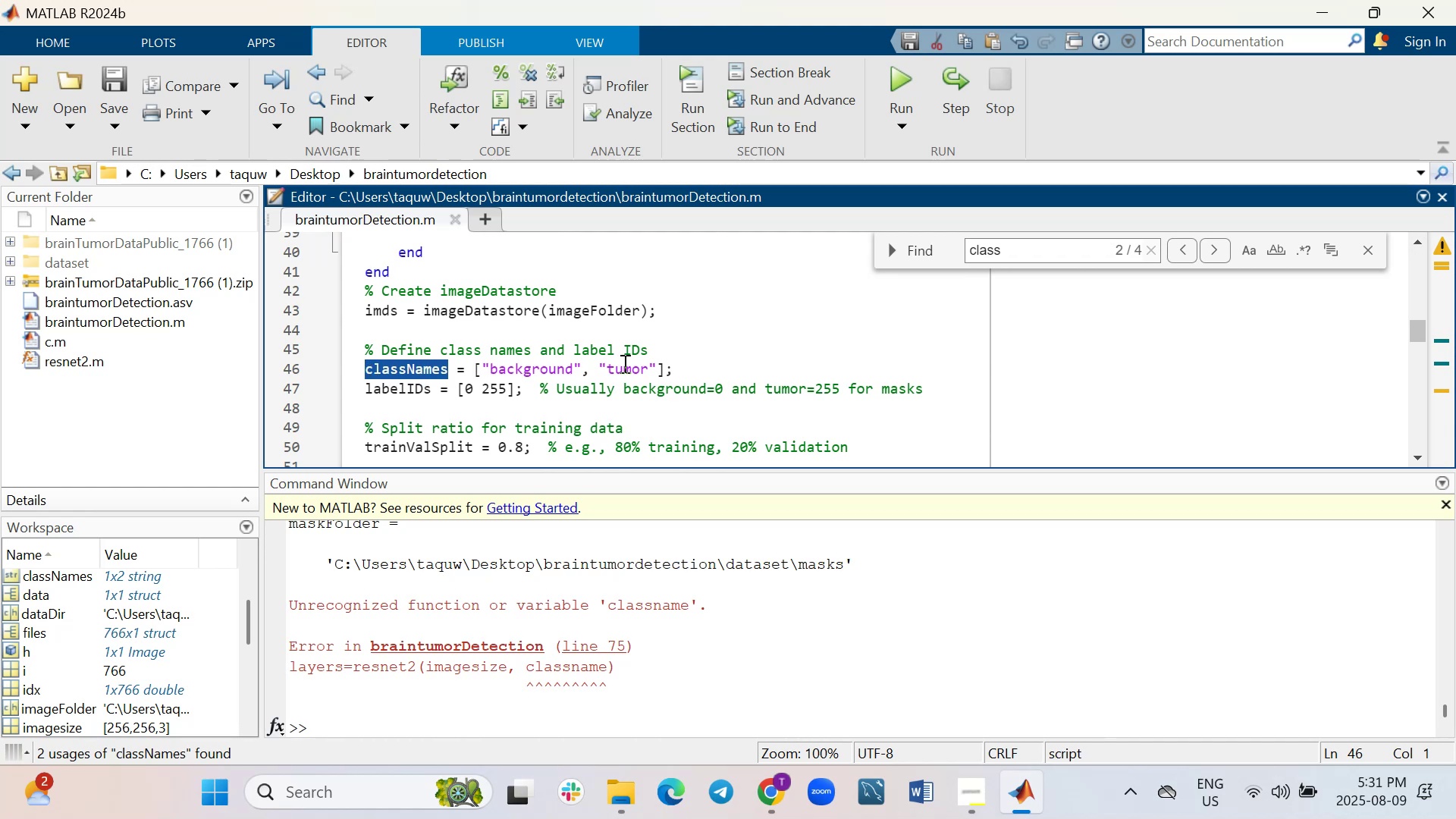 
scroll: coordinate [626, 365], scroll_direction: down, amount: 4.0
 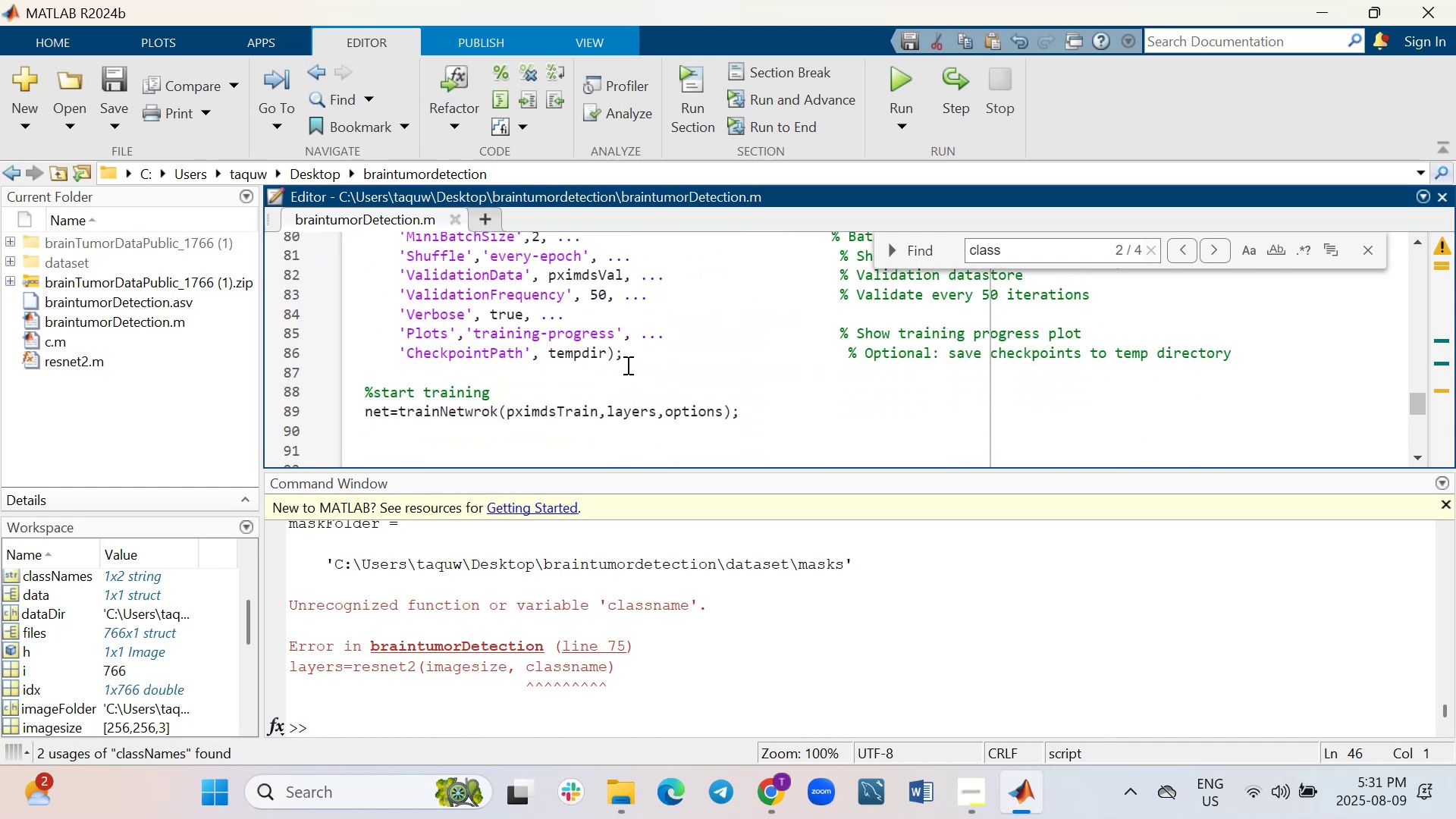 
scroll: coordinate [626, 365], scroll_direction: up, amount: 2.0
 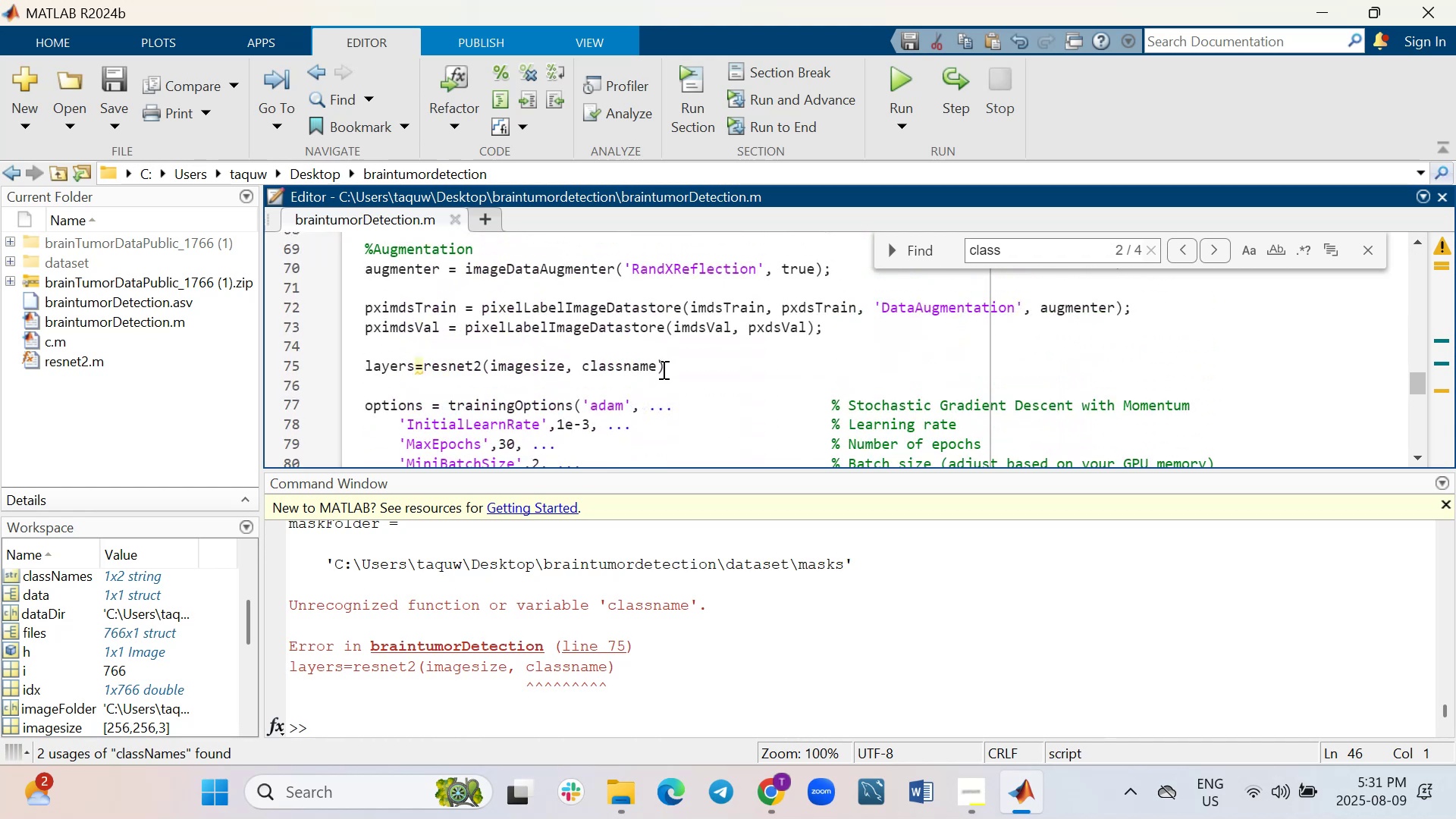 
left_click_drag(start_coordinate=[655, 367], to_coordinate=[584, 369])
 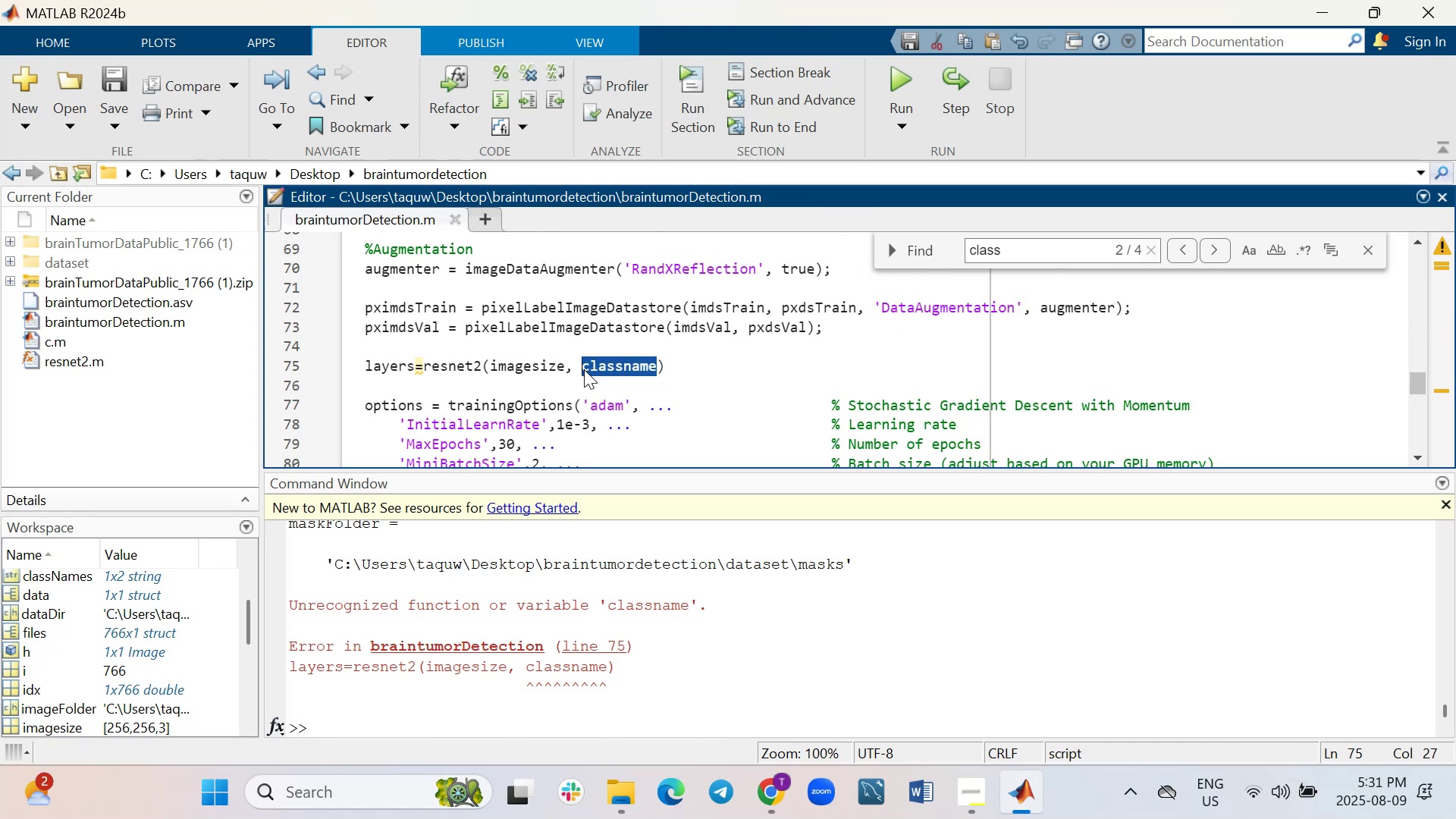 
key(Control+V)
 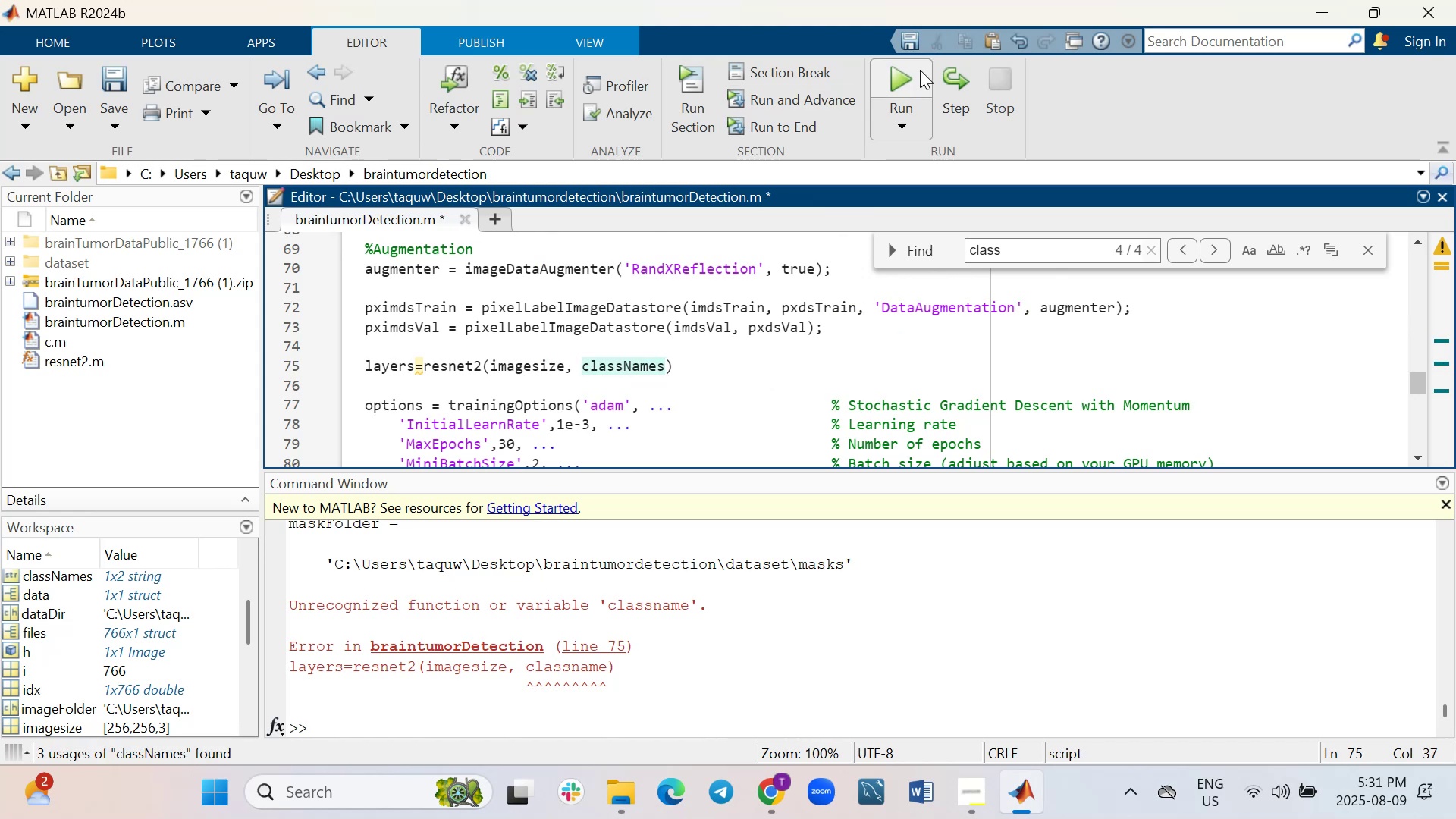 
left_click([904, 78])
 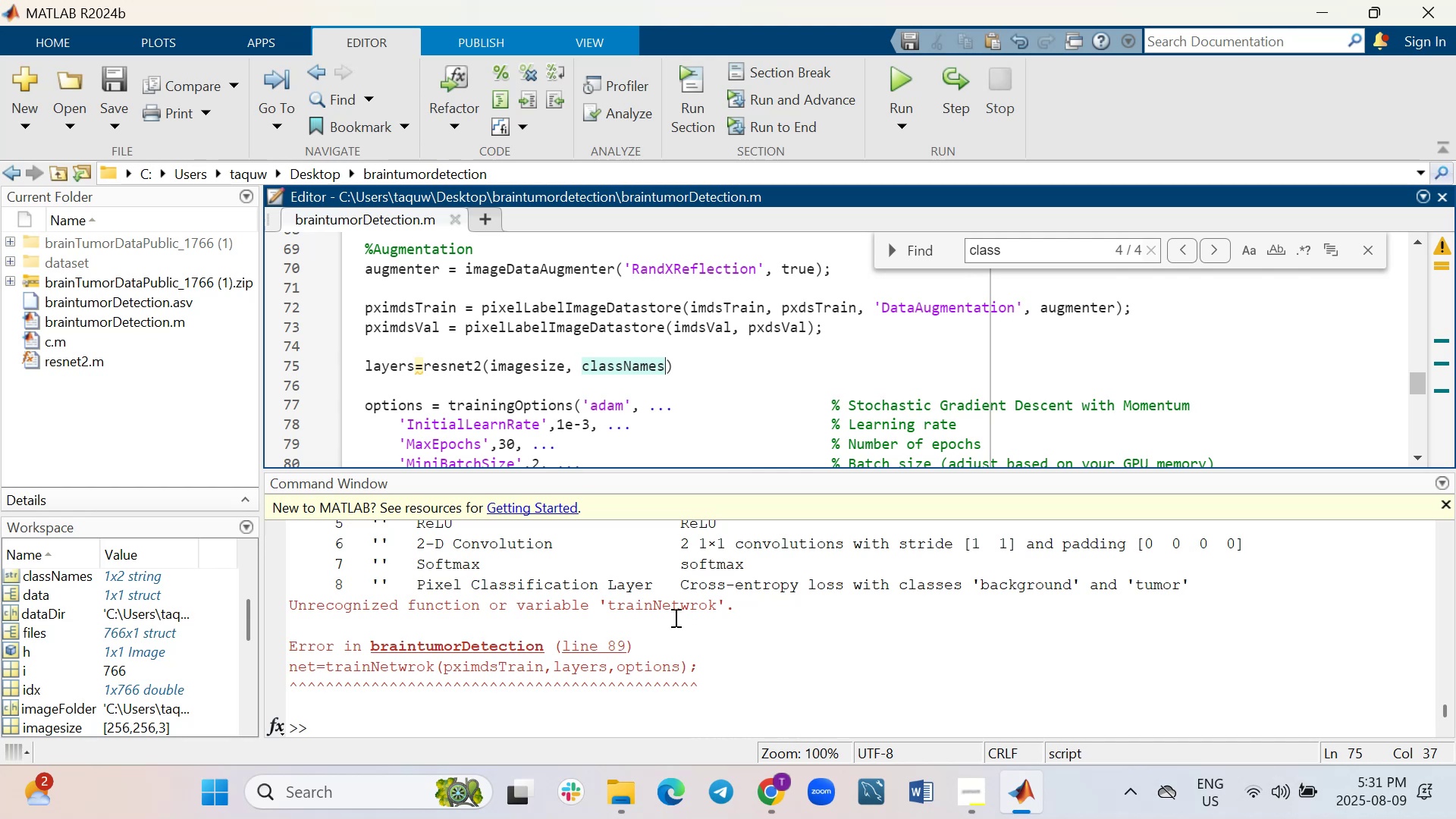 
wait(10.63)
 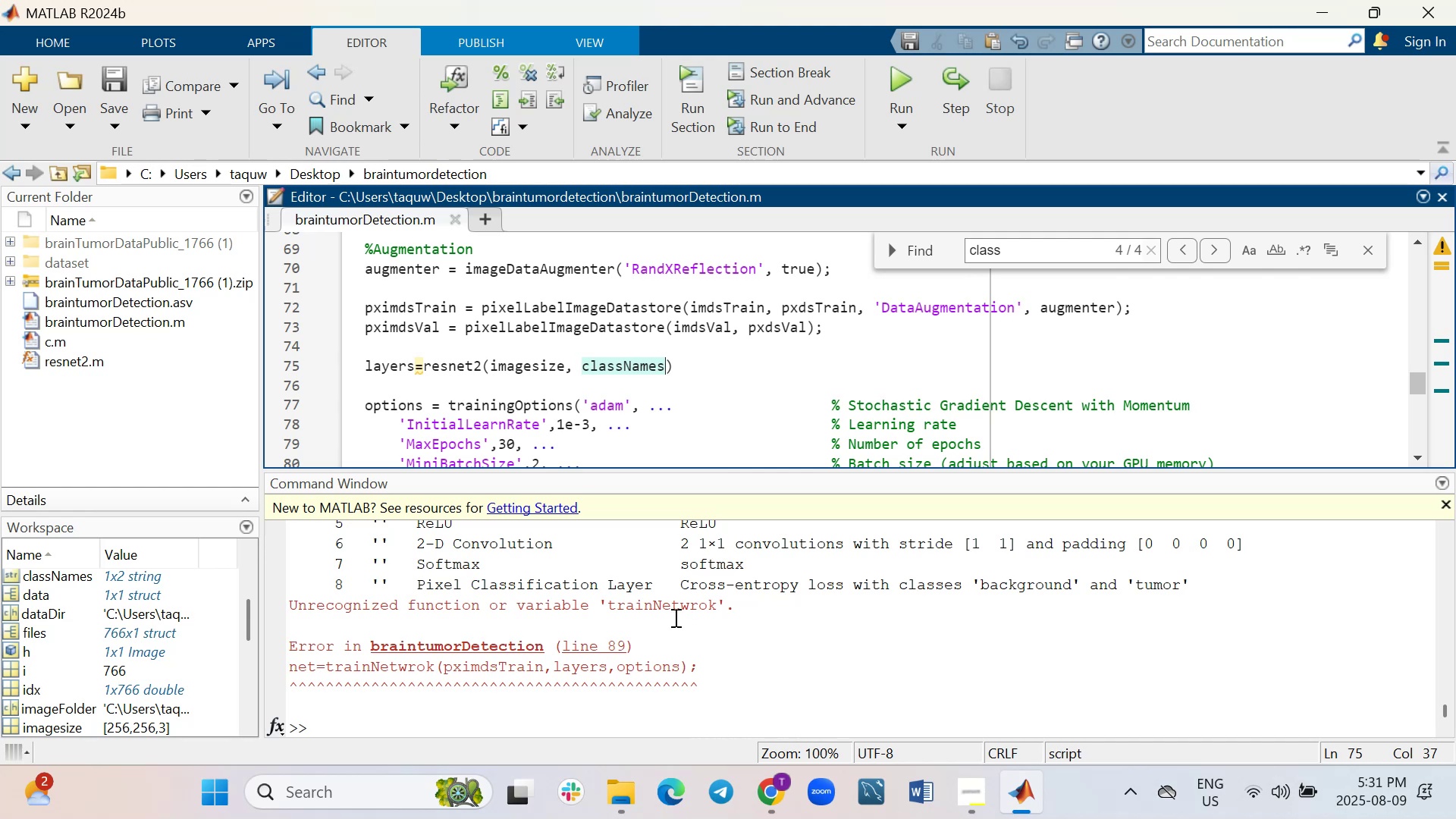 
scroll: coordinate [633, 350], scroll_direction: down, amount: 2.0
 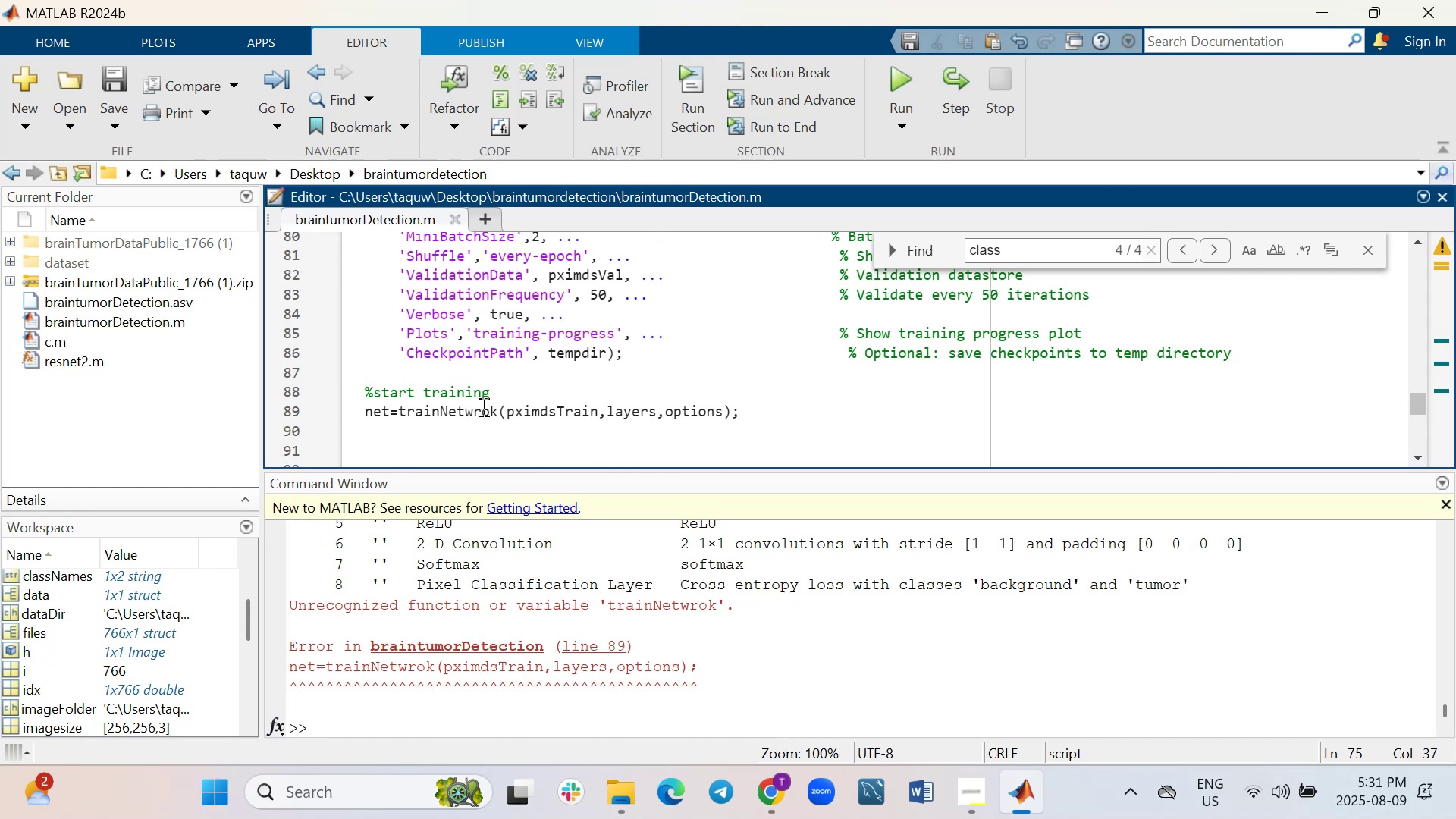 
wait(8.92)
 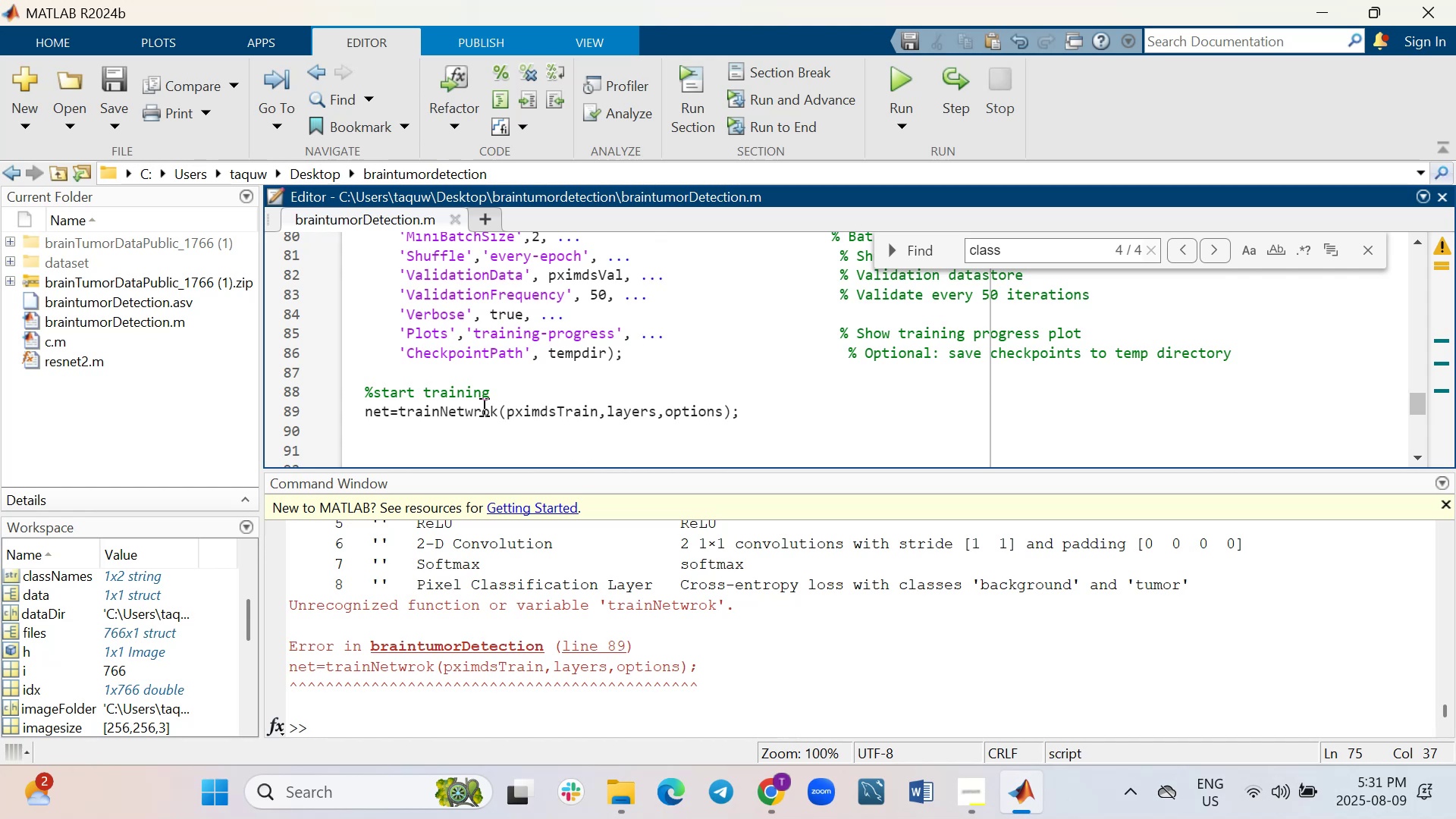 
double_click([1068, 245])
 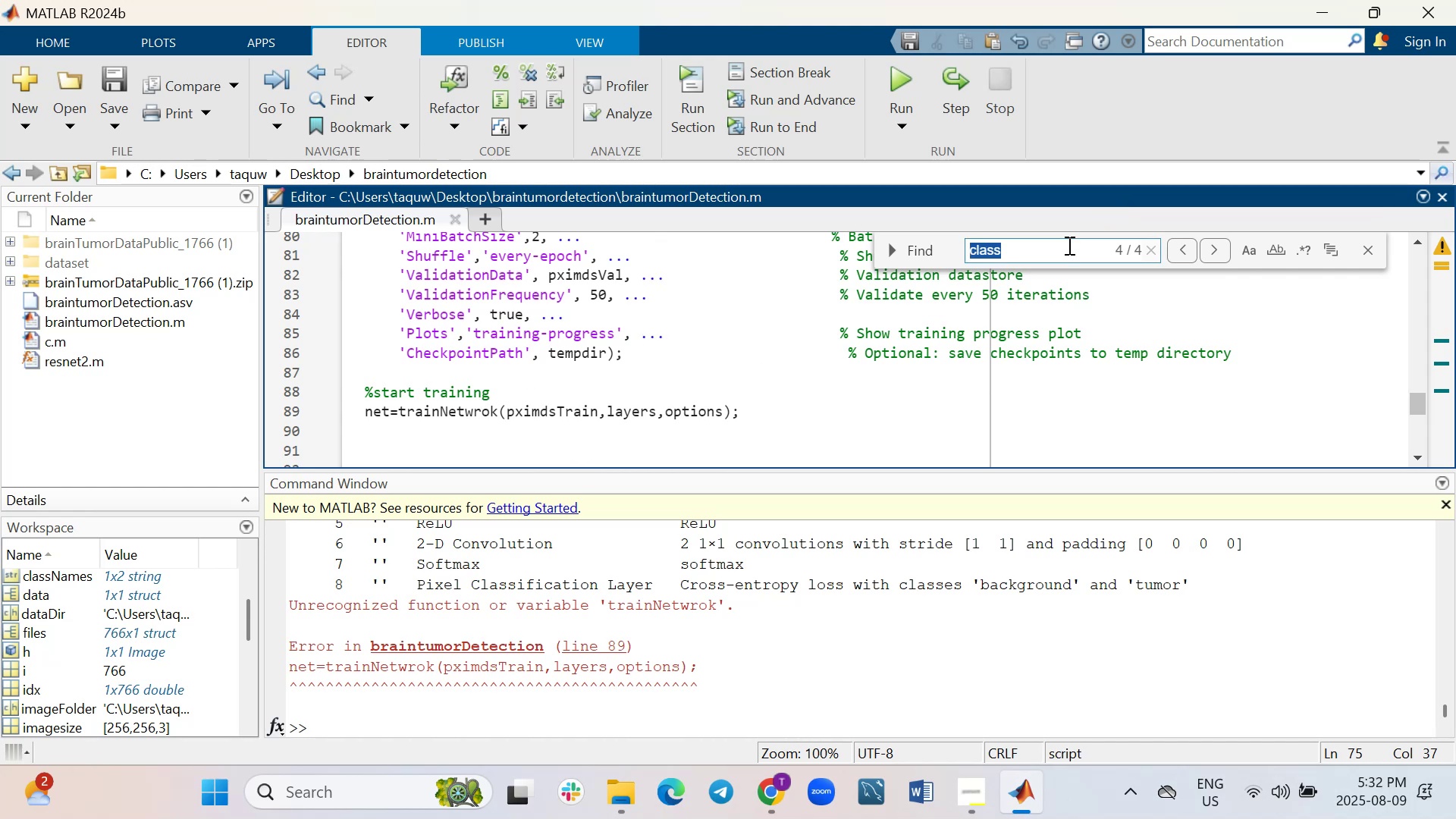 
type(trainb)
key(Backspace)
type(n)
 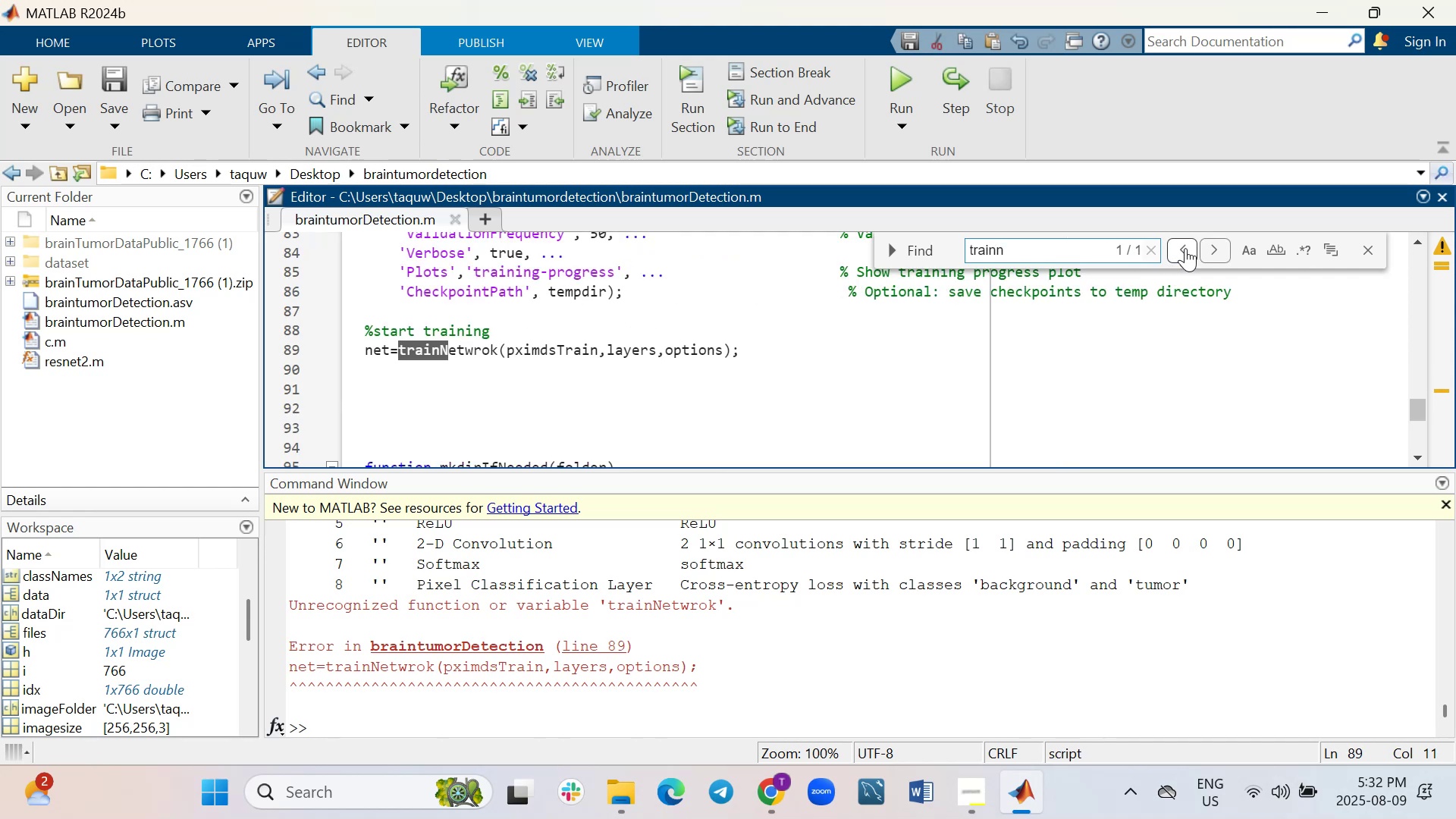 
left_click([1211, 252])
 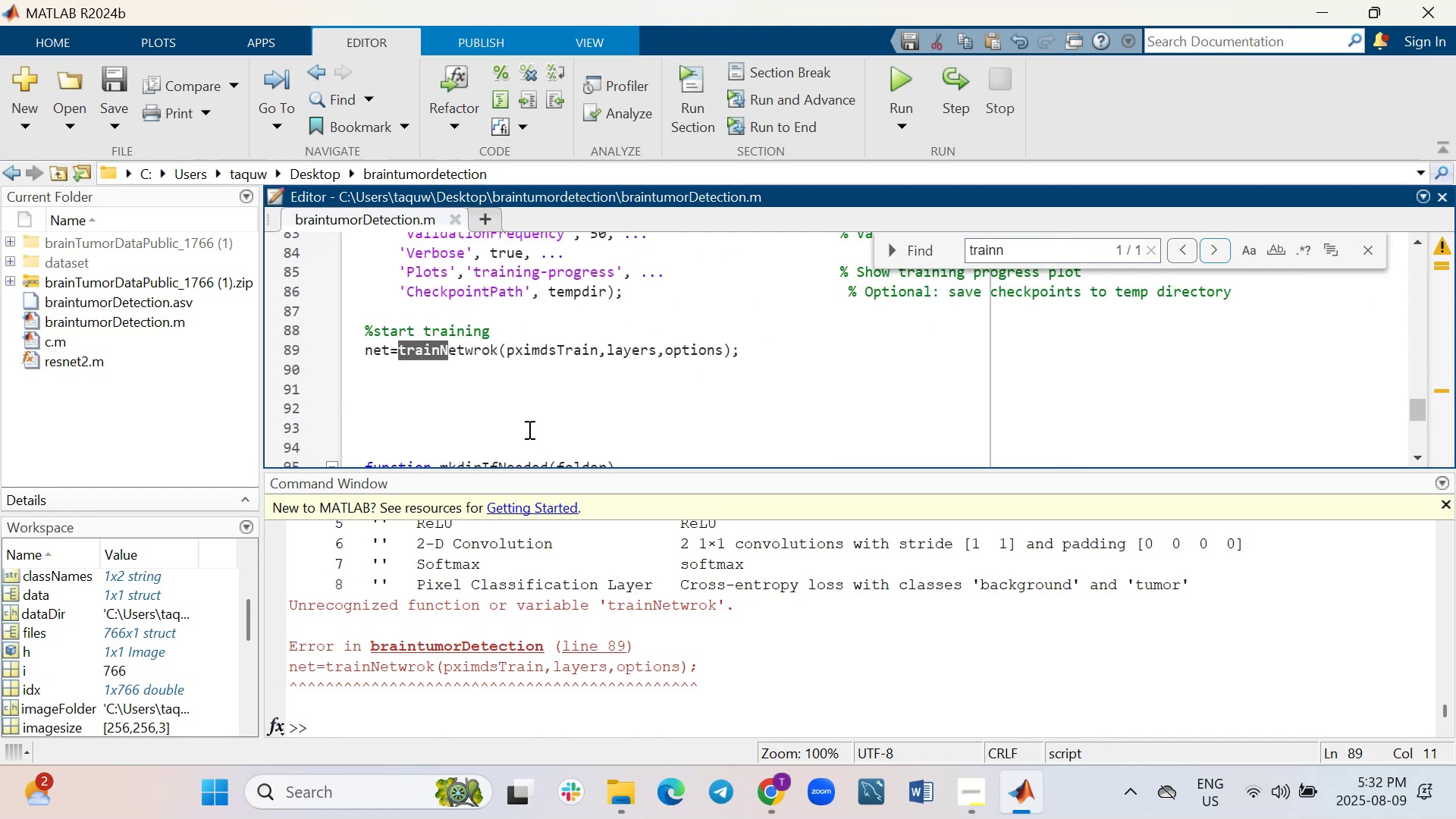 
left_click([538, 388])
 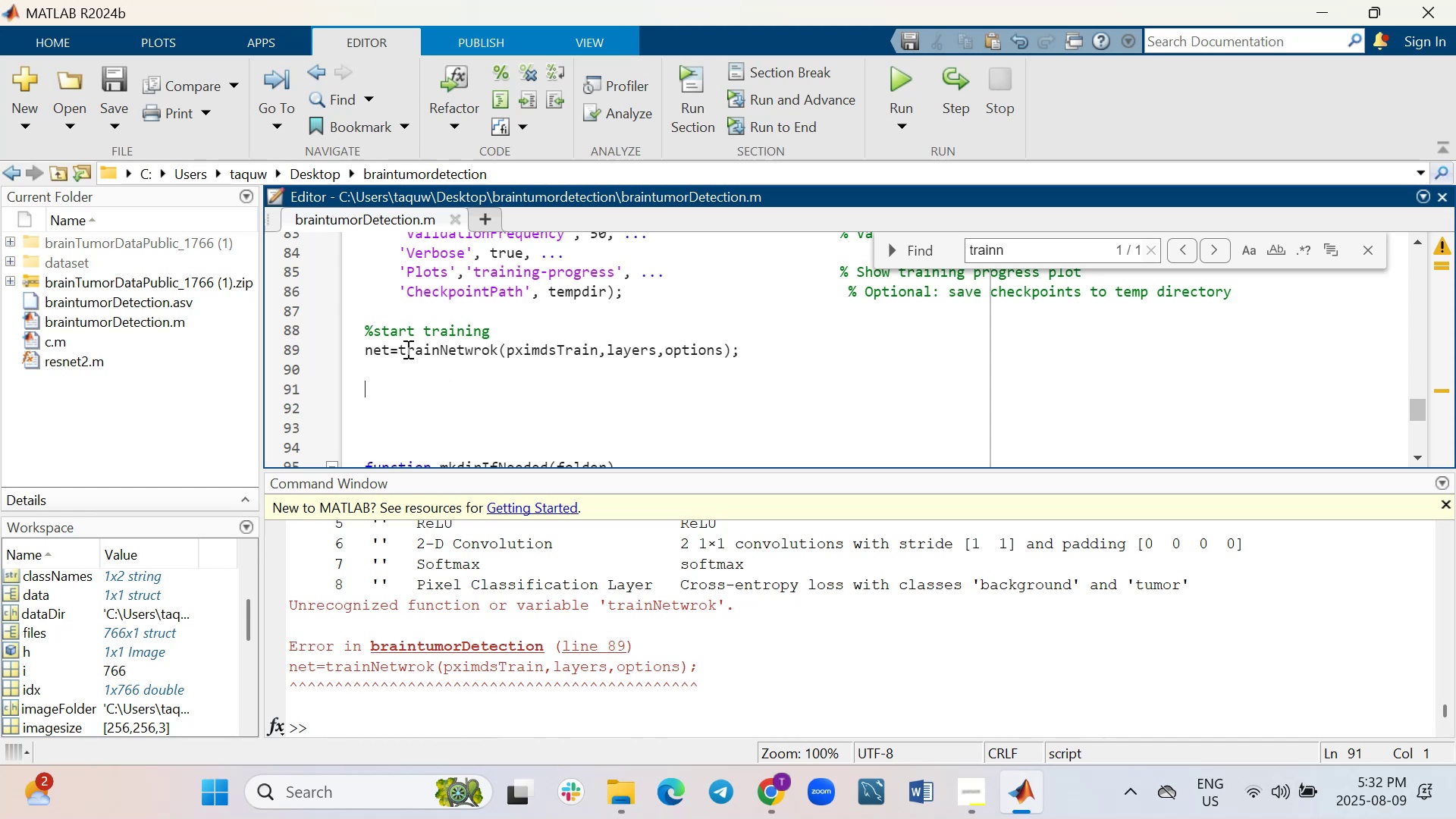 
wait(17.68)
 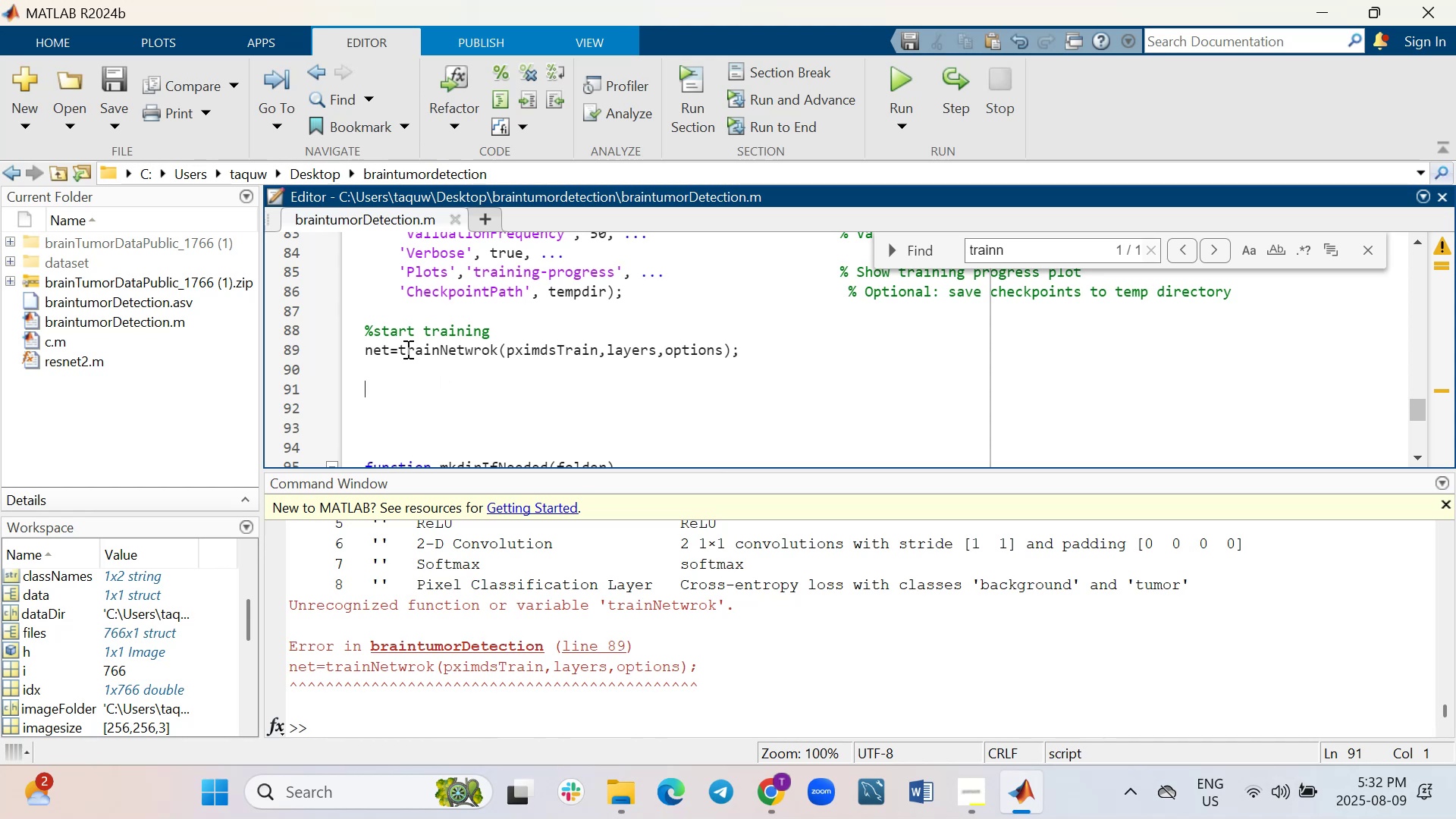 
left_click([494, 347])
 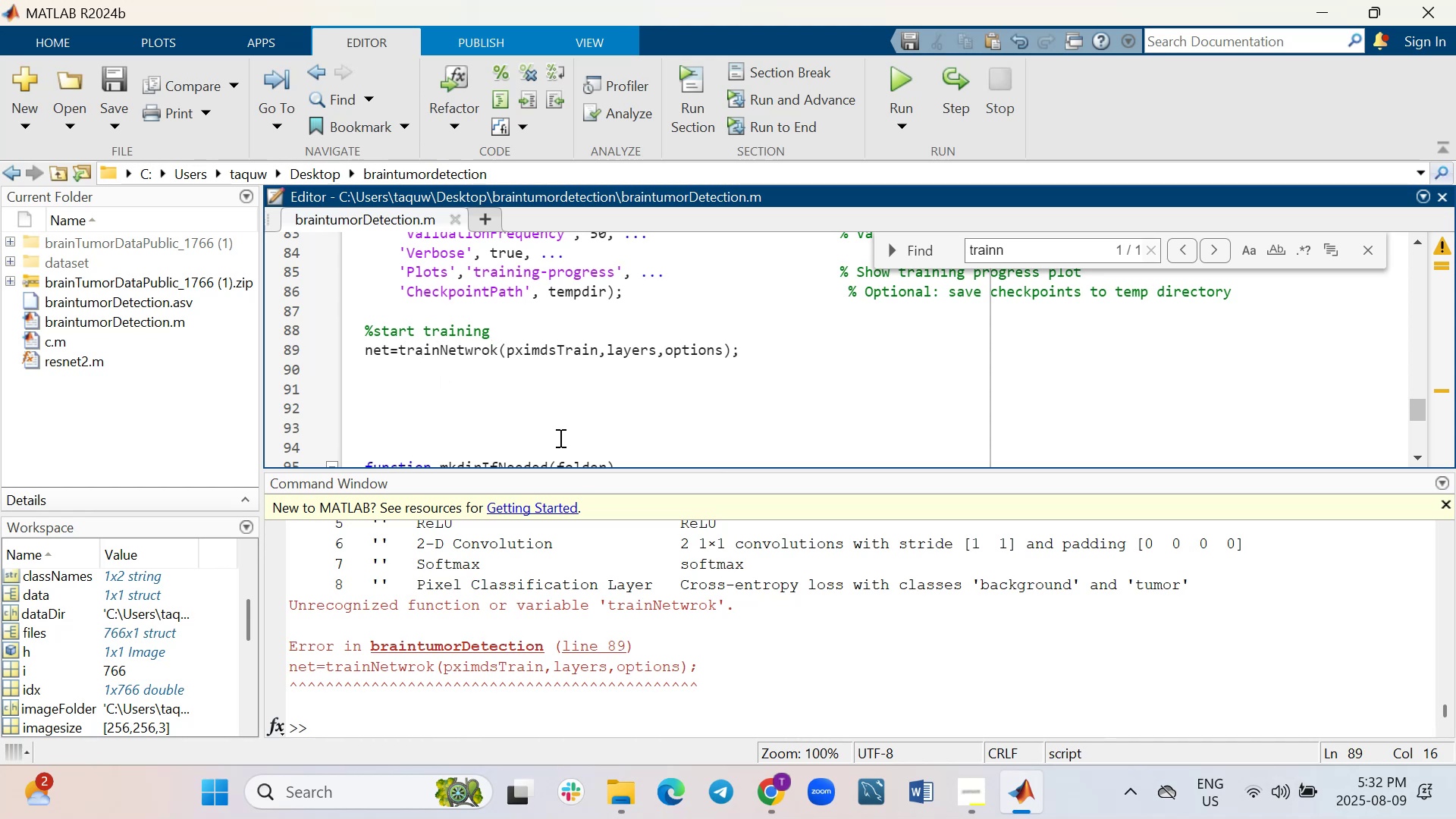 
key(Backspace)
key(Backspace)
type(or)
 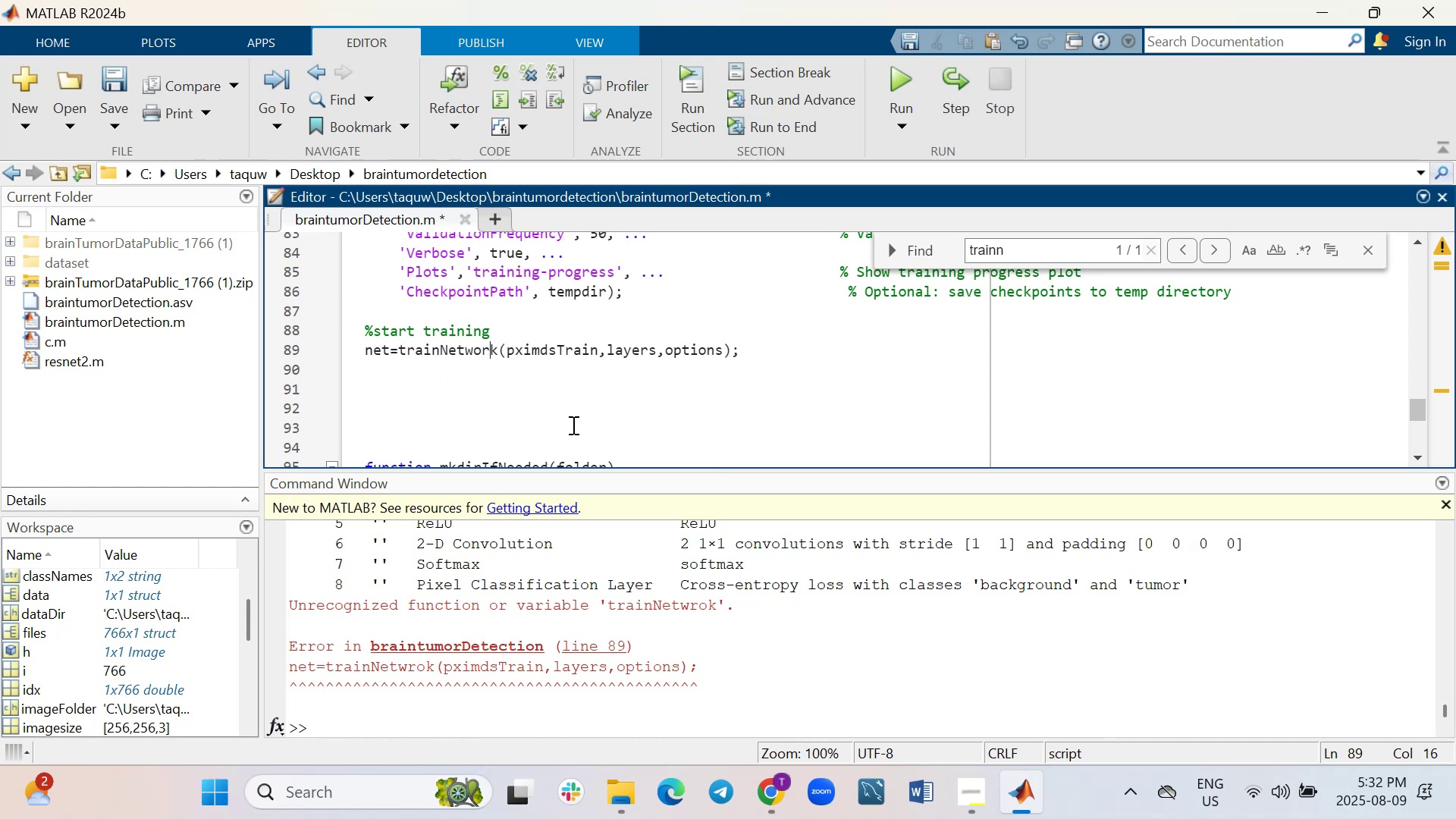 
left_click([575, 419])
 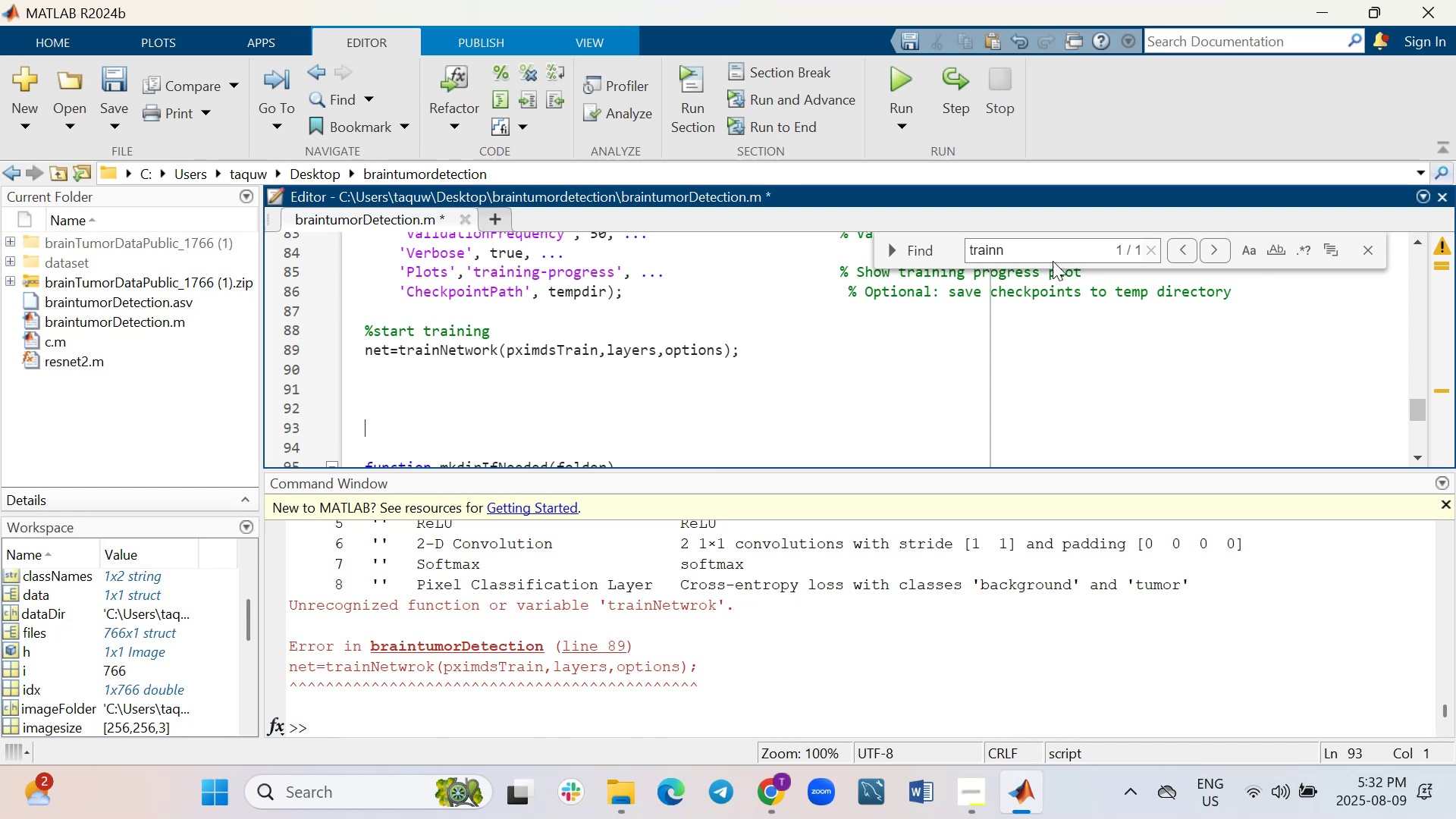 
left_click([1156, 249])
 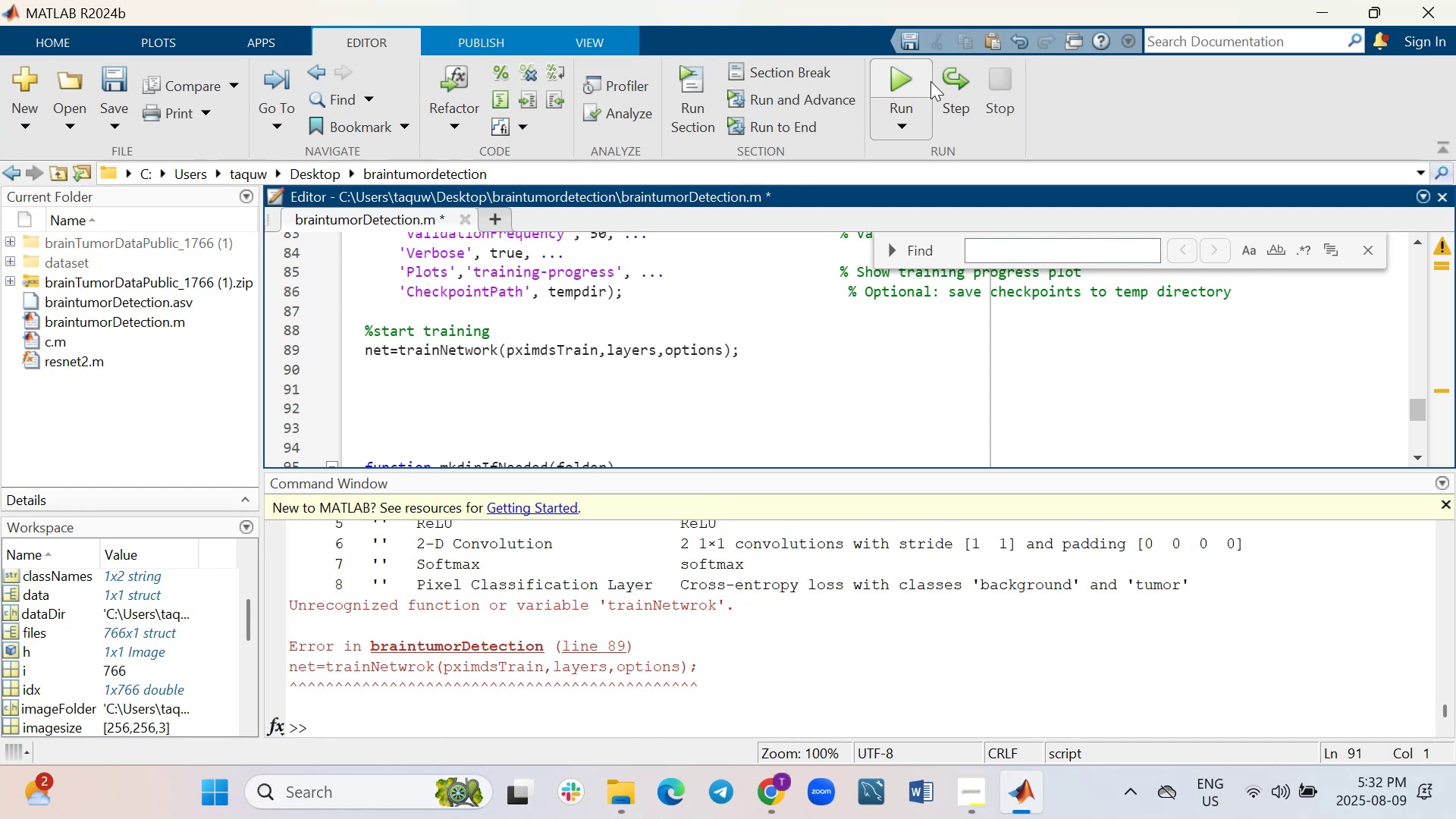 
left_click([905, 80])
 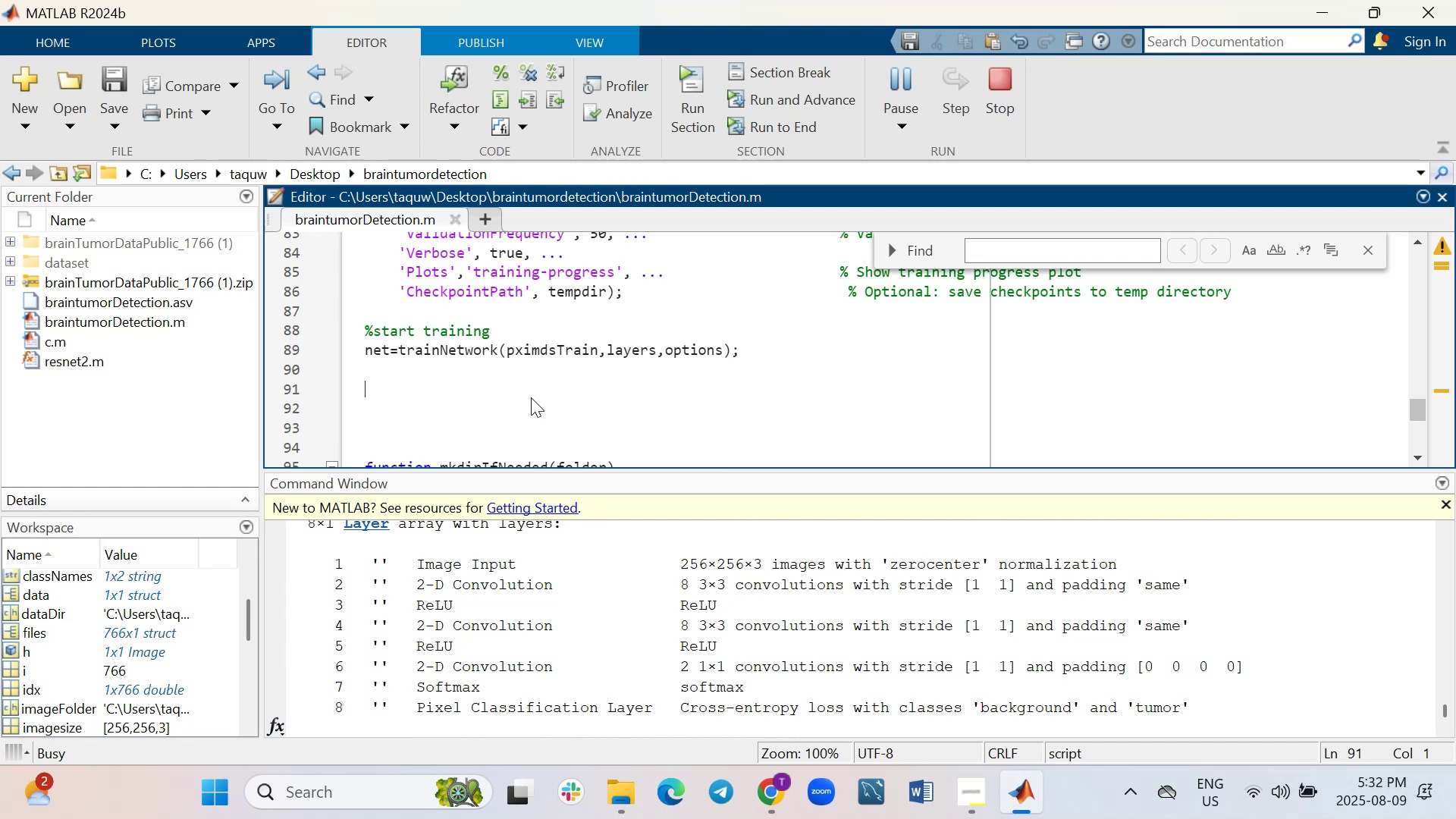 
wait(10.93)
 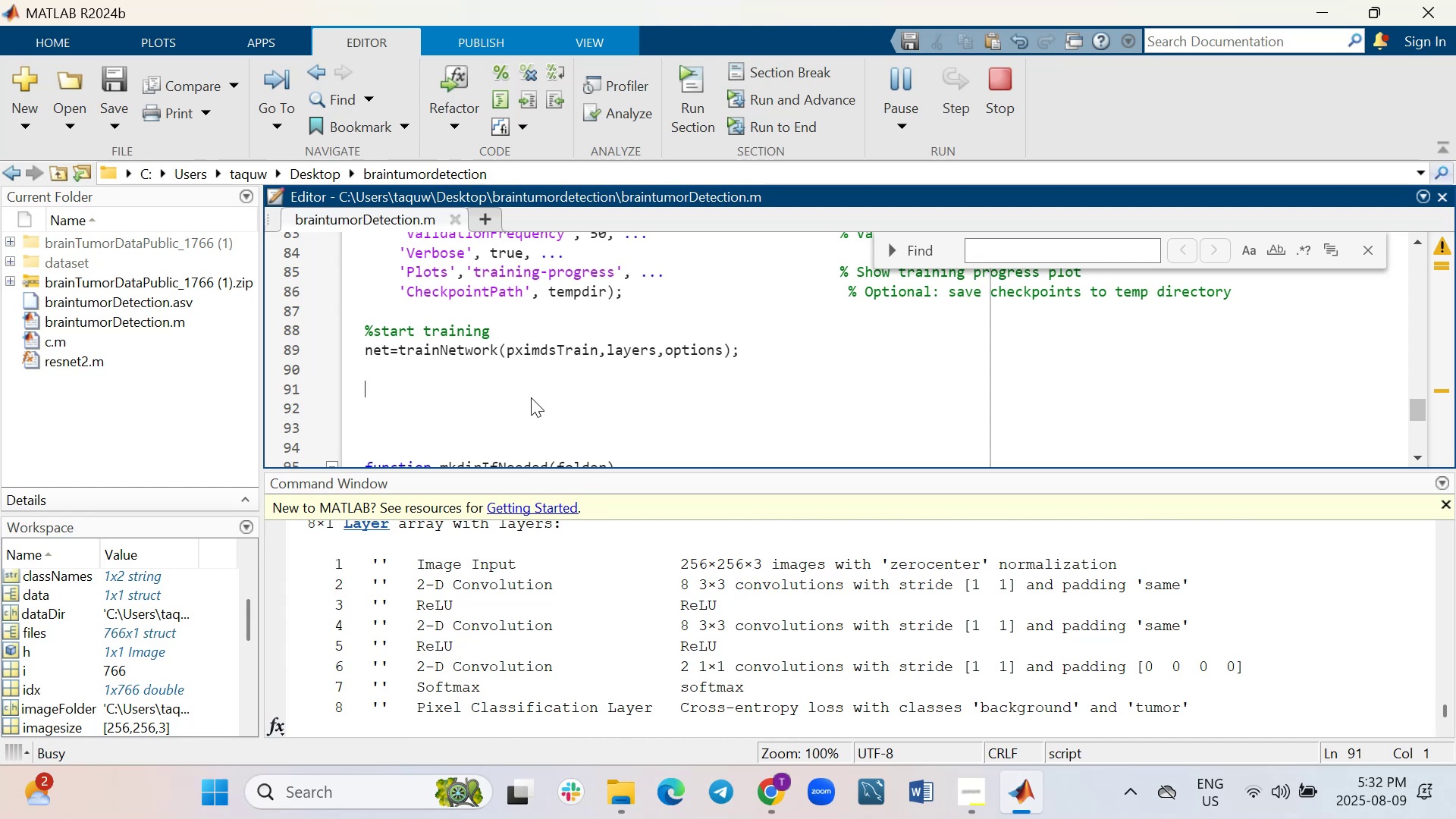 
left_click([688, 696])
 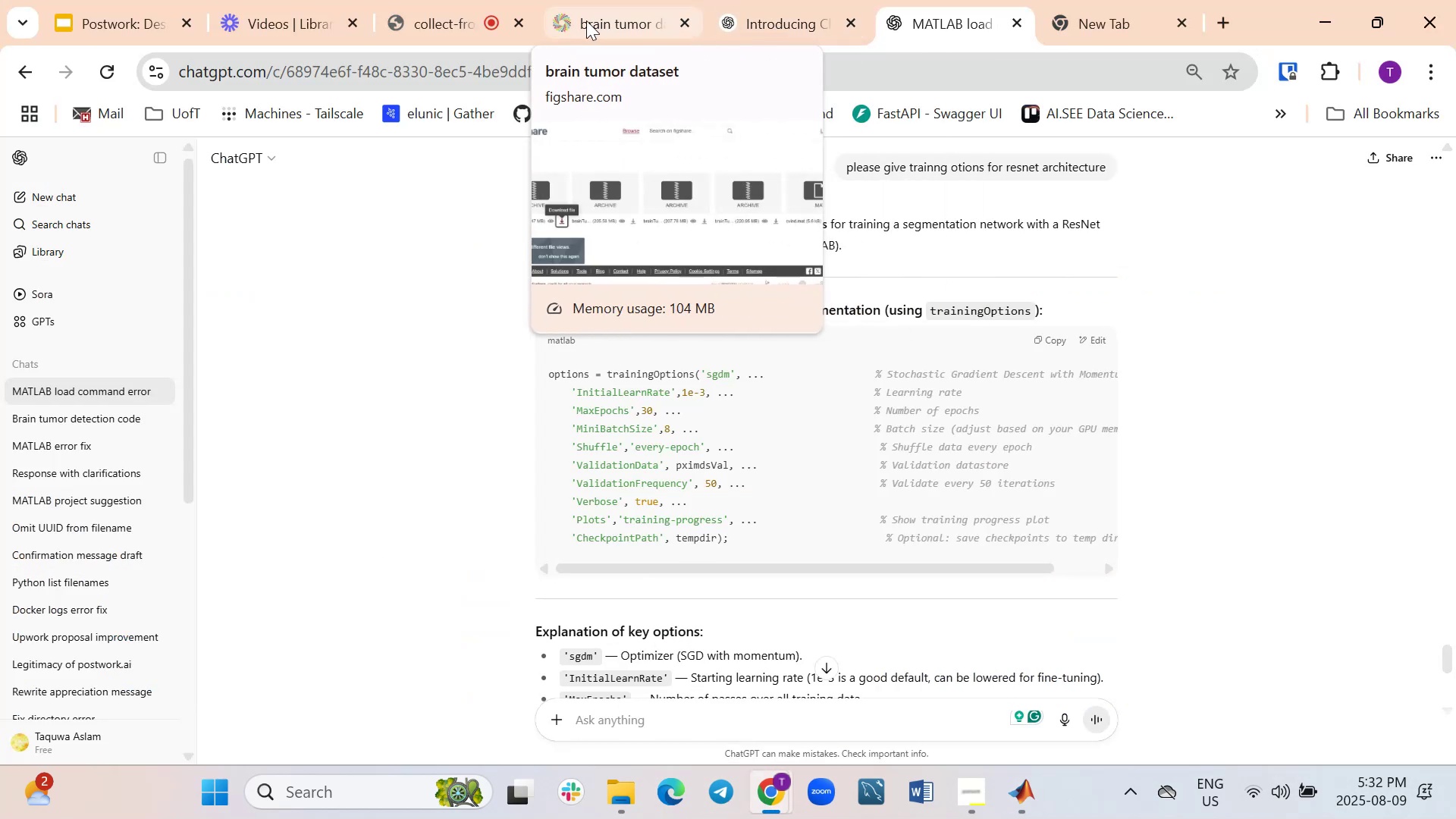 
left_click([453, 8])
 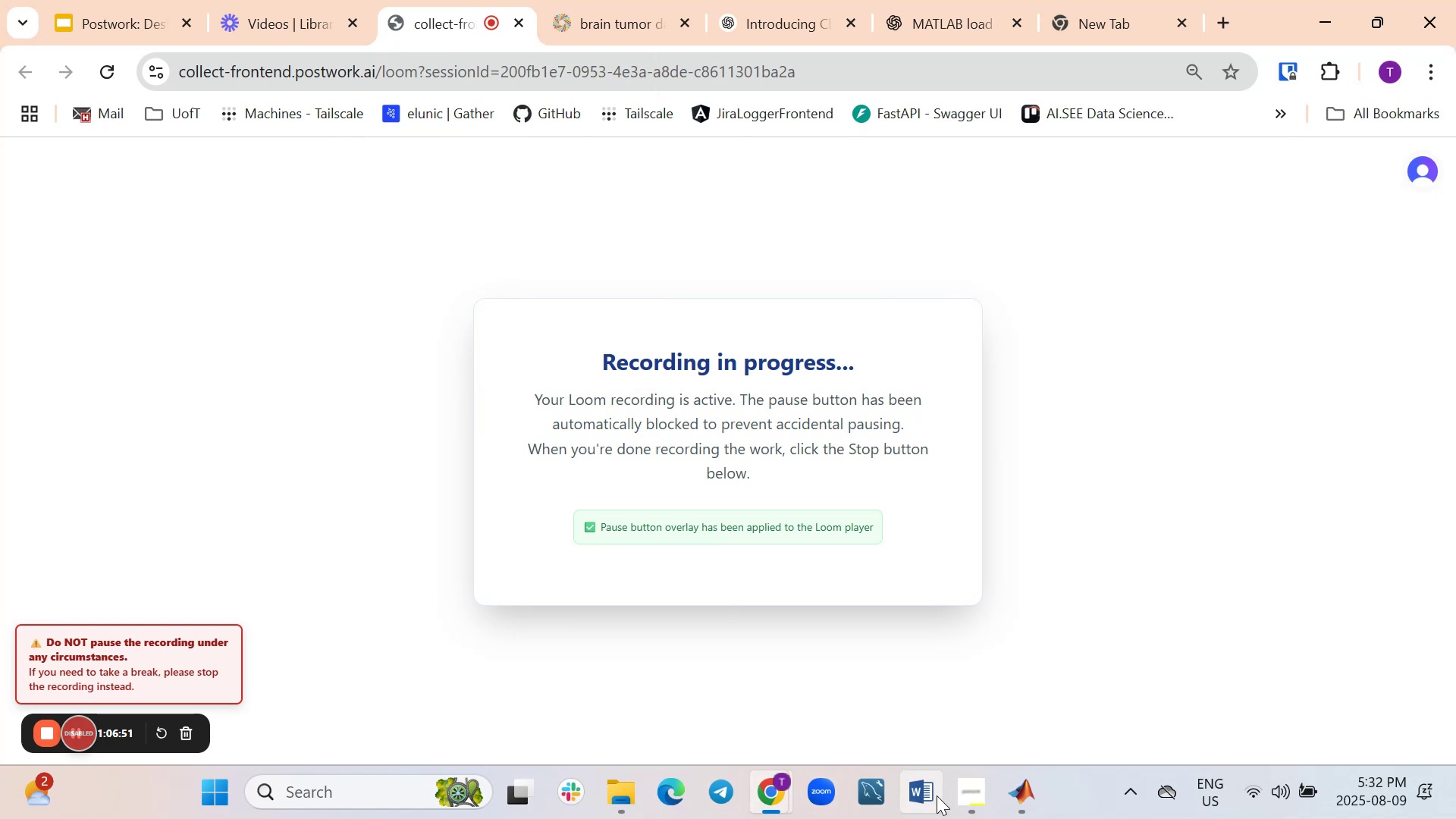 
left_click([1017, 783])
 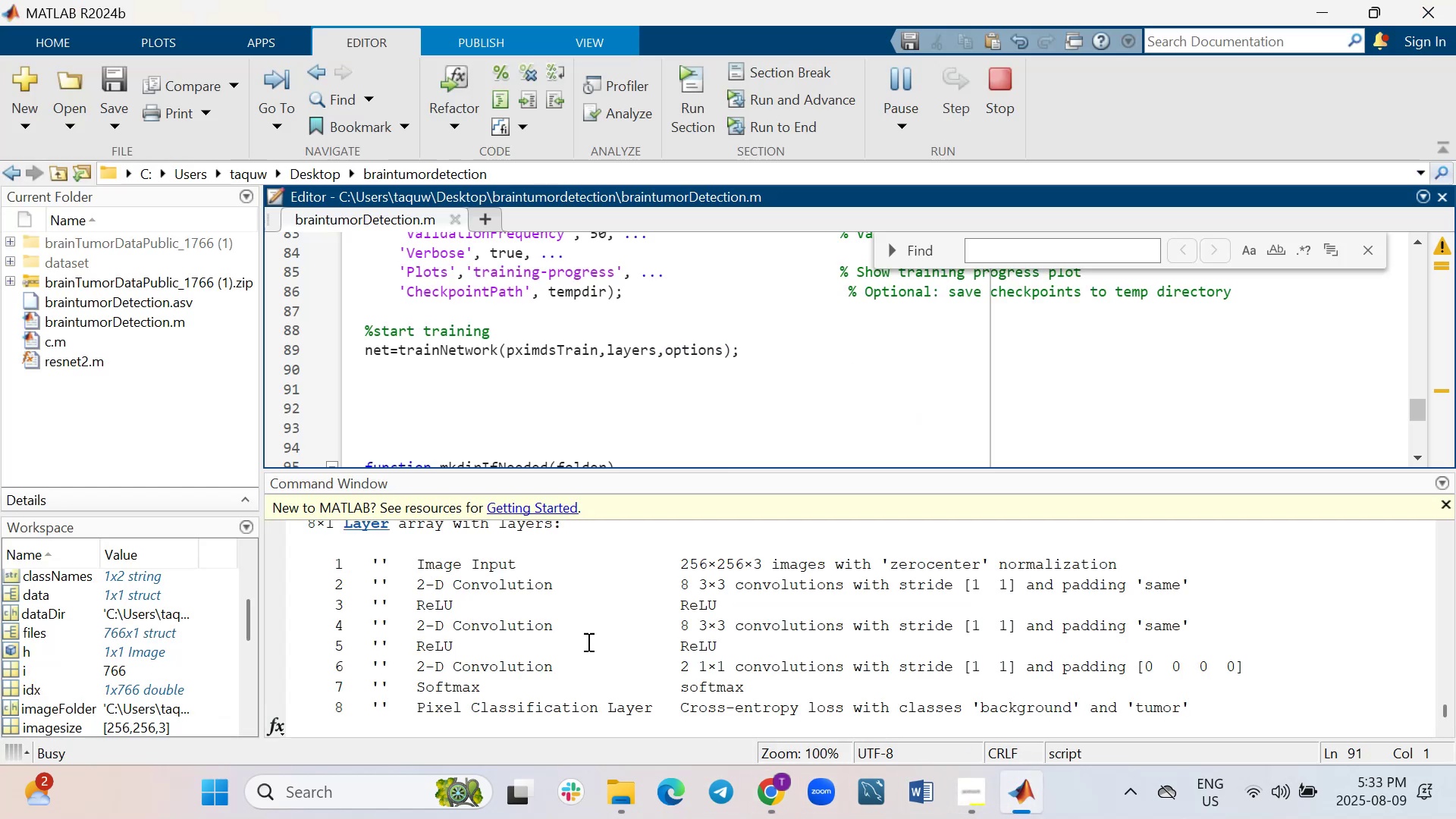 
scroll: coordinate [1257, 632], scroll_direction: down, amount: 3.0
 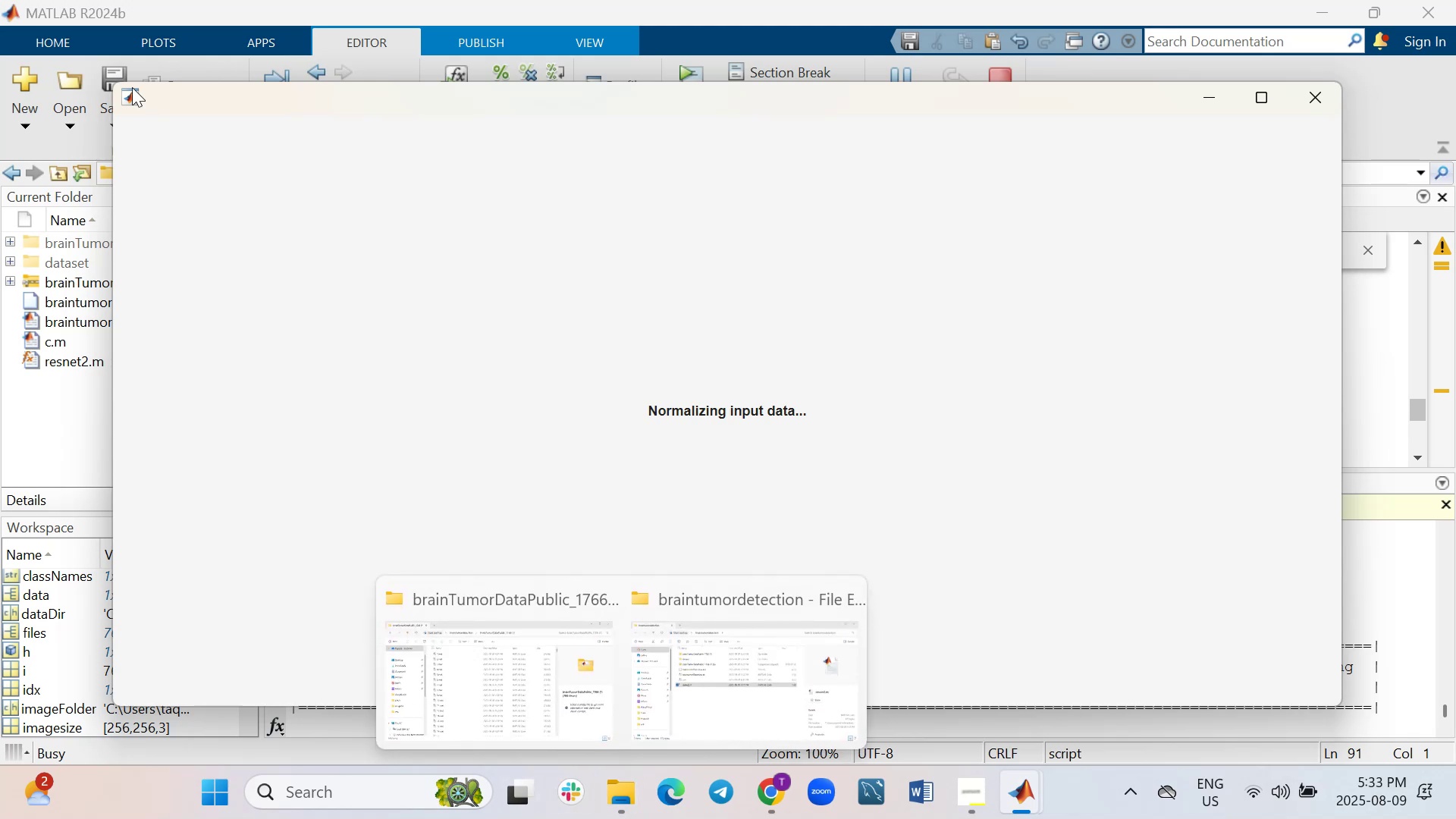 
wait(24.27)
 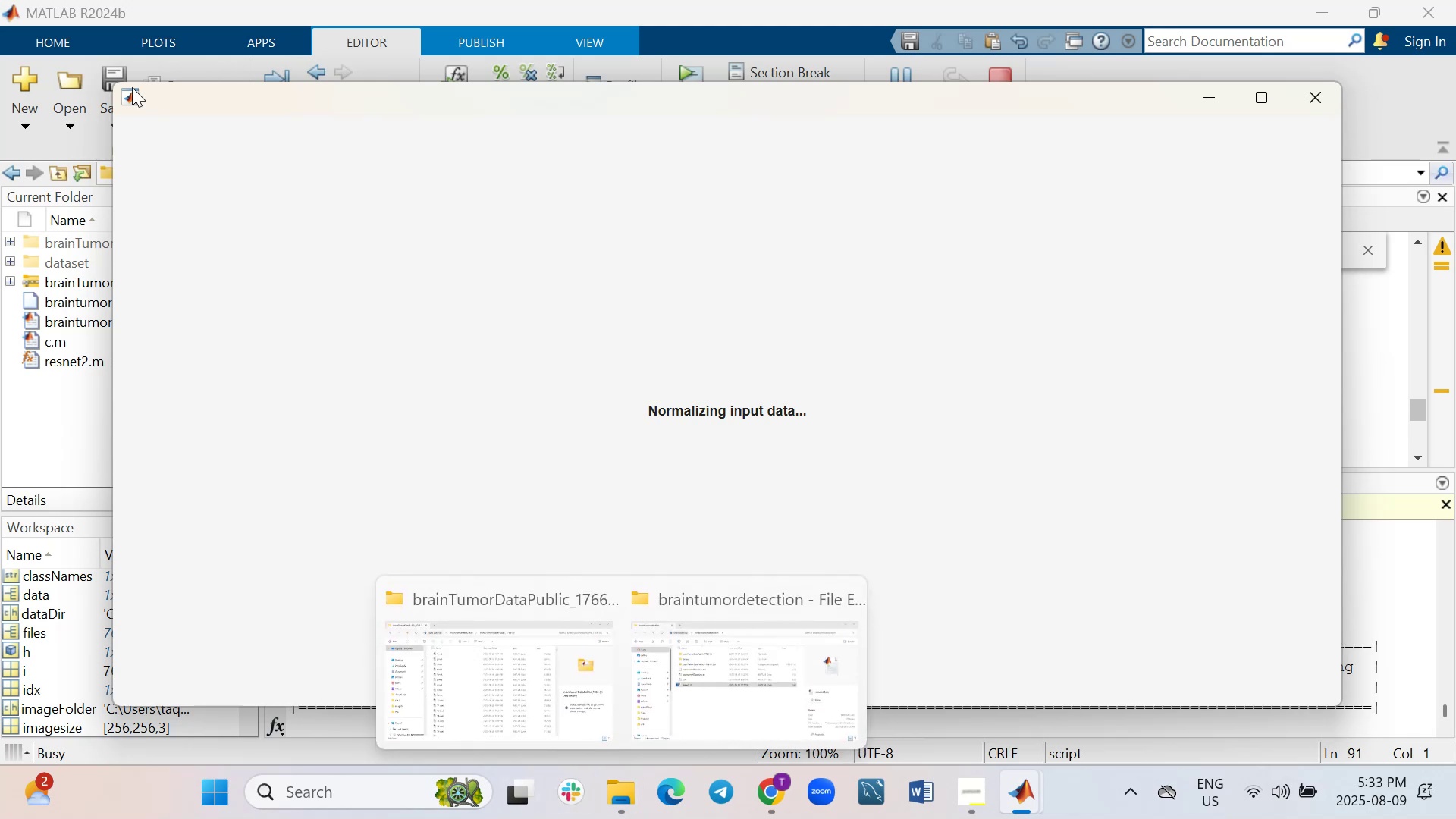 
left_click([1209, 98])
 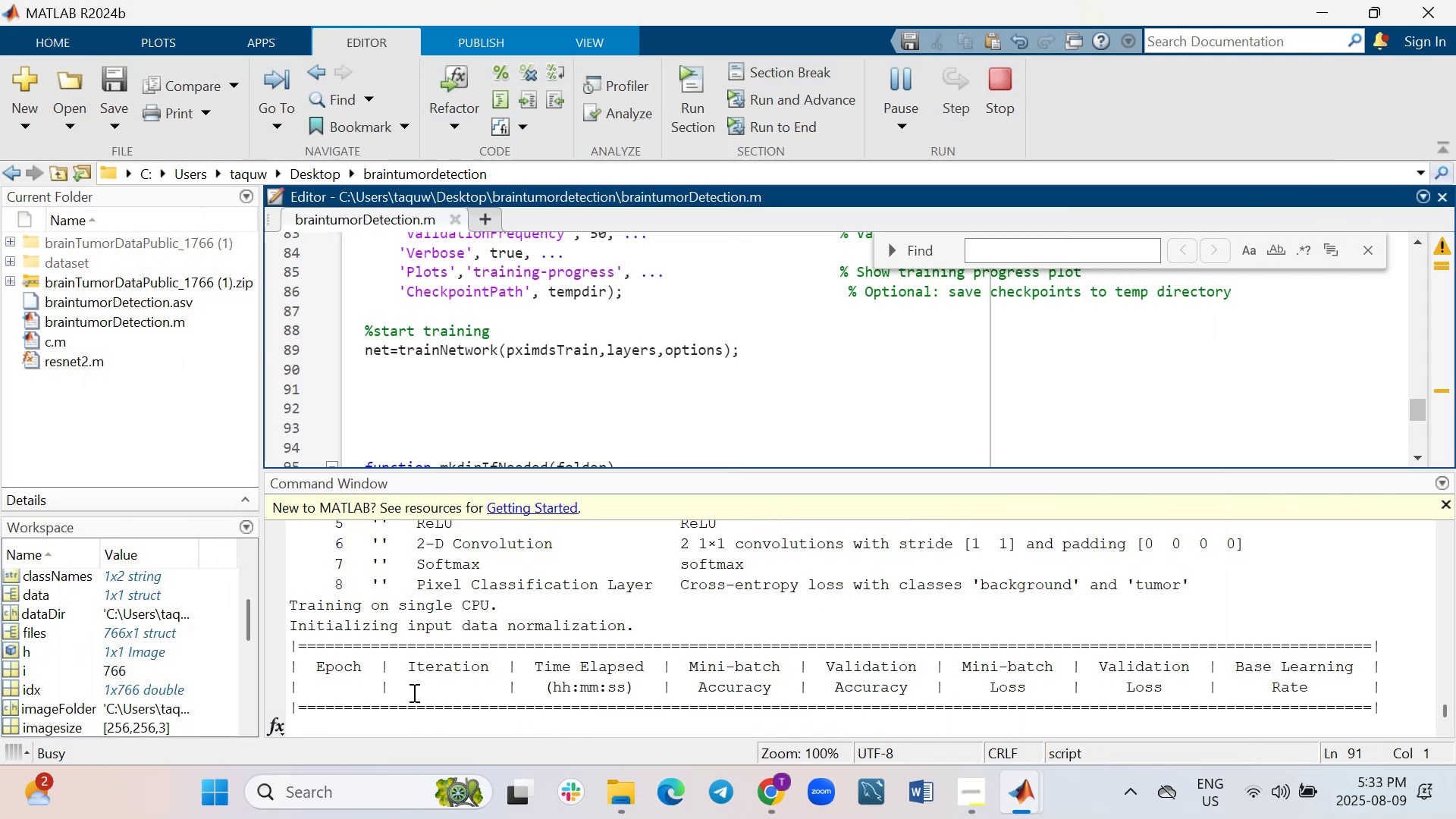 
scroll: coordinate [530, 619], scroll_direction: down, amount: 5.0
 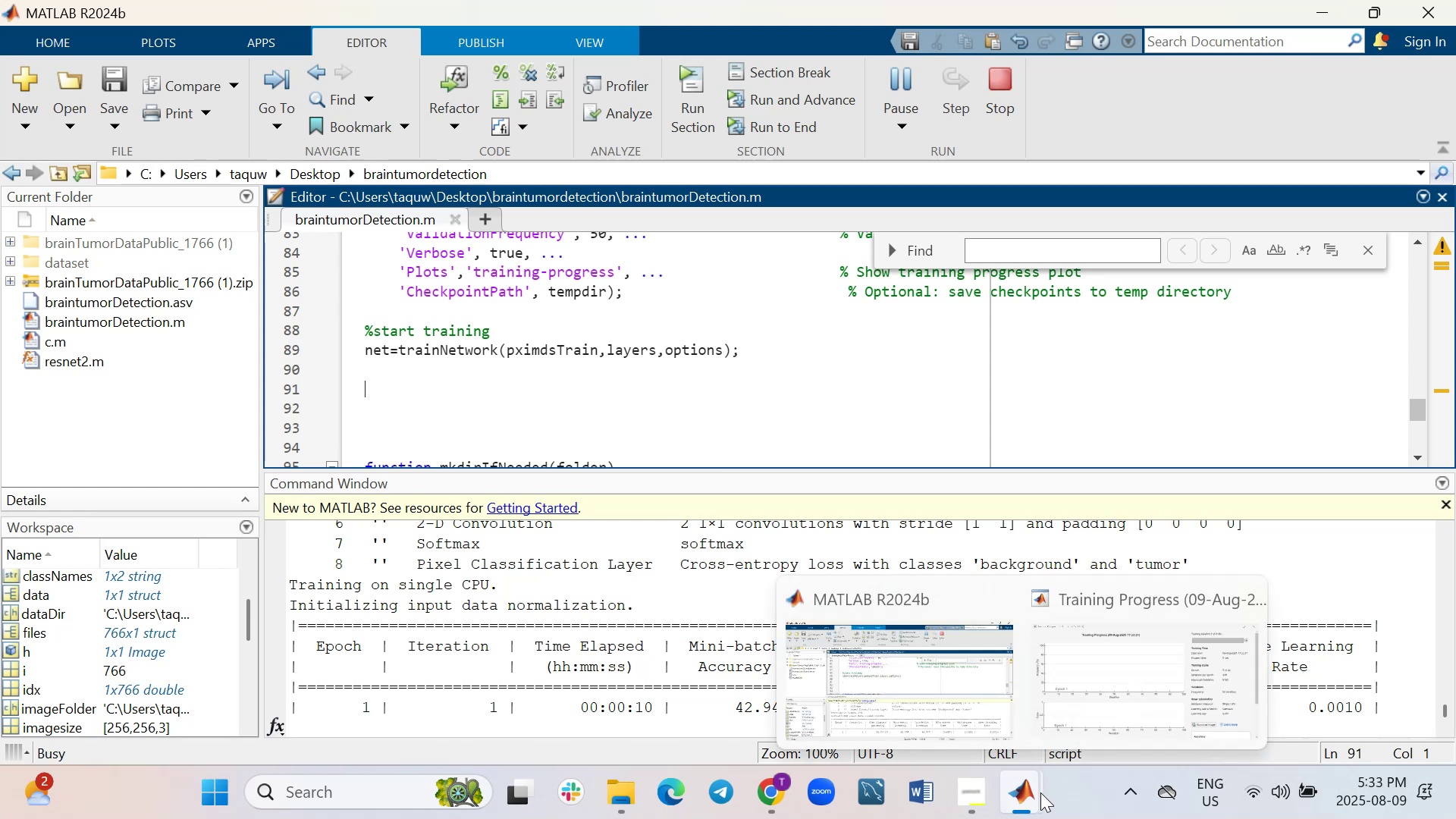 
left_click([1101, 672])
 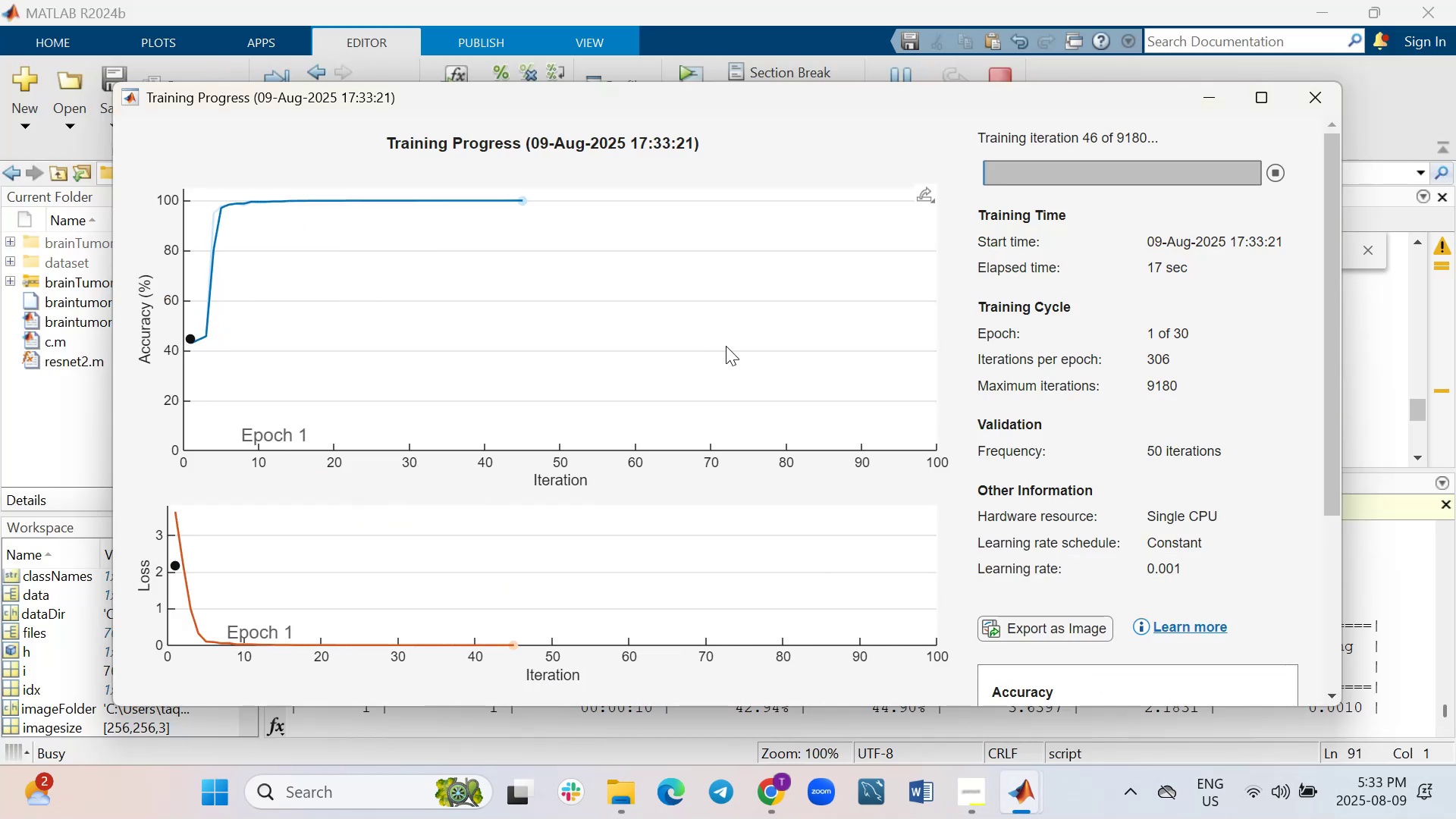 
wait(5.05)
 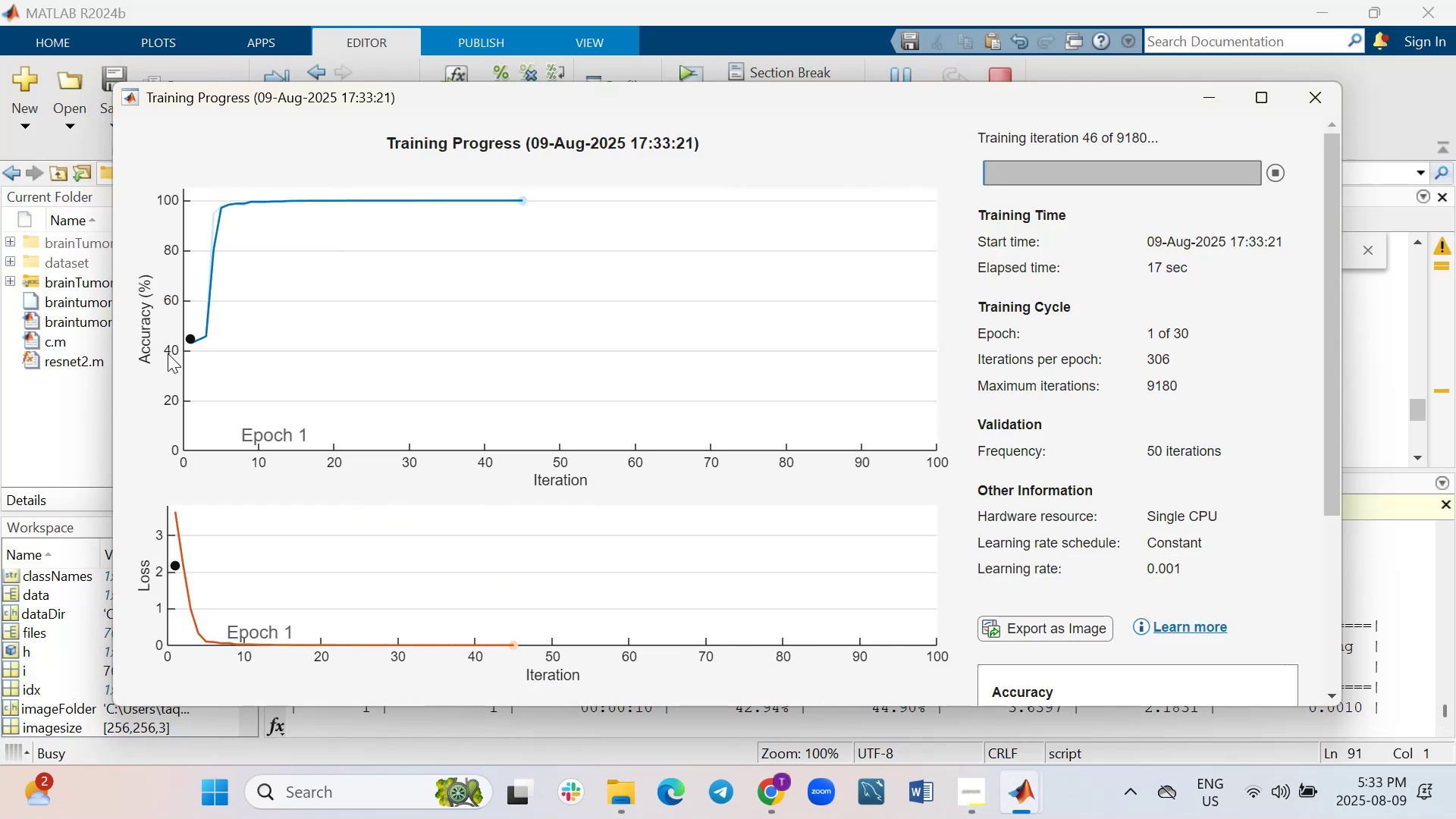 
left_click([1214, 97])
 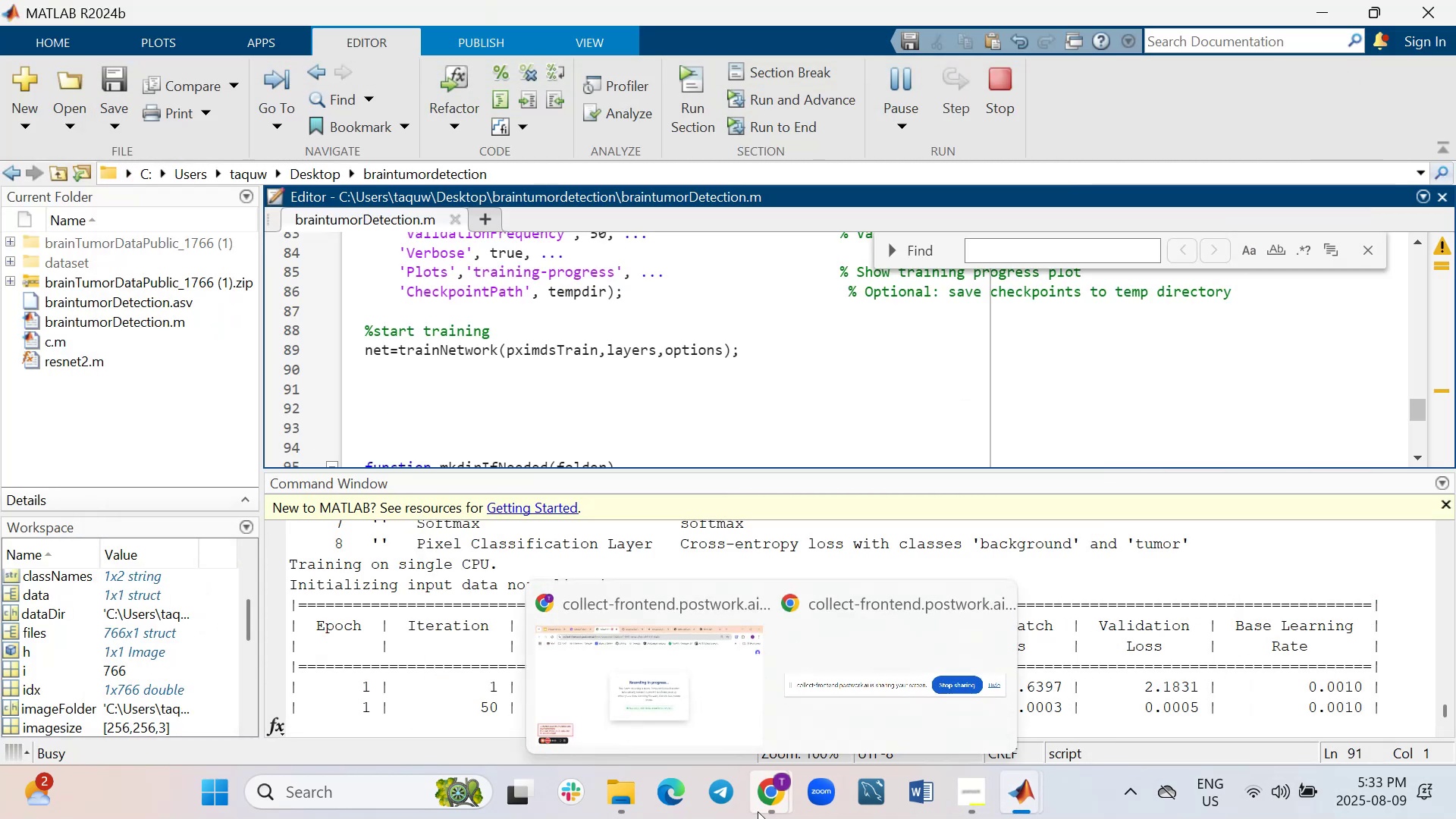 